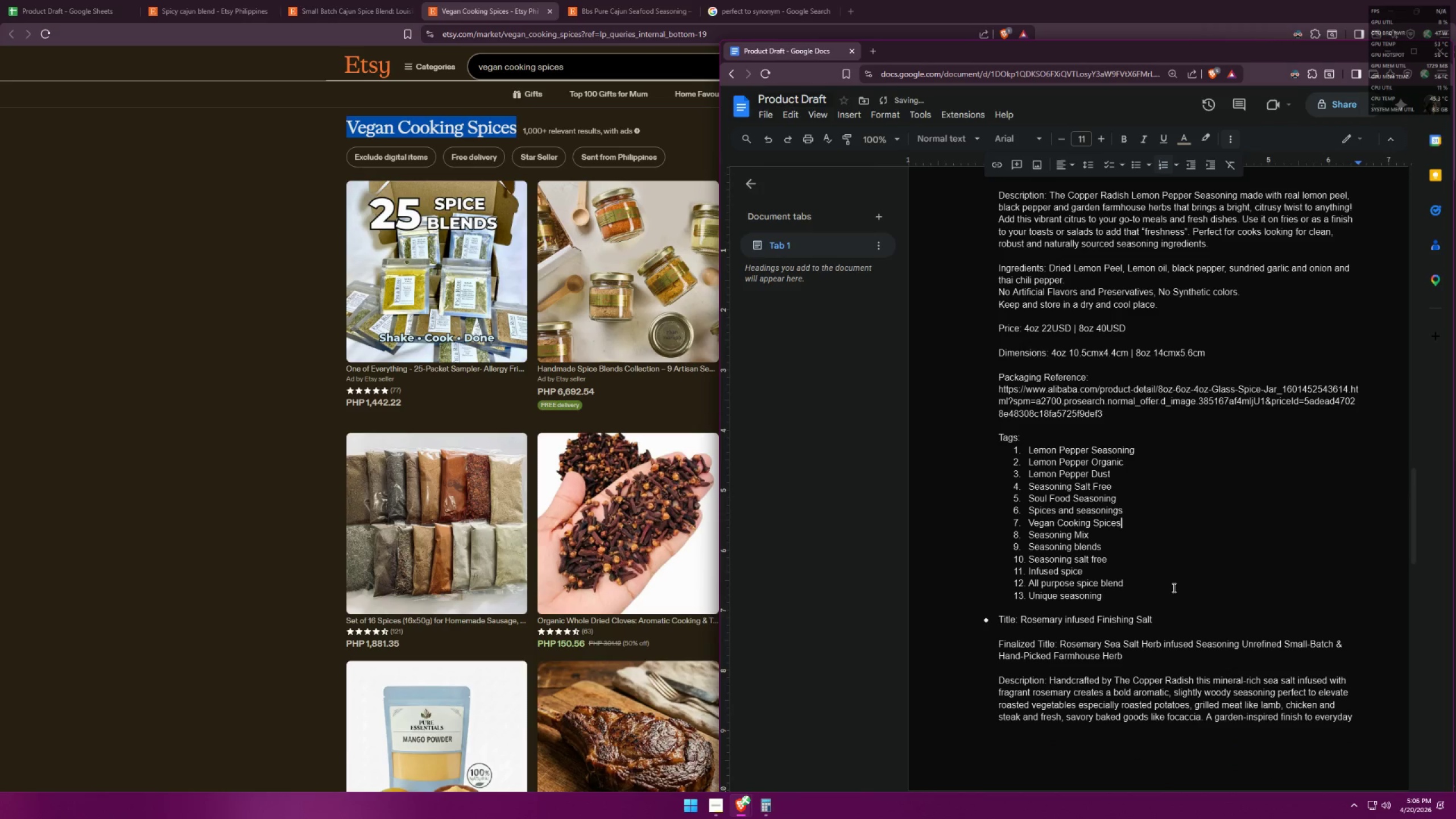 
left_click([1173, 588])
 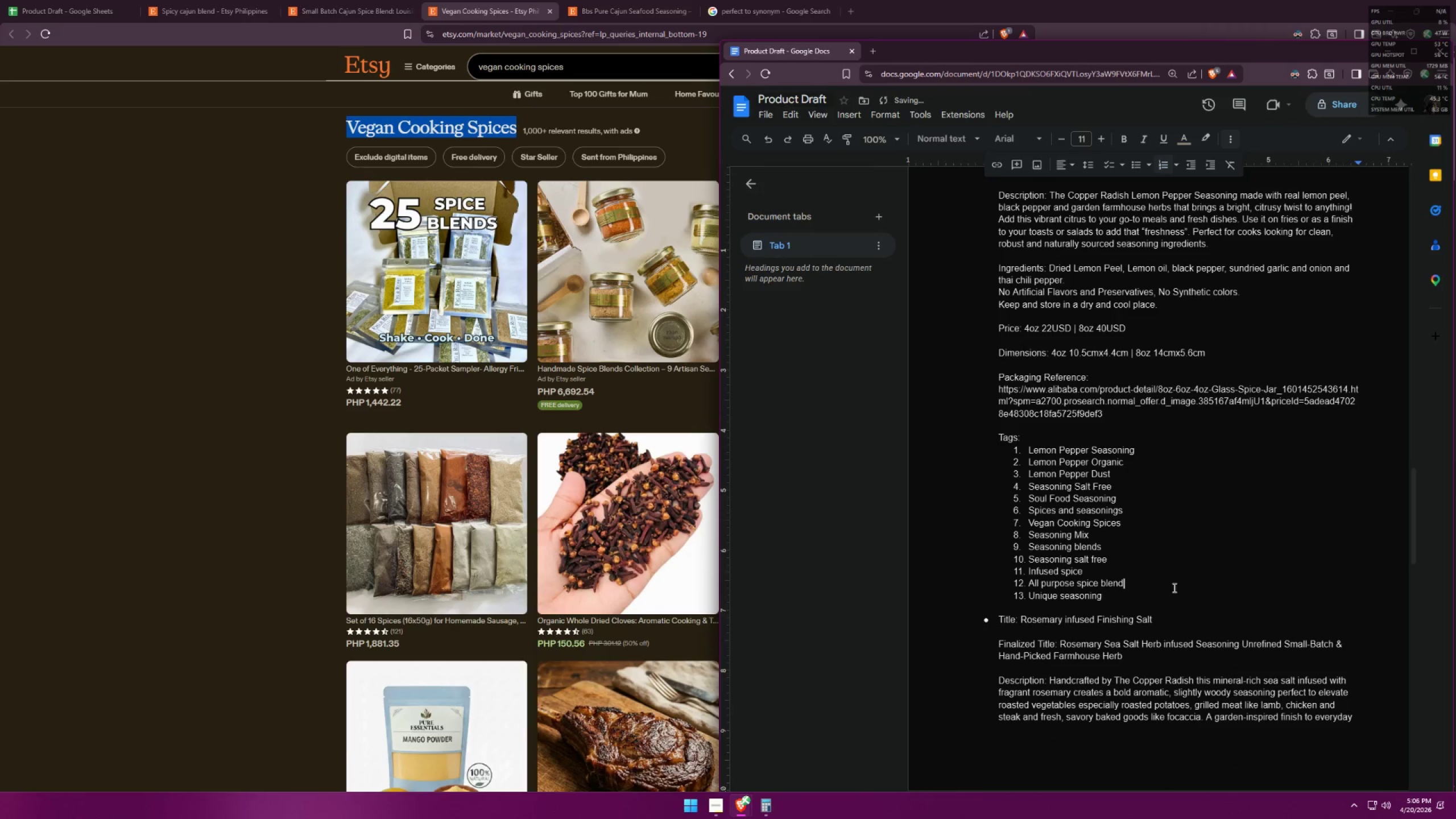 
scroll: coordinate [1169, 548], scroll_direction: down, amount: 10.0
 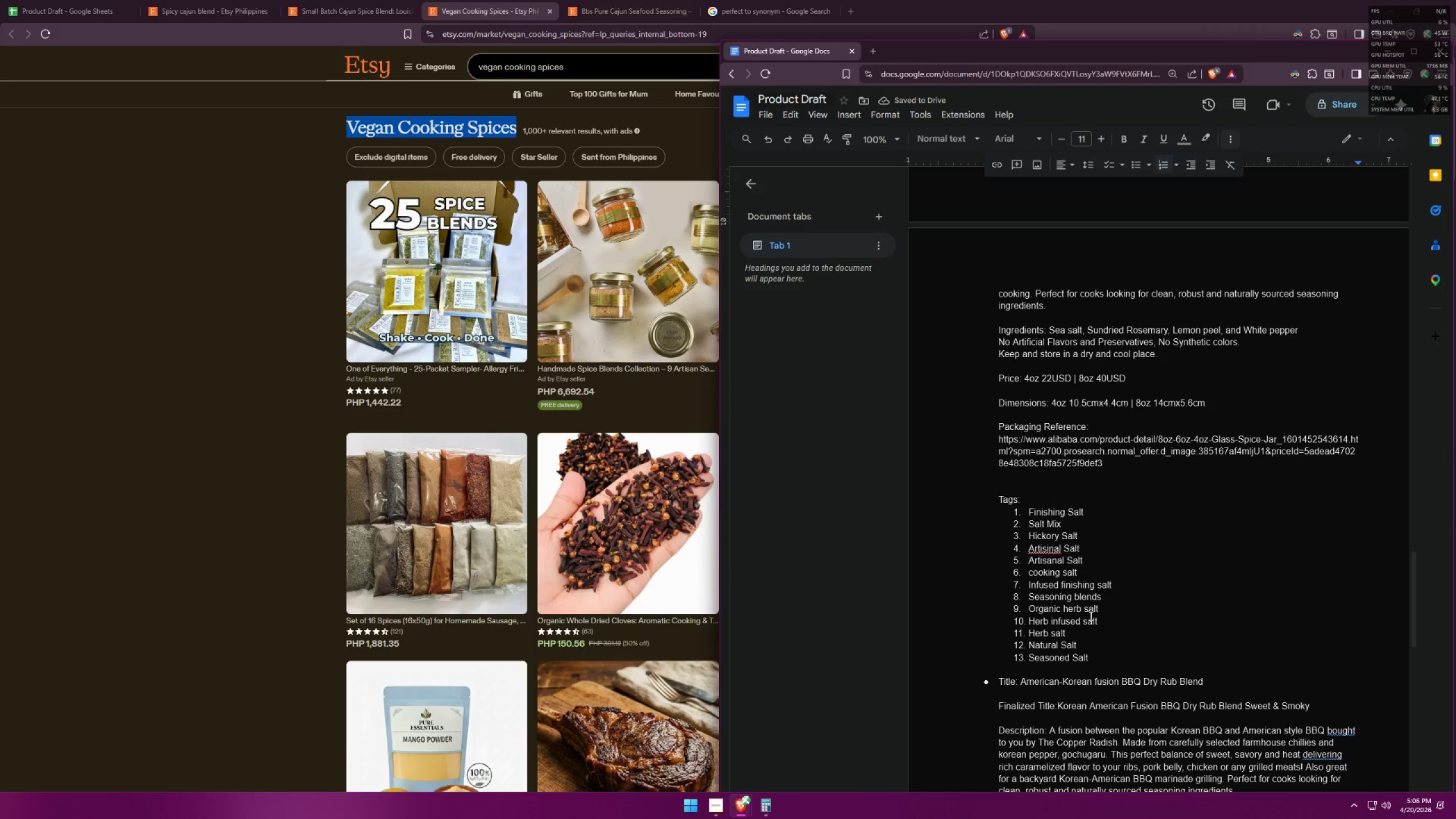 
left_click_drag(start_coordinate=[1070, 629], to_coordinate=[1028, 630])
 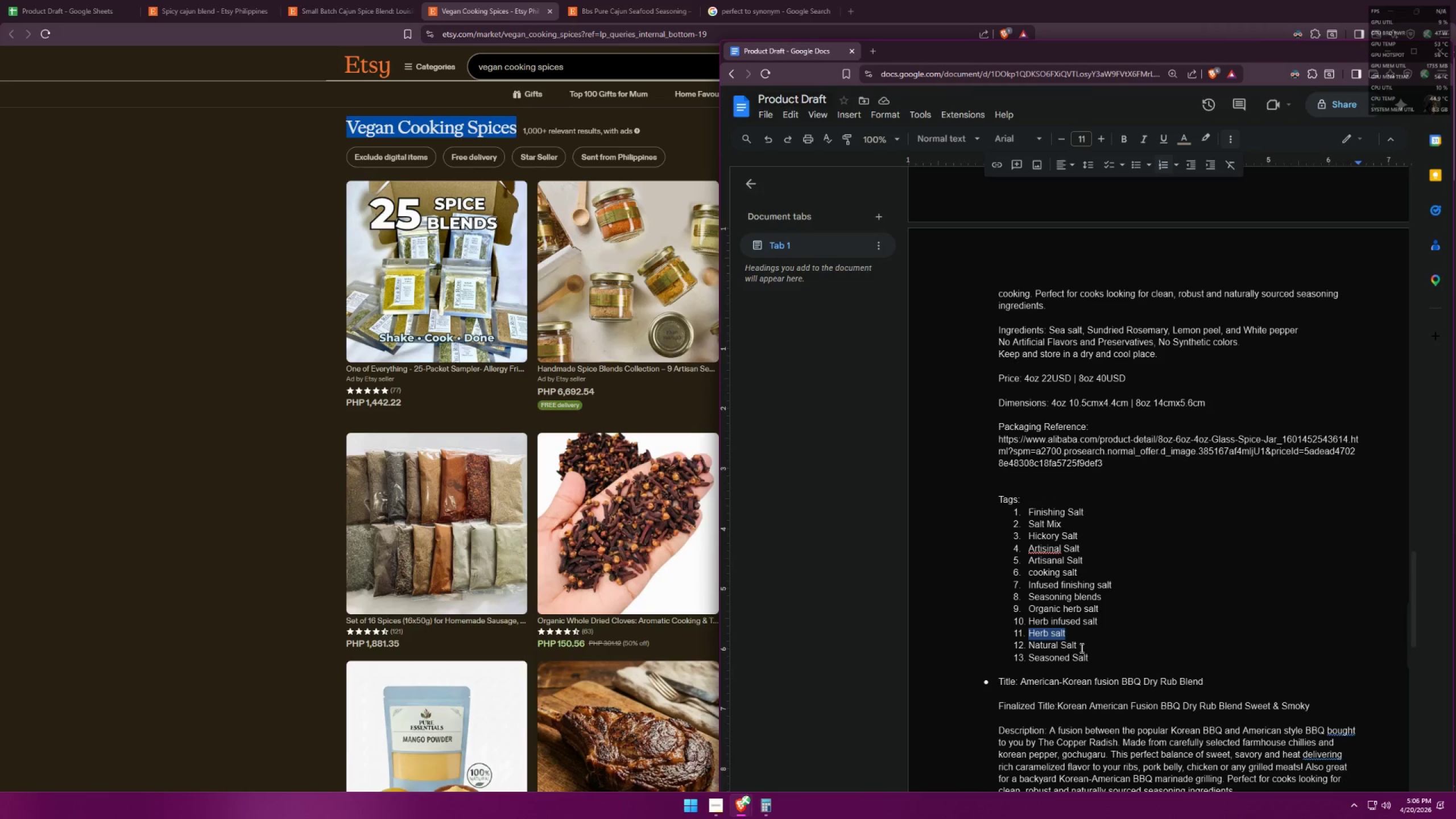 
left_click_drag(start_coordinate=[1078, 647], to_coordinate=[1029, 648])
 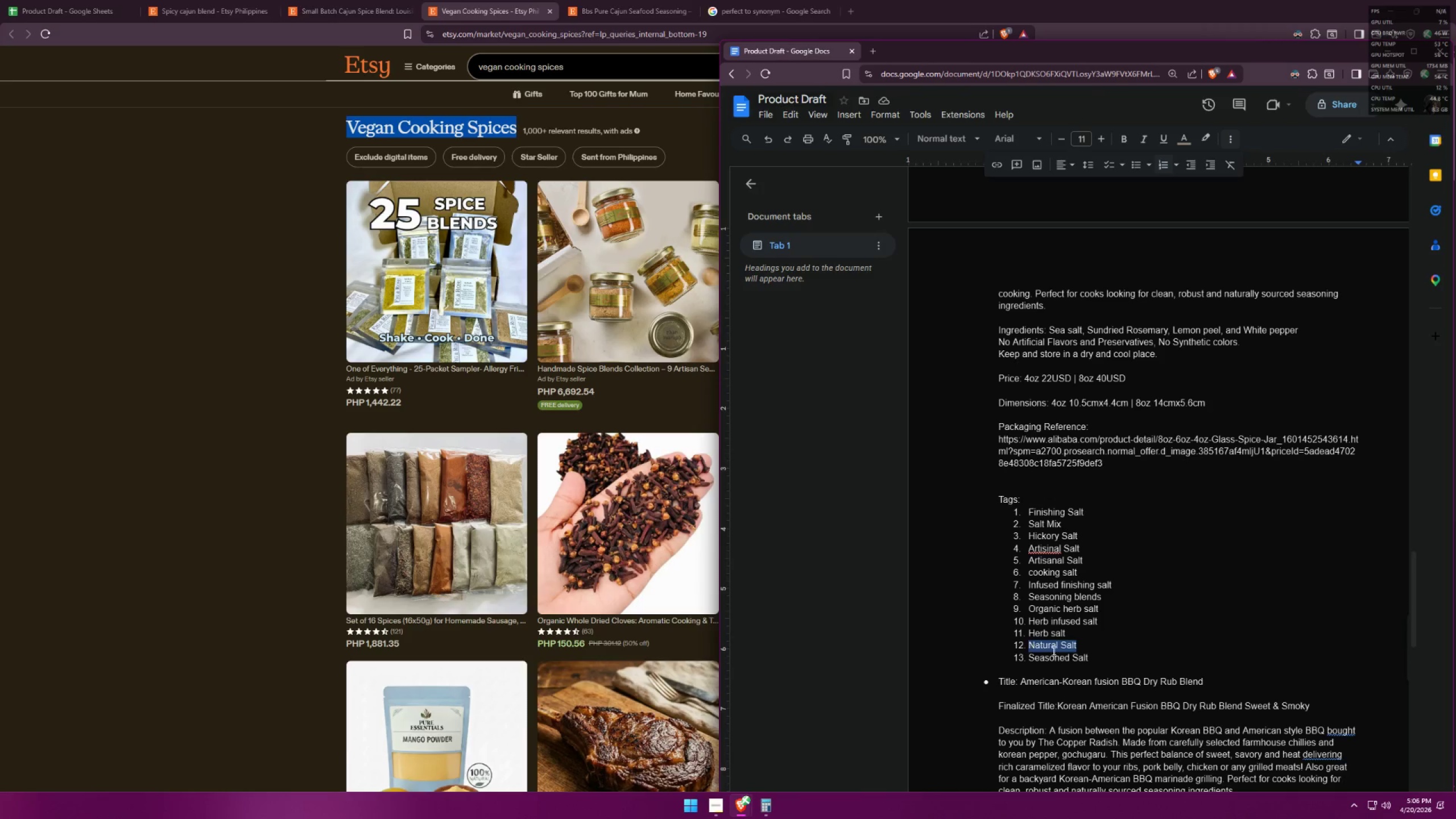 
key(Control+ControlLeft)
 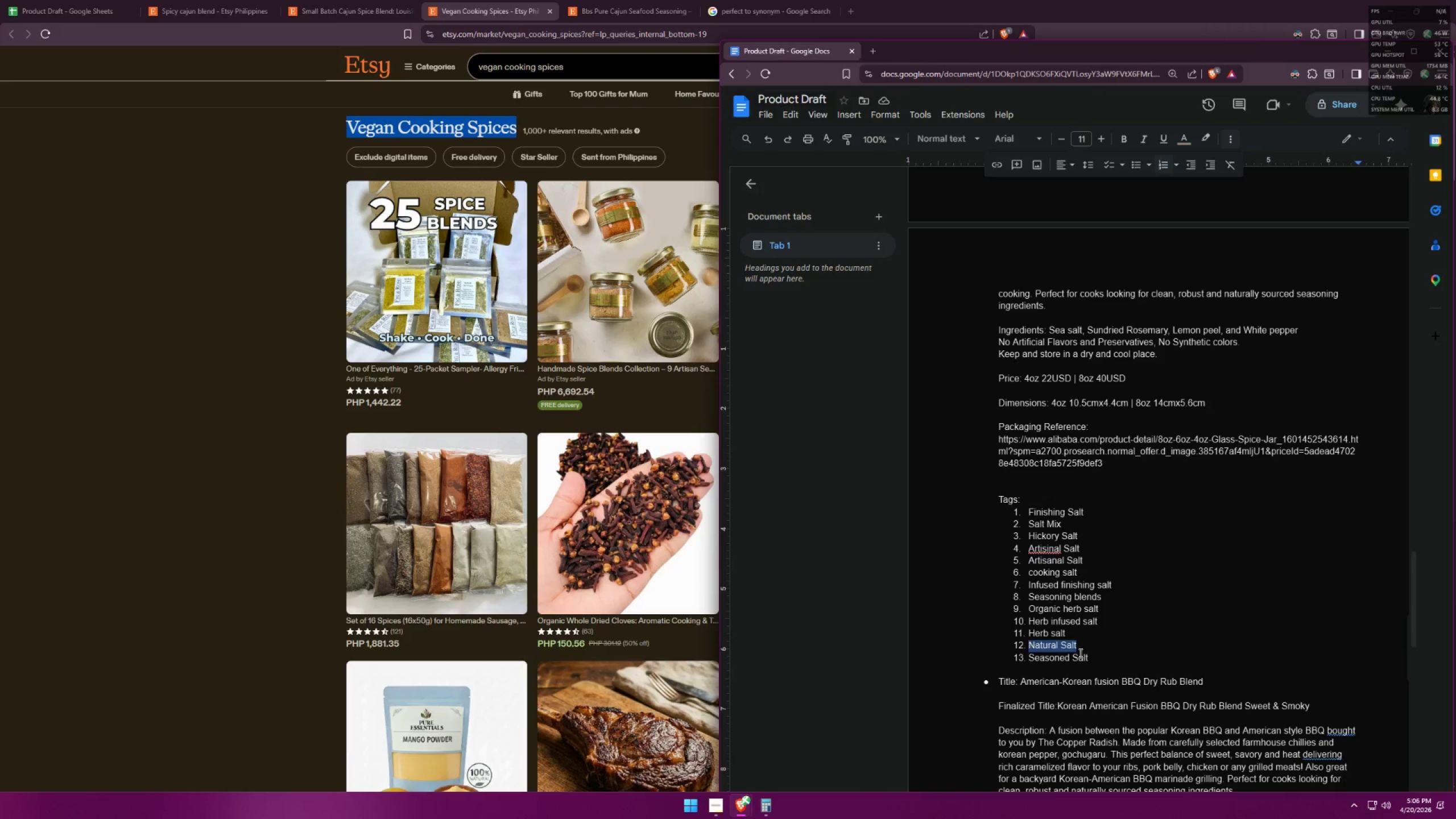 
key(Control+V)
 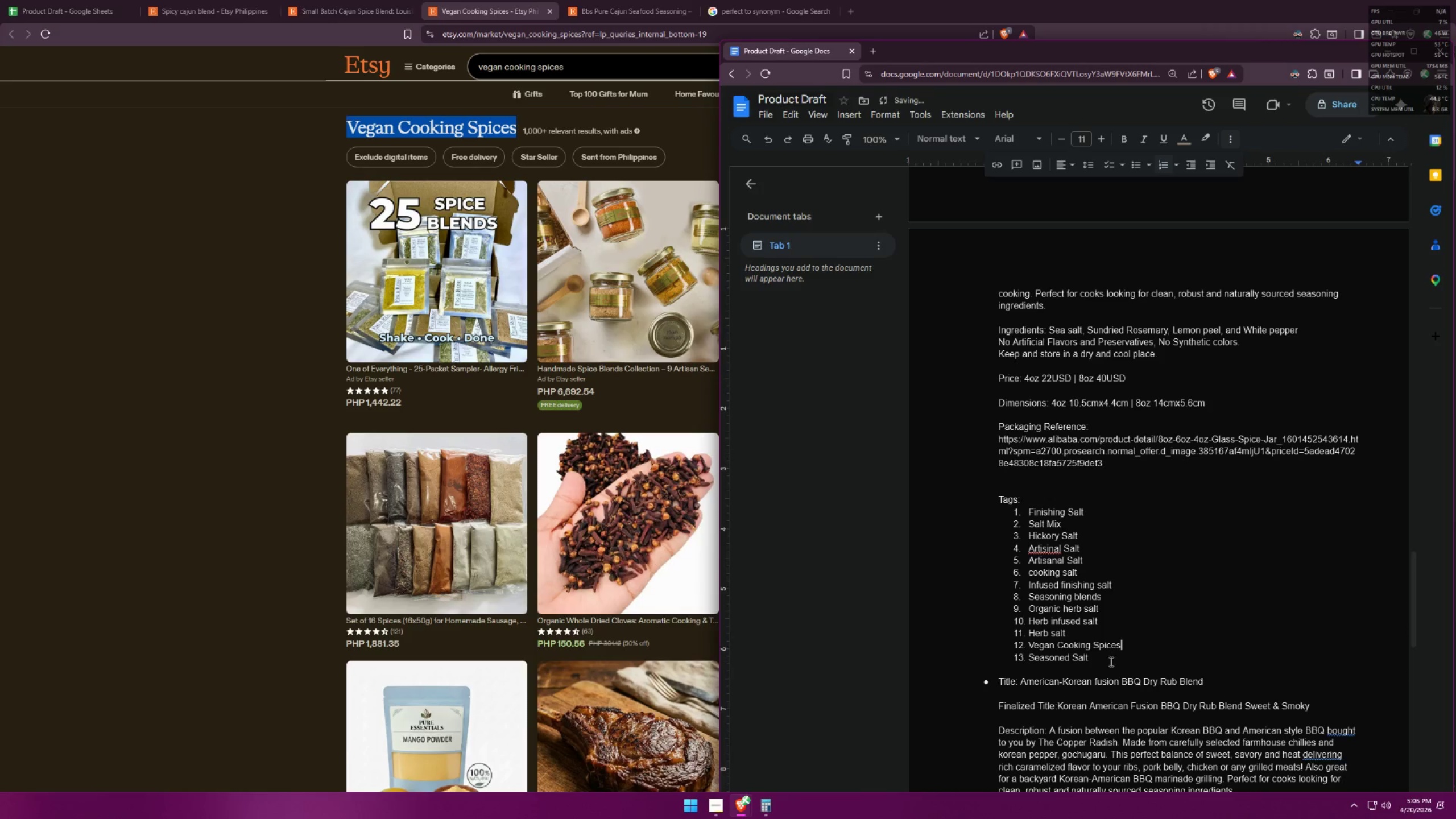 
left_click([1110, 661])
 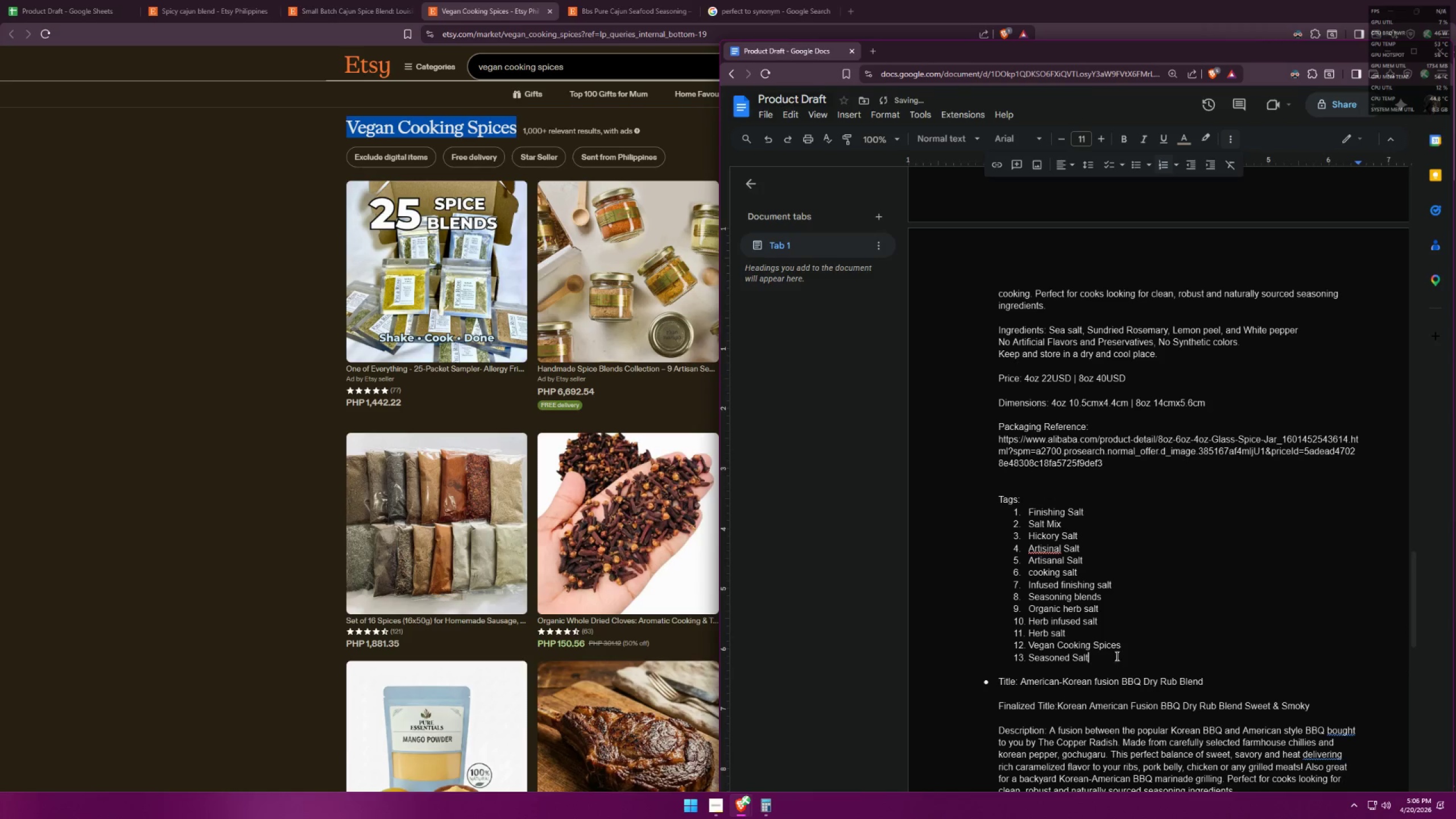 
scroll: coordinate [1128, 629], scroll_direction: down, amount: 9.0
 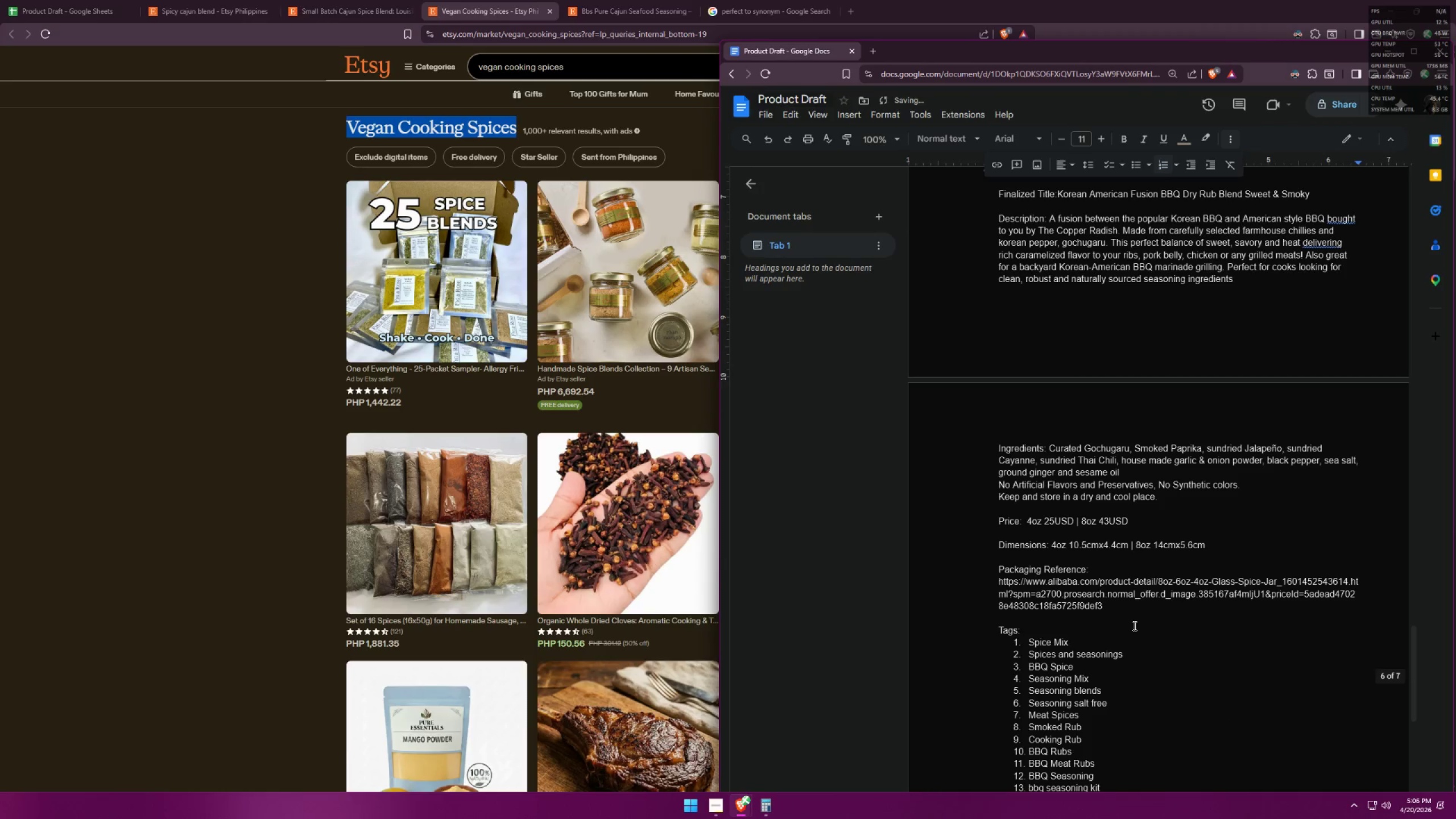 
scroll: coordinate [1121, 630], scroll_direction: up, amount: 6.0
 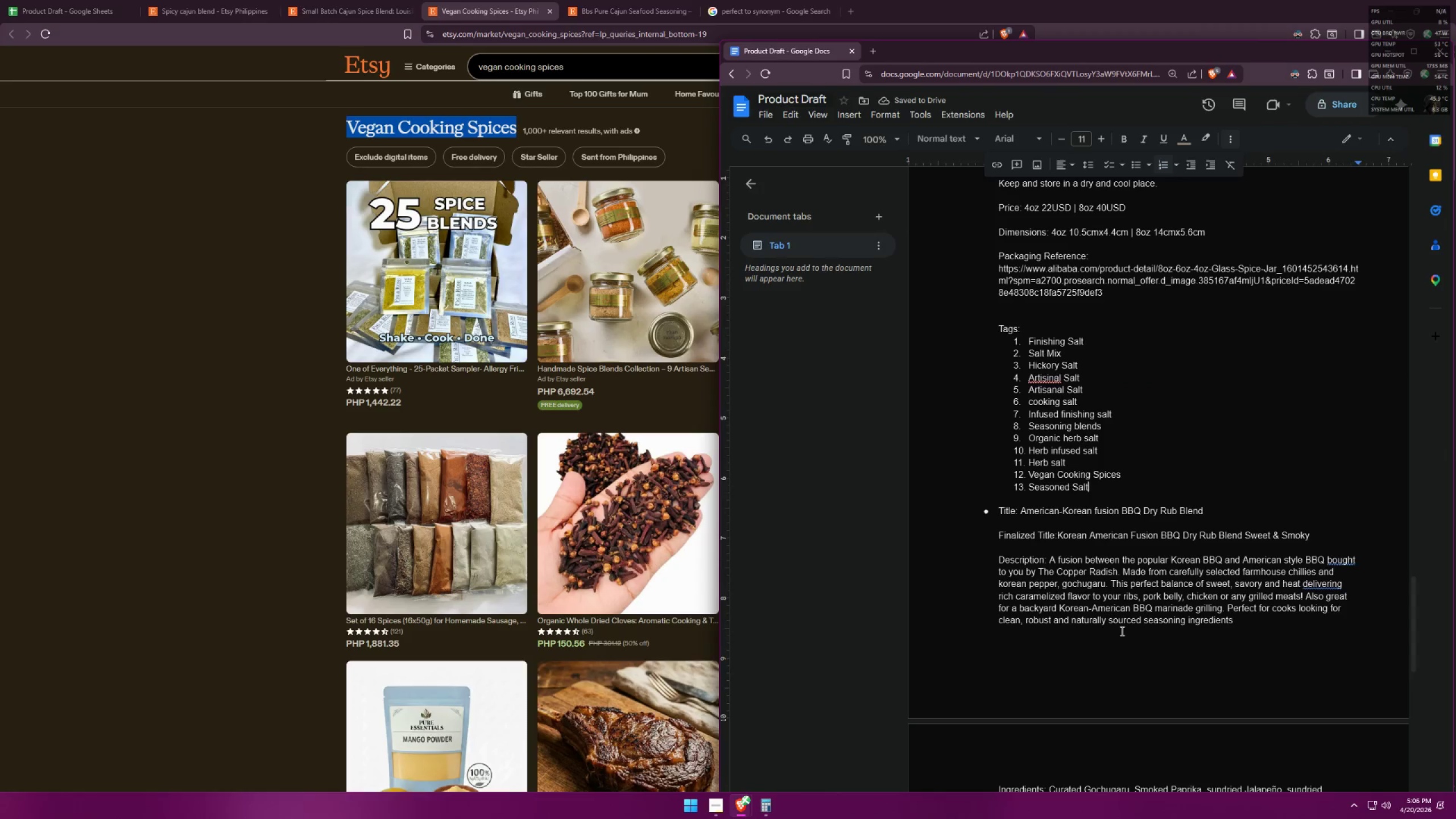 
scroll: coordinate [1124, 630], scroll_direction: down, amount: 9.0
 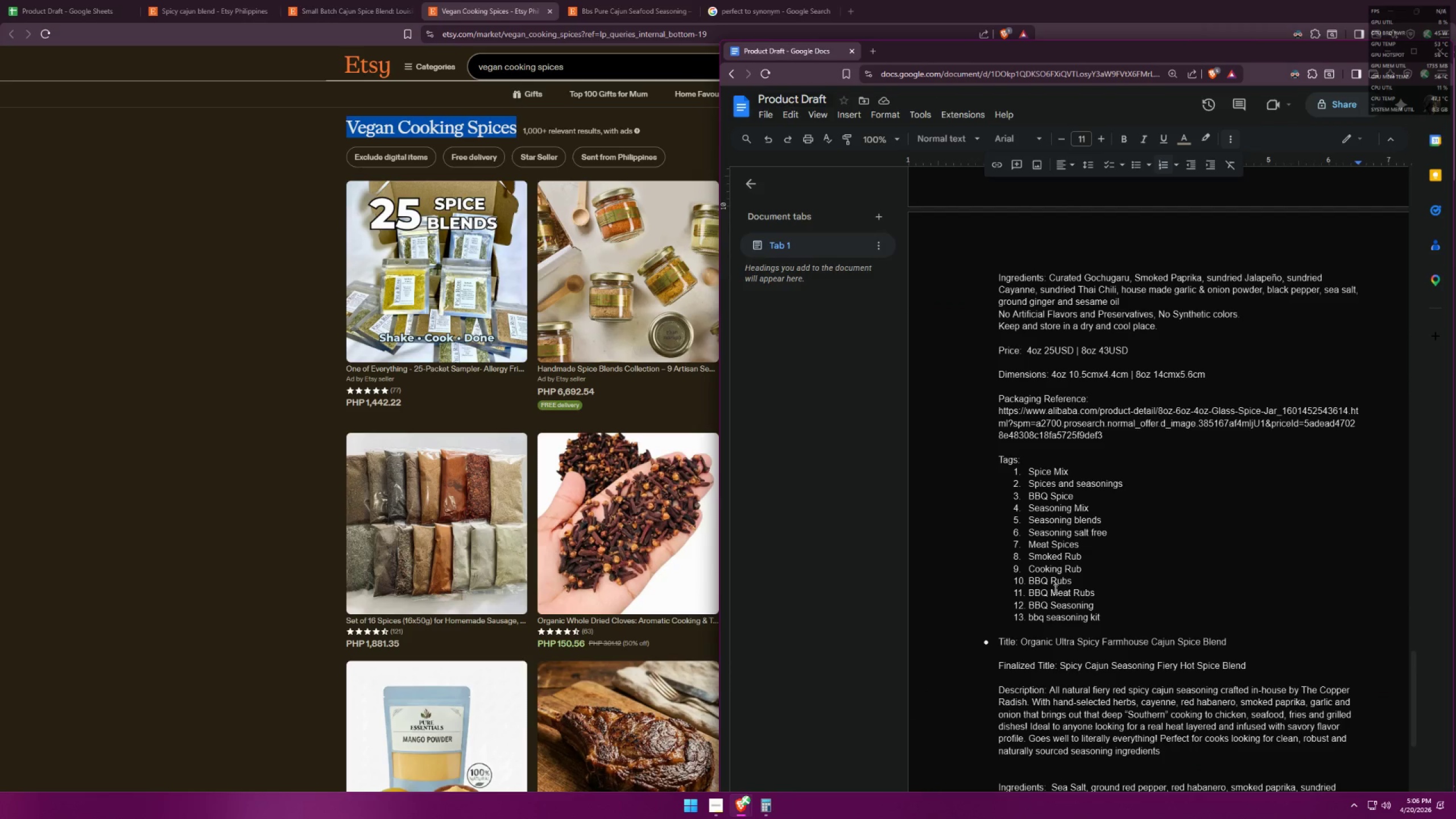 
wait(5.03)
 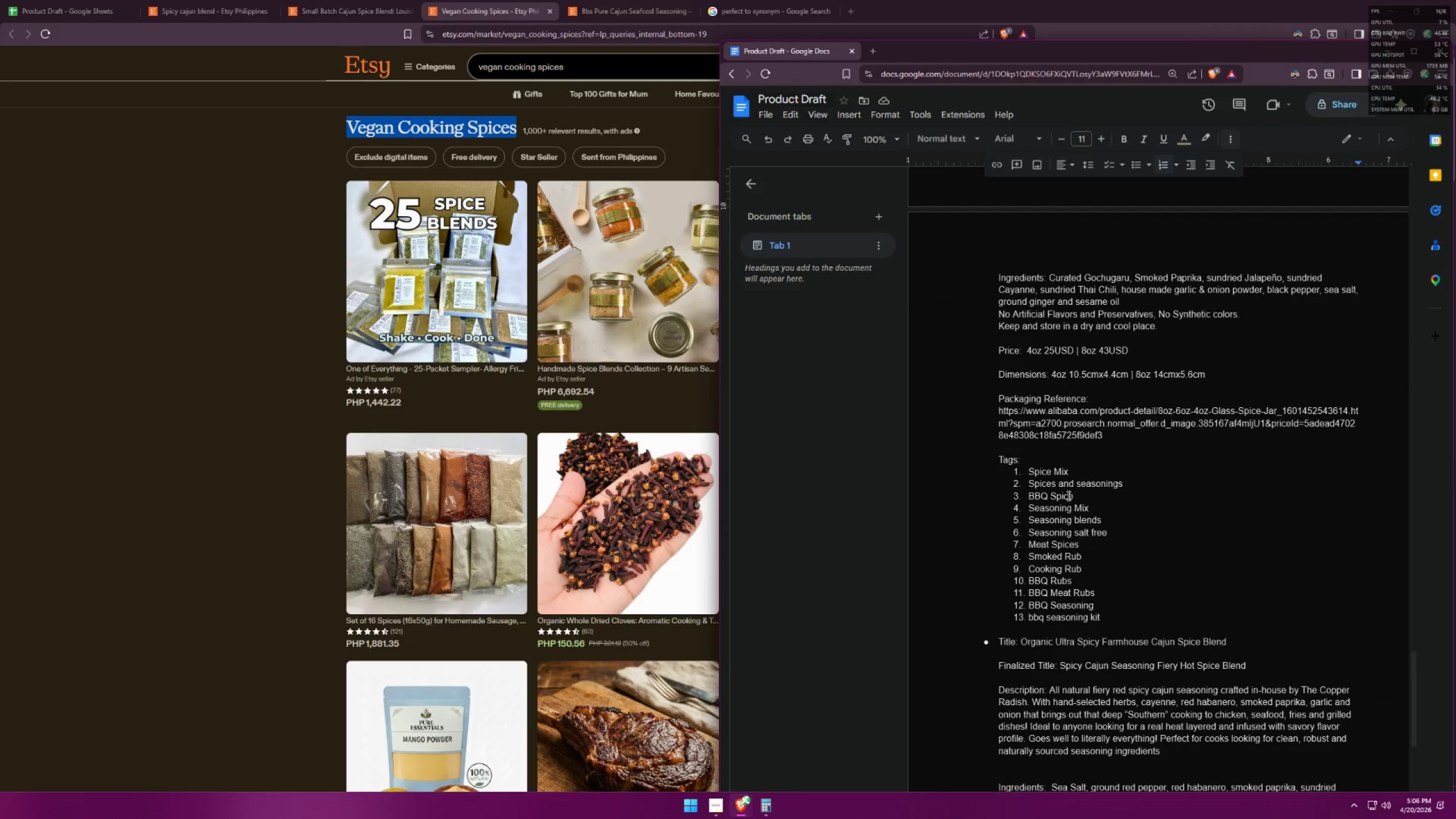 
scroll: coordinate [1126, 595], scroll_direction: down, amount: 11.0
 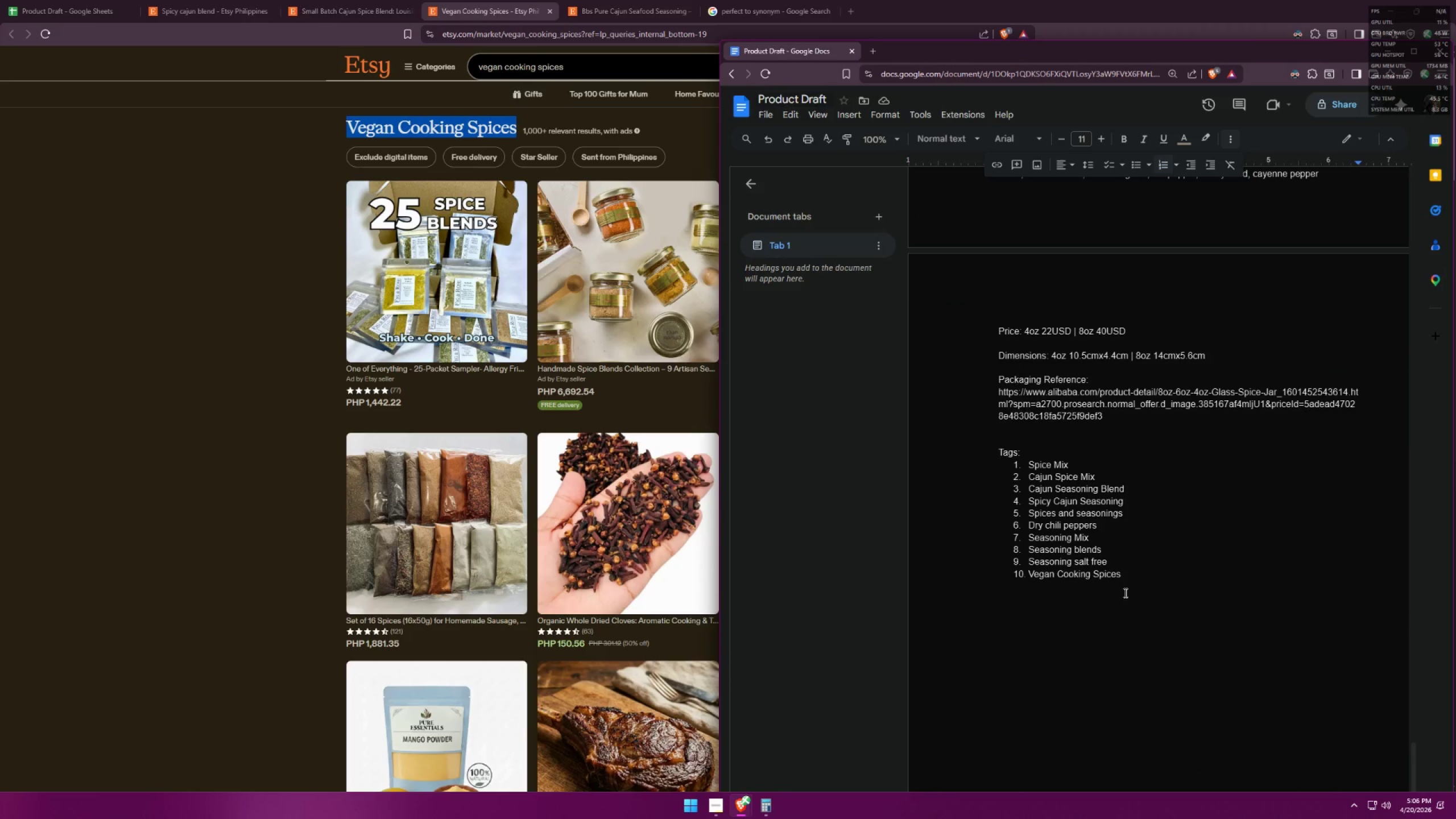 
left_click([1140, 582])
 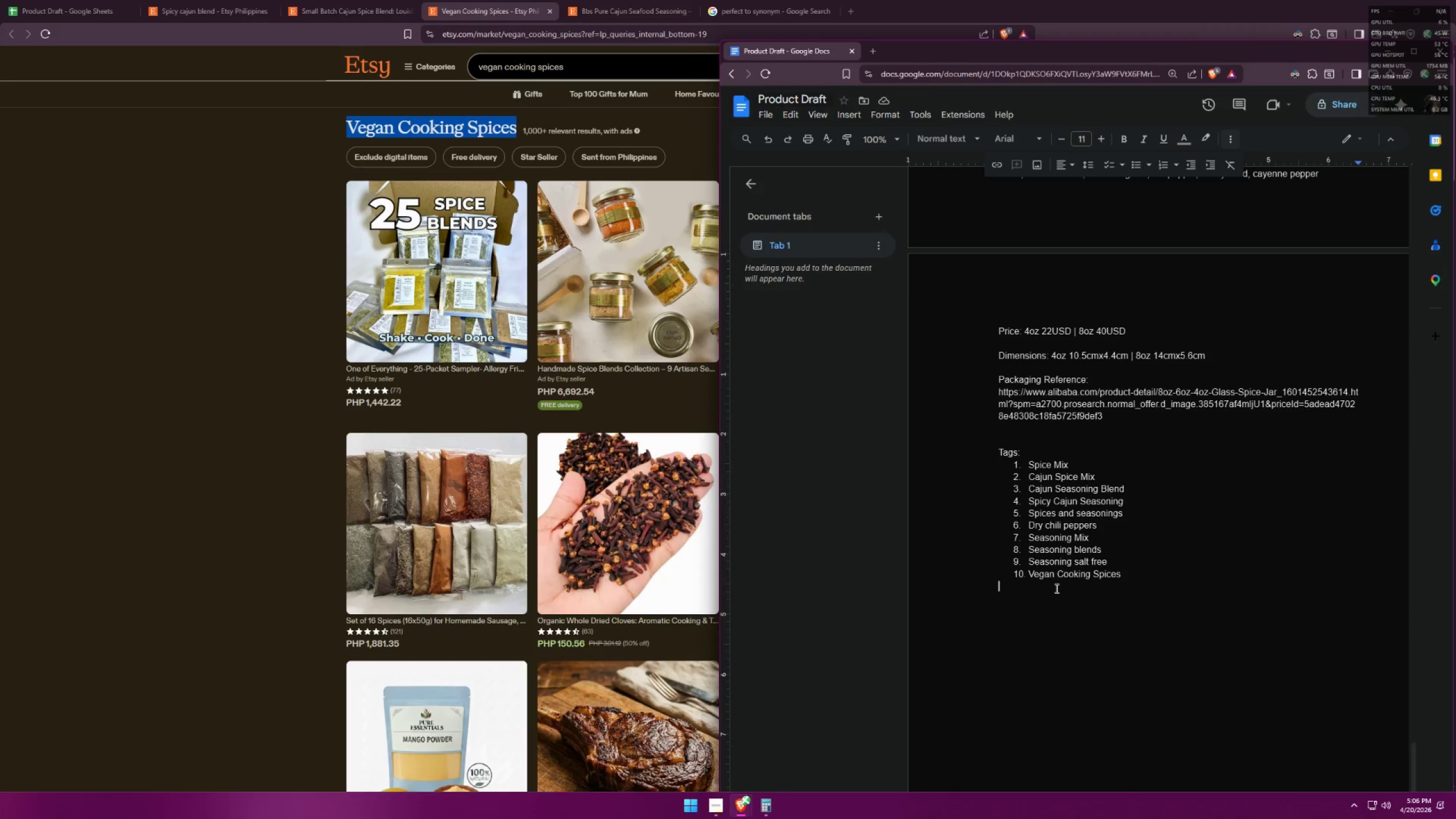 
double_click([1136, 568])
 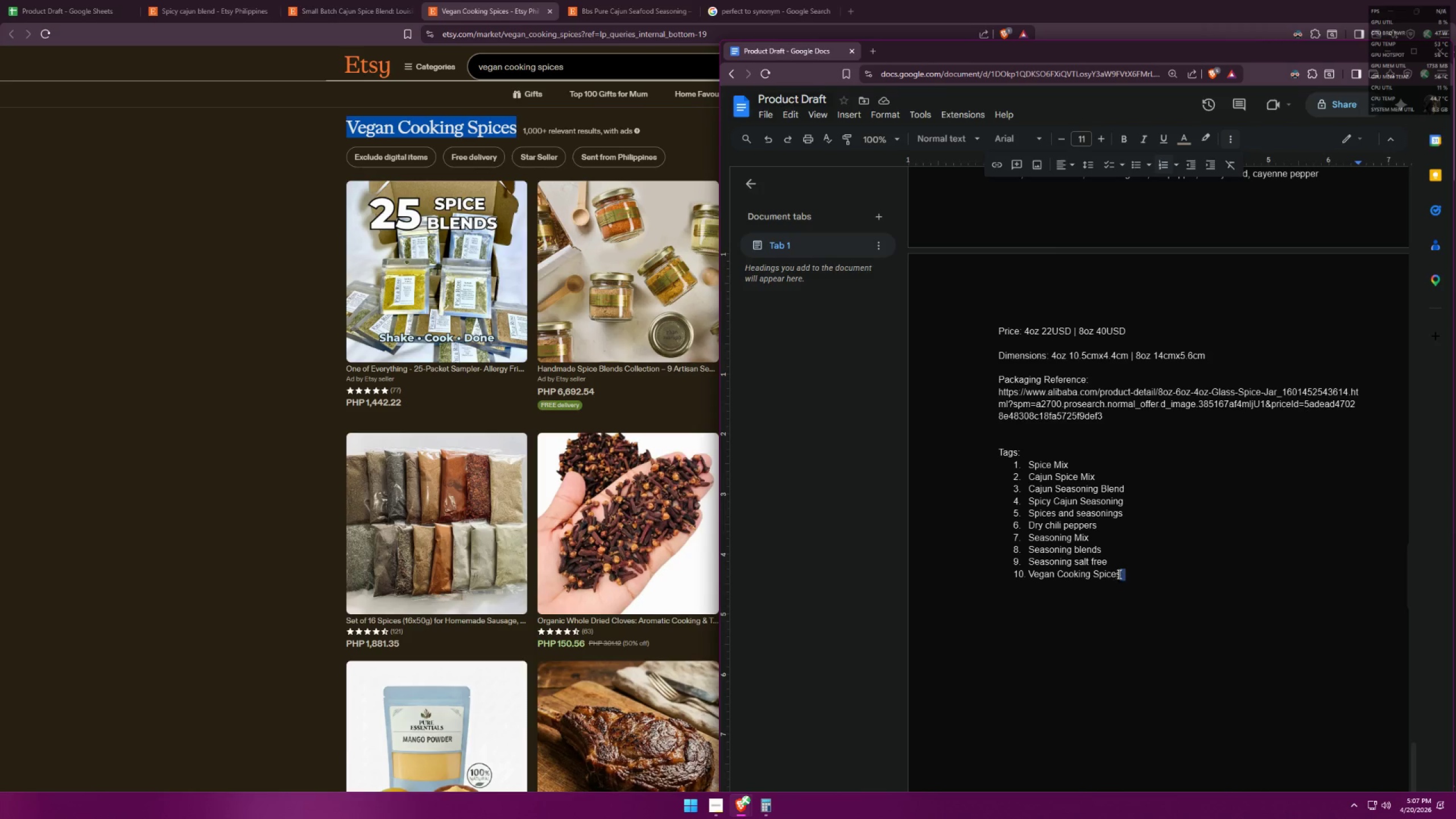 
double_click([1128, 572])
 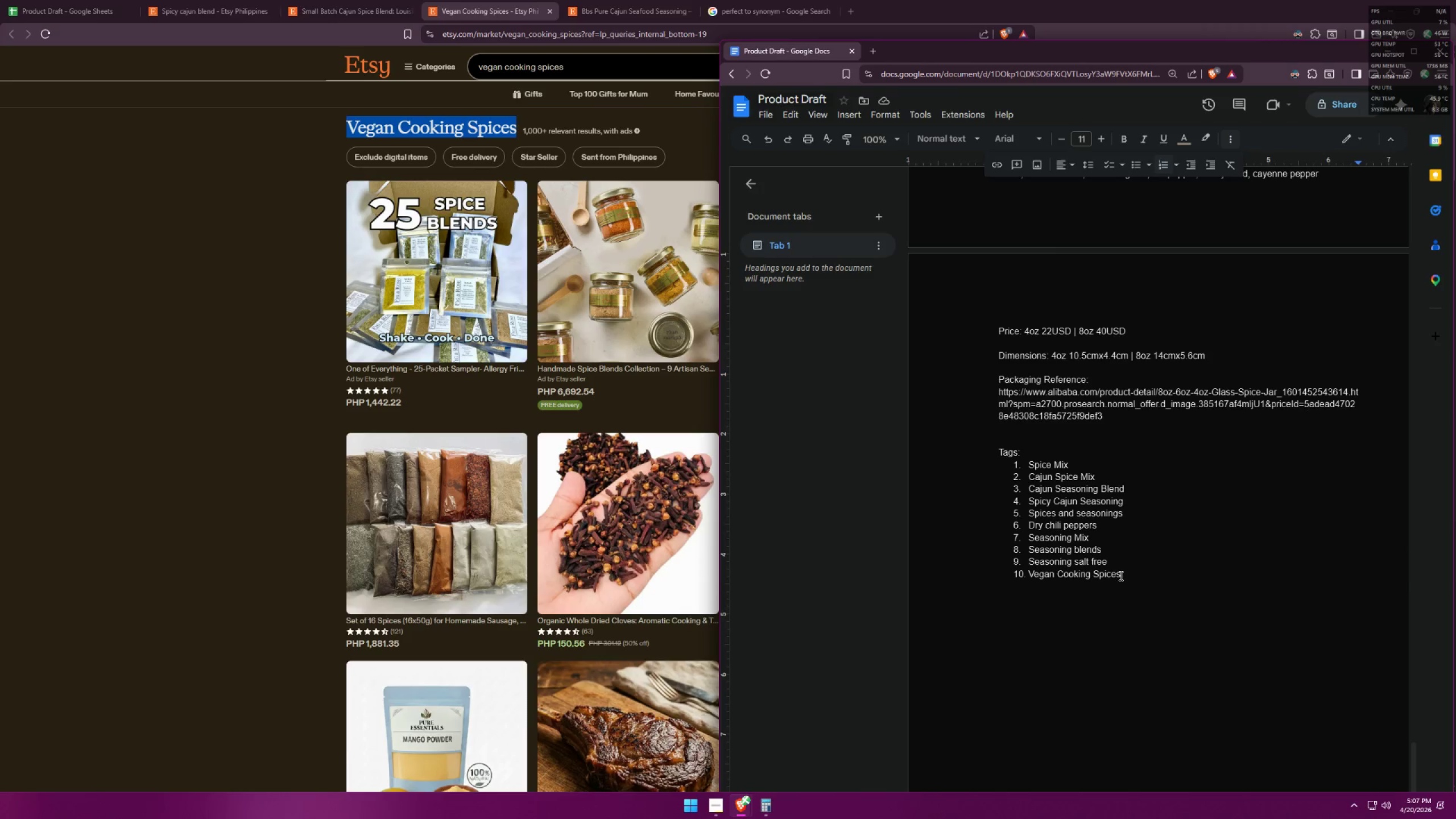 
key(Enter)
 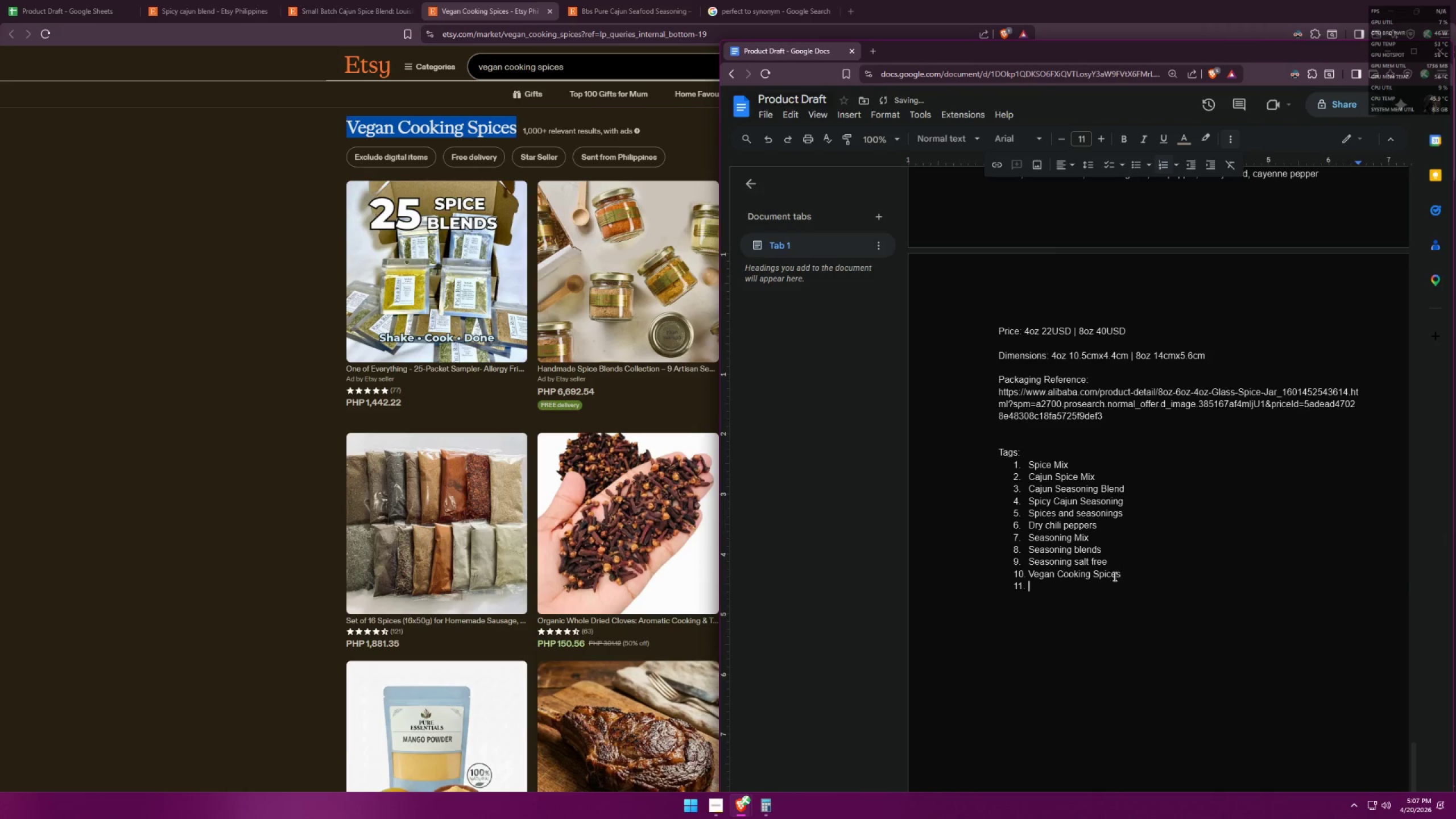 
scroll: coordinate [1135, 574], scroll_direction: up, amount: 9.0
 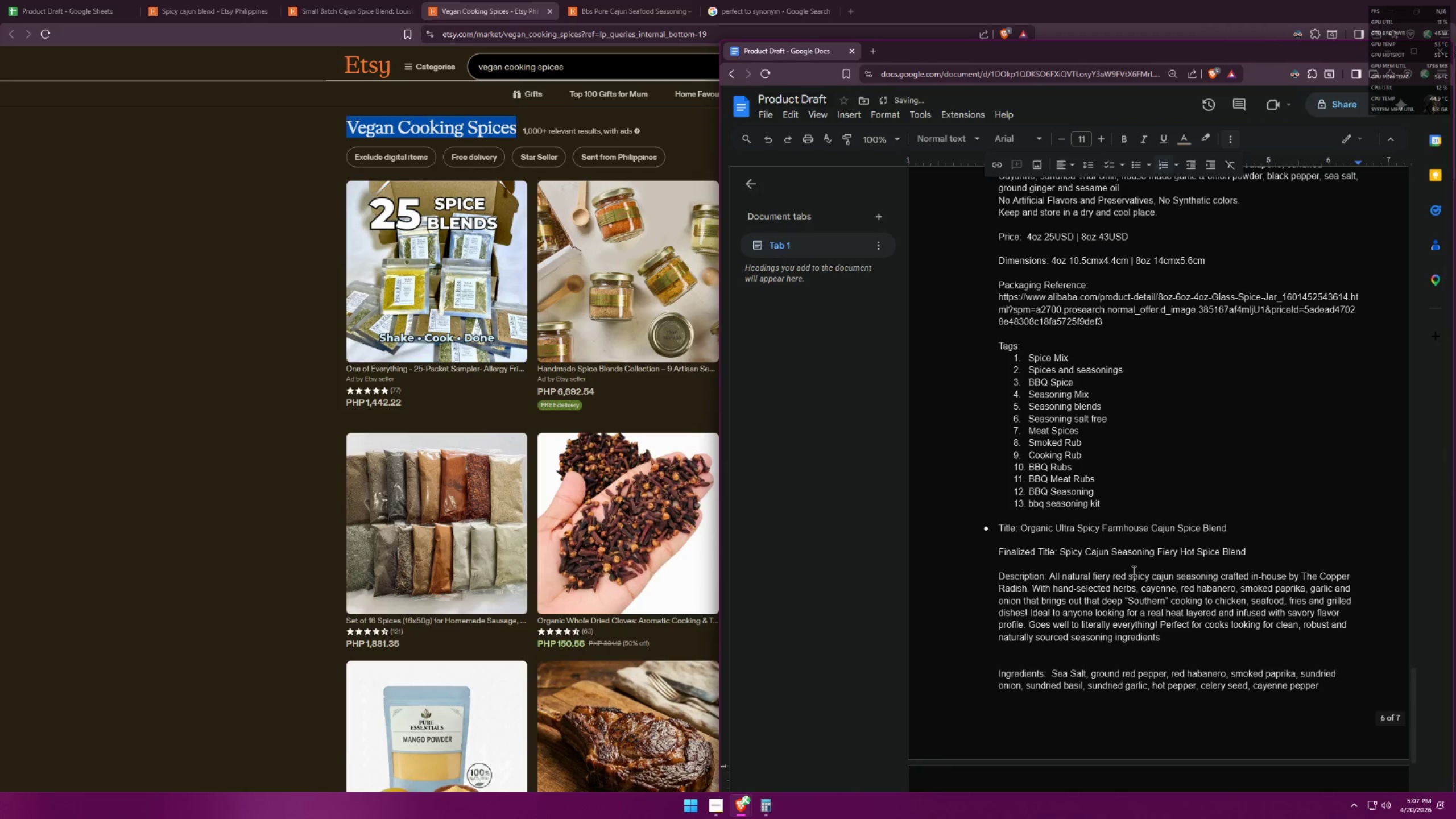 
scroll: coordinate [1139, 556], scroll_direction: down, amount: 7.0
 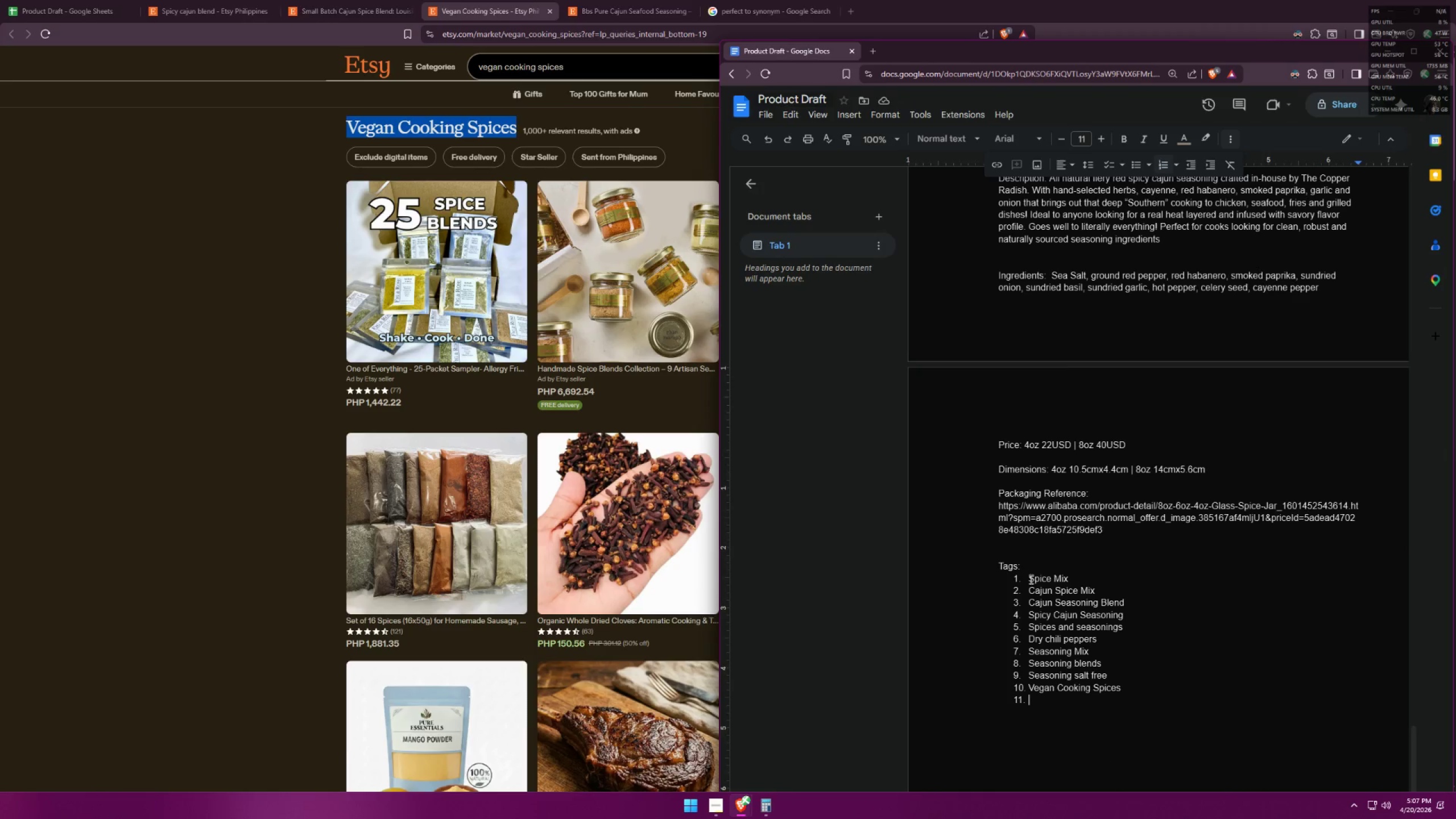 
wait(5.04)
 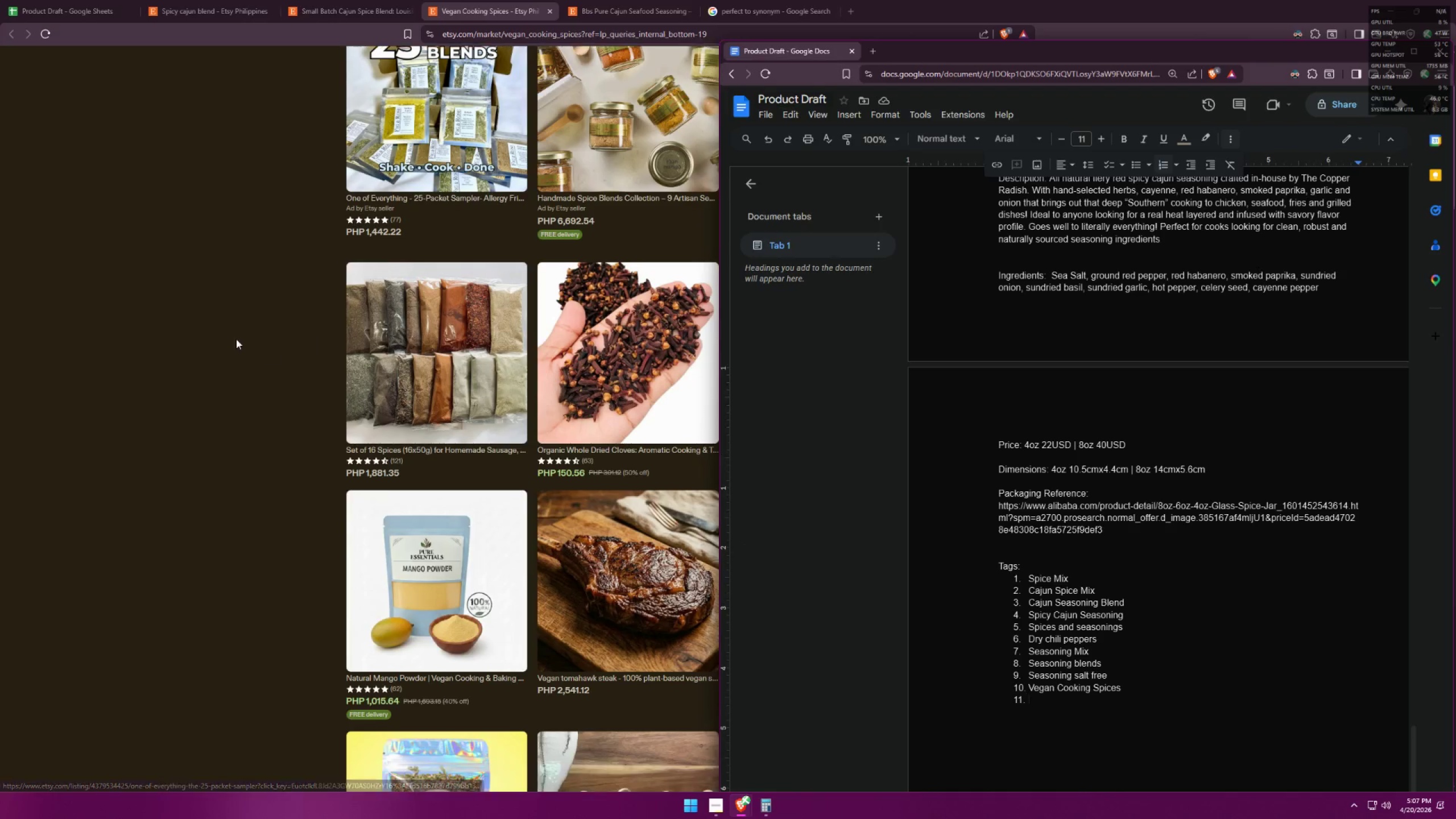 
left_click([236, 339])
 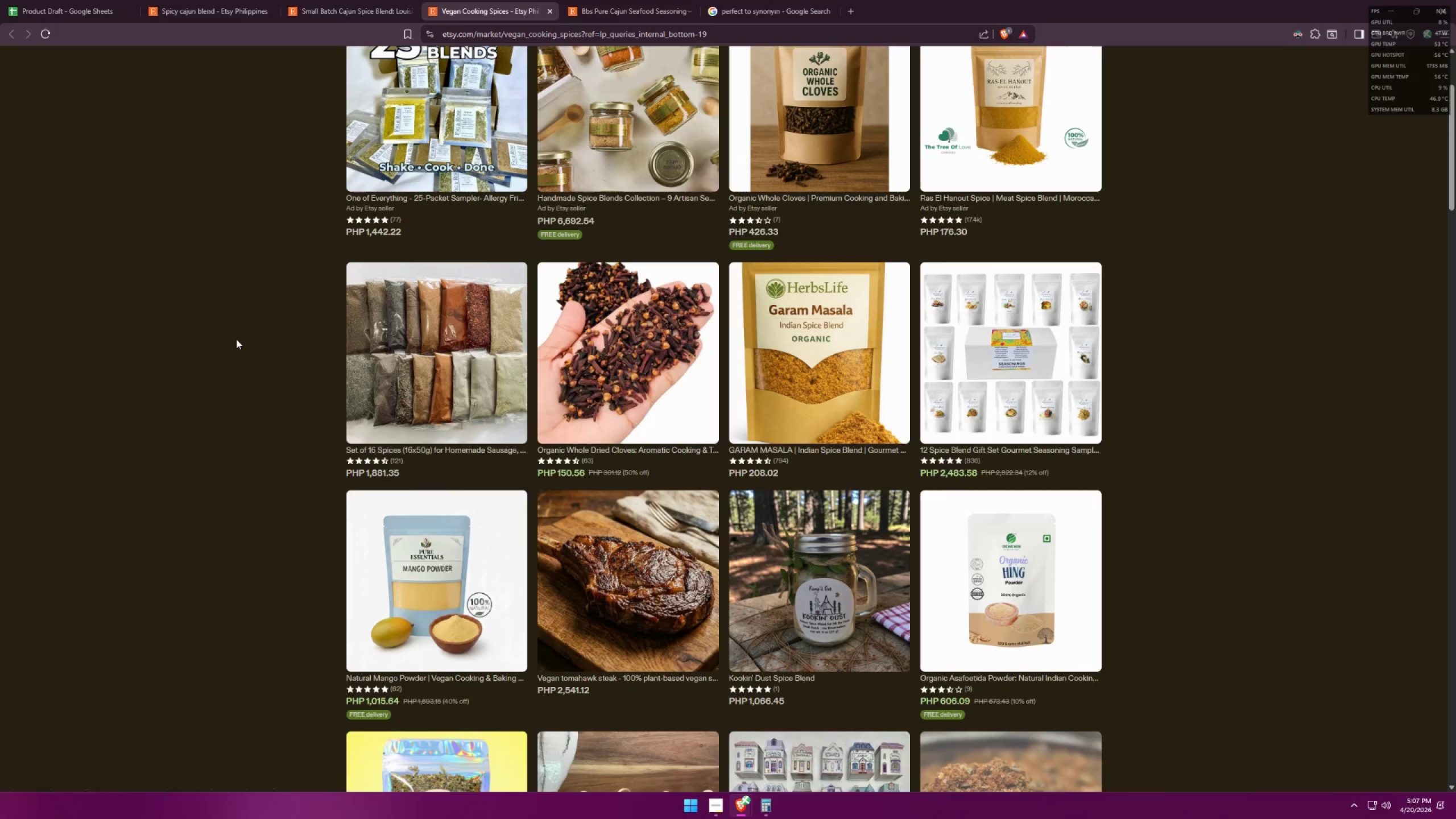 
scroll: coordinate [319, 334], scroll_direction: down, amount: 3.0
 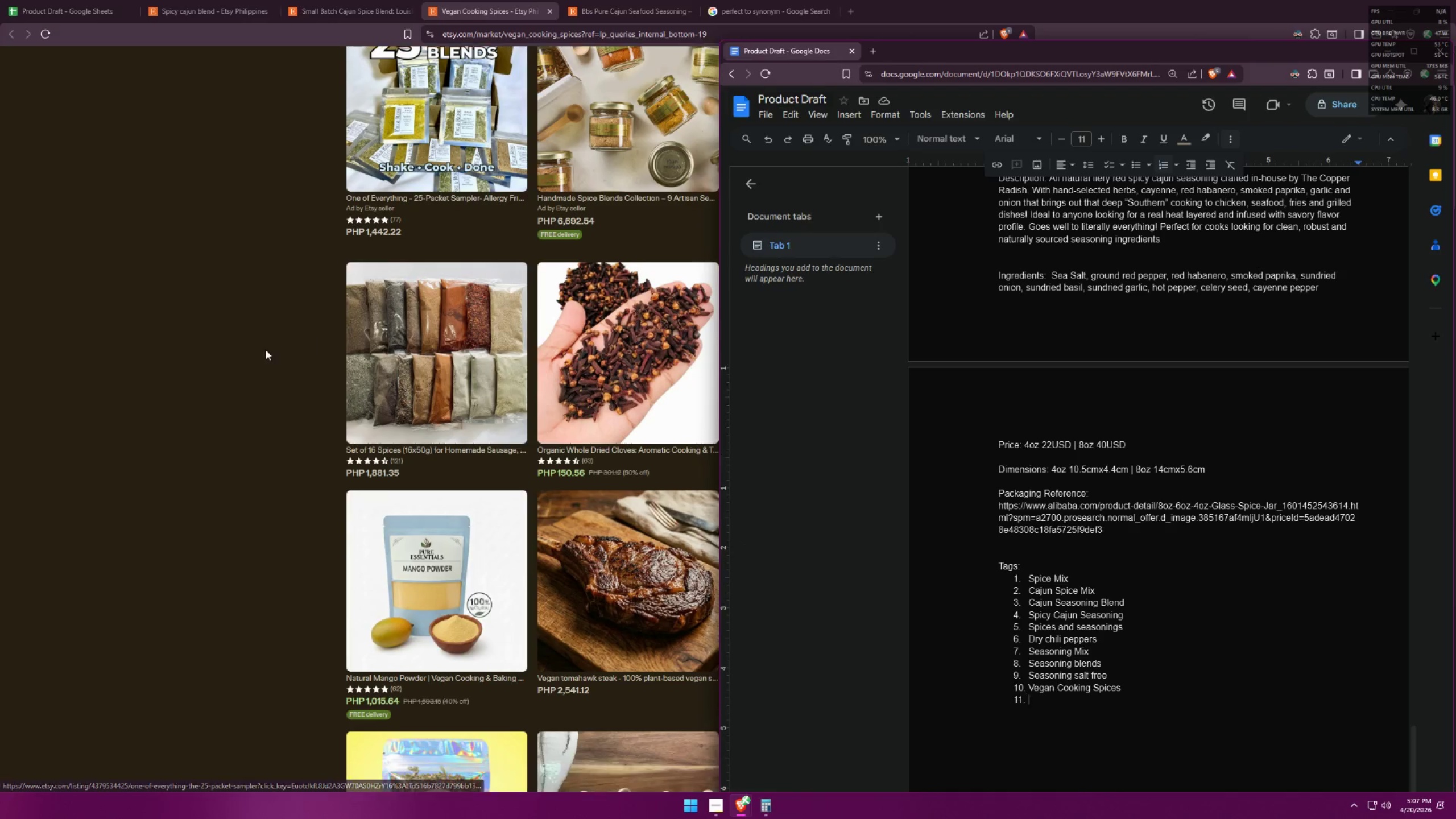 
scroll: coordinate [318, 379], scroll_direction: up, amount: 6.0
 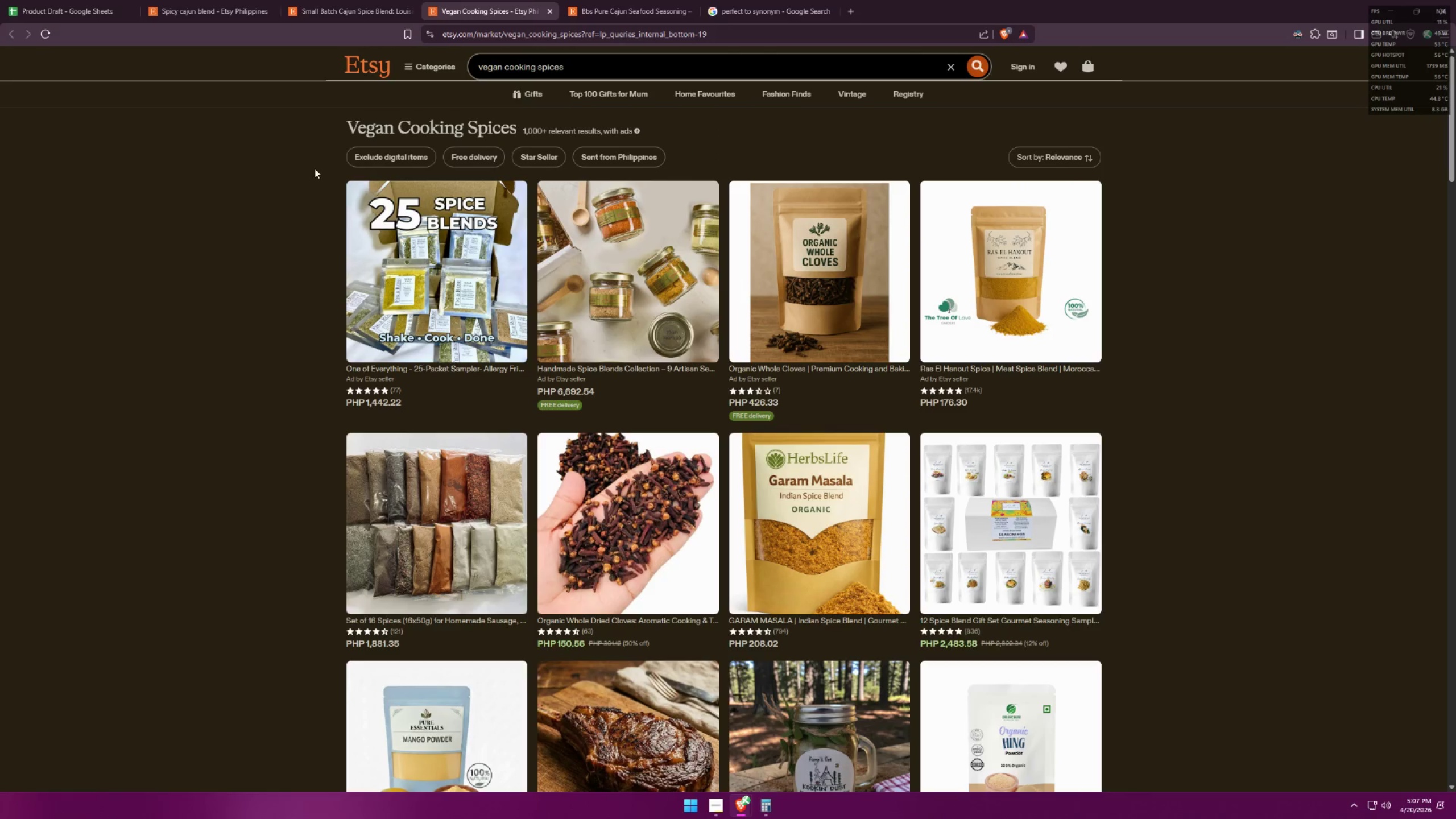 
left_click([362, 0])
 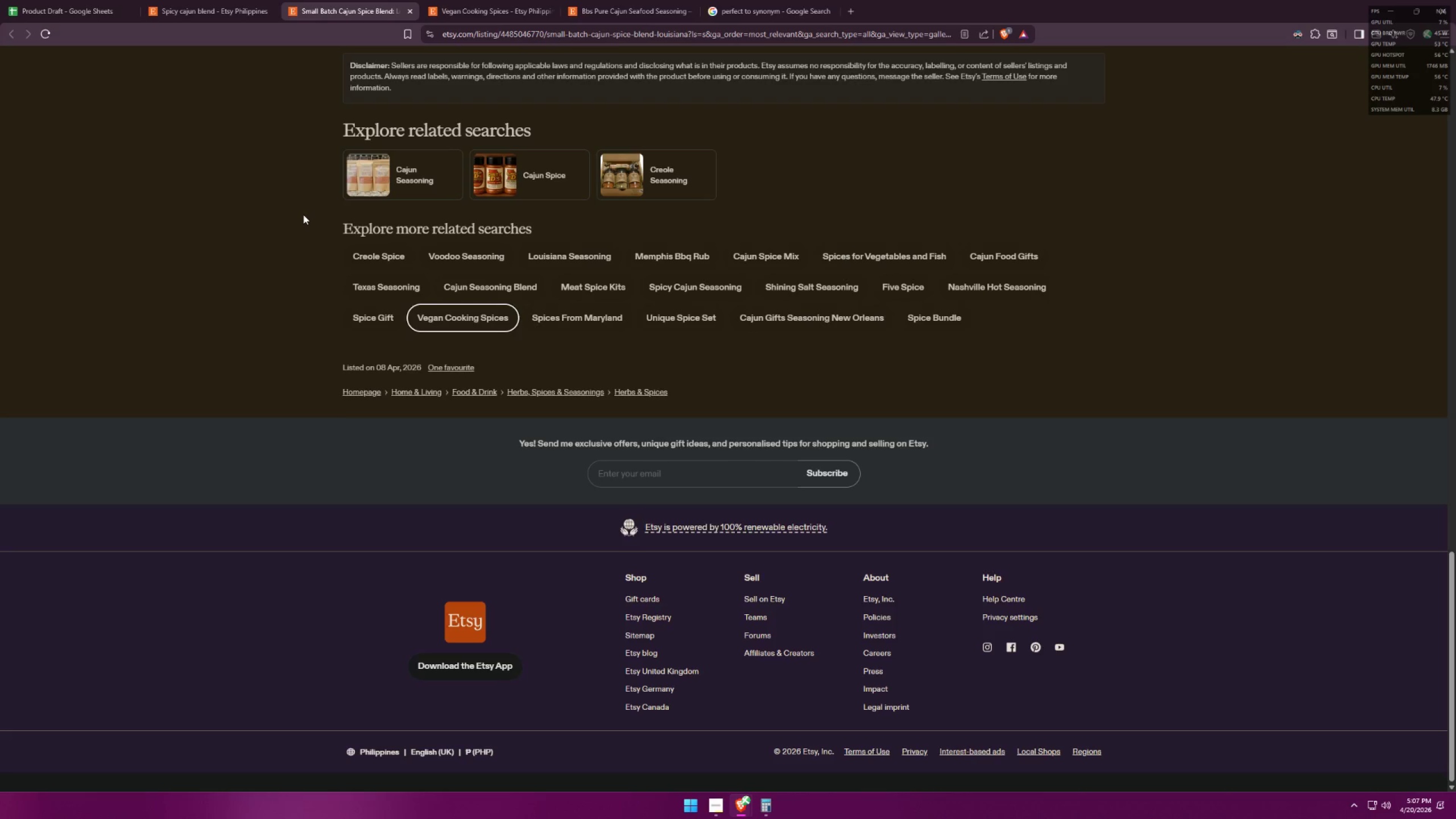 
wait(5.91)
 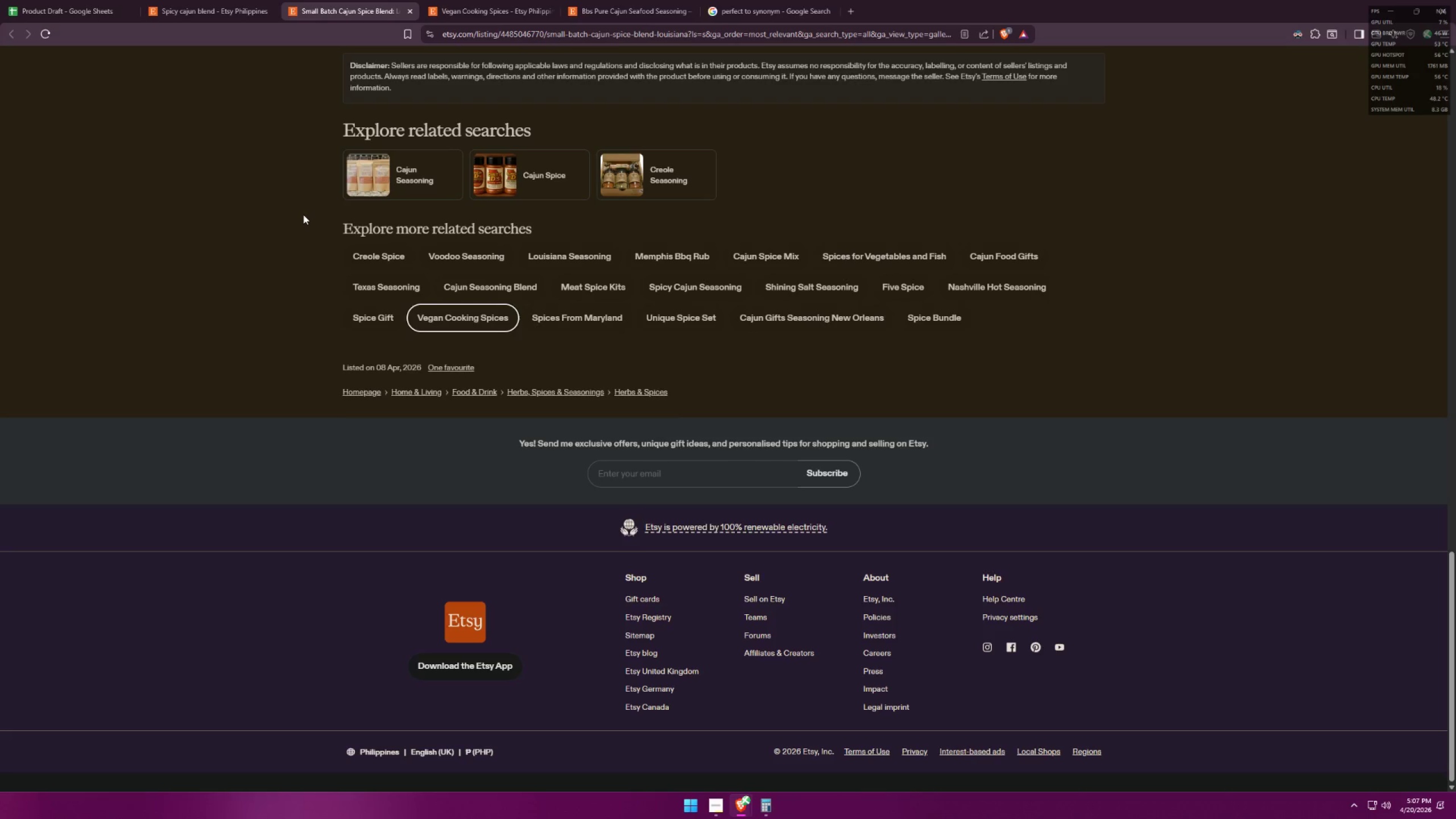 
key(Alt+AltLeft)
 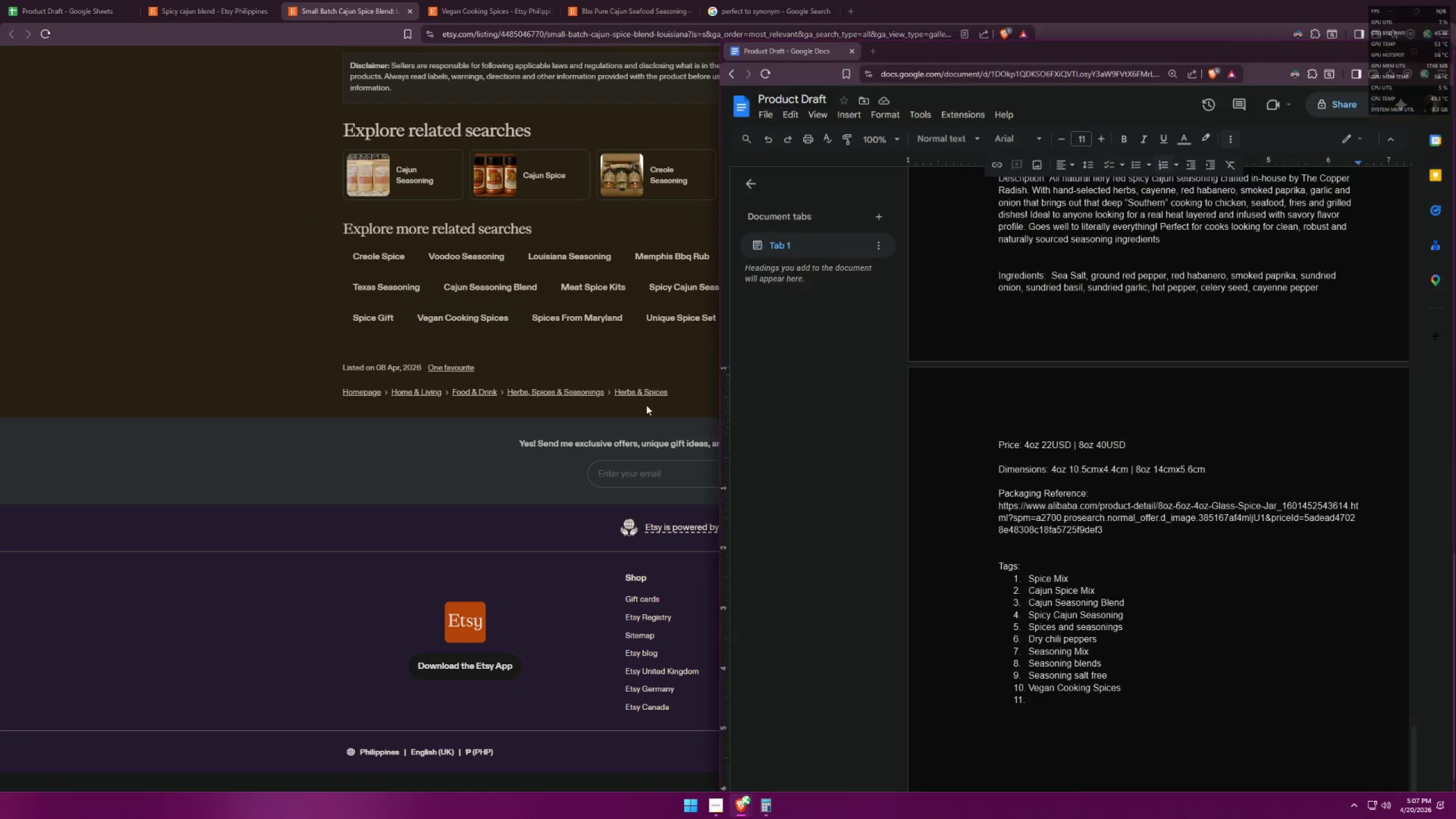 
key(Alt+Tab)
 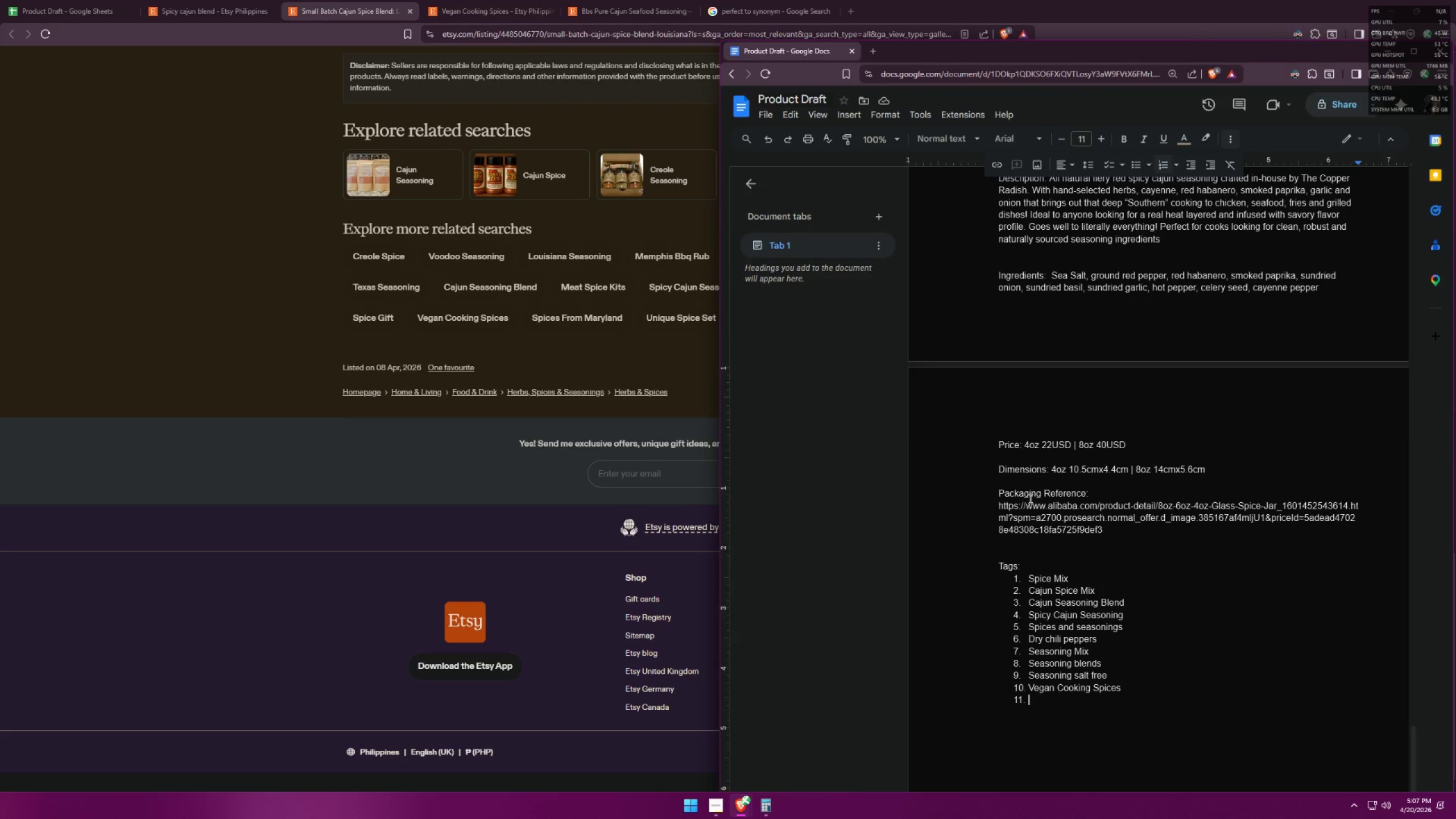 
scroll: coordinate [1164, 465], scroll_direction: up, amount: 46.0
 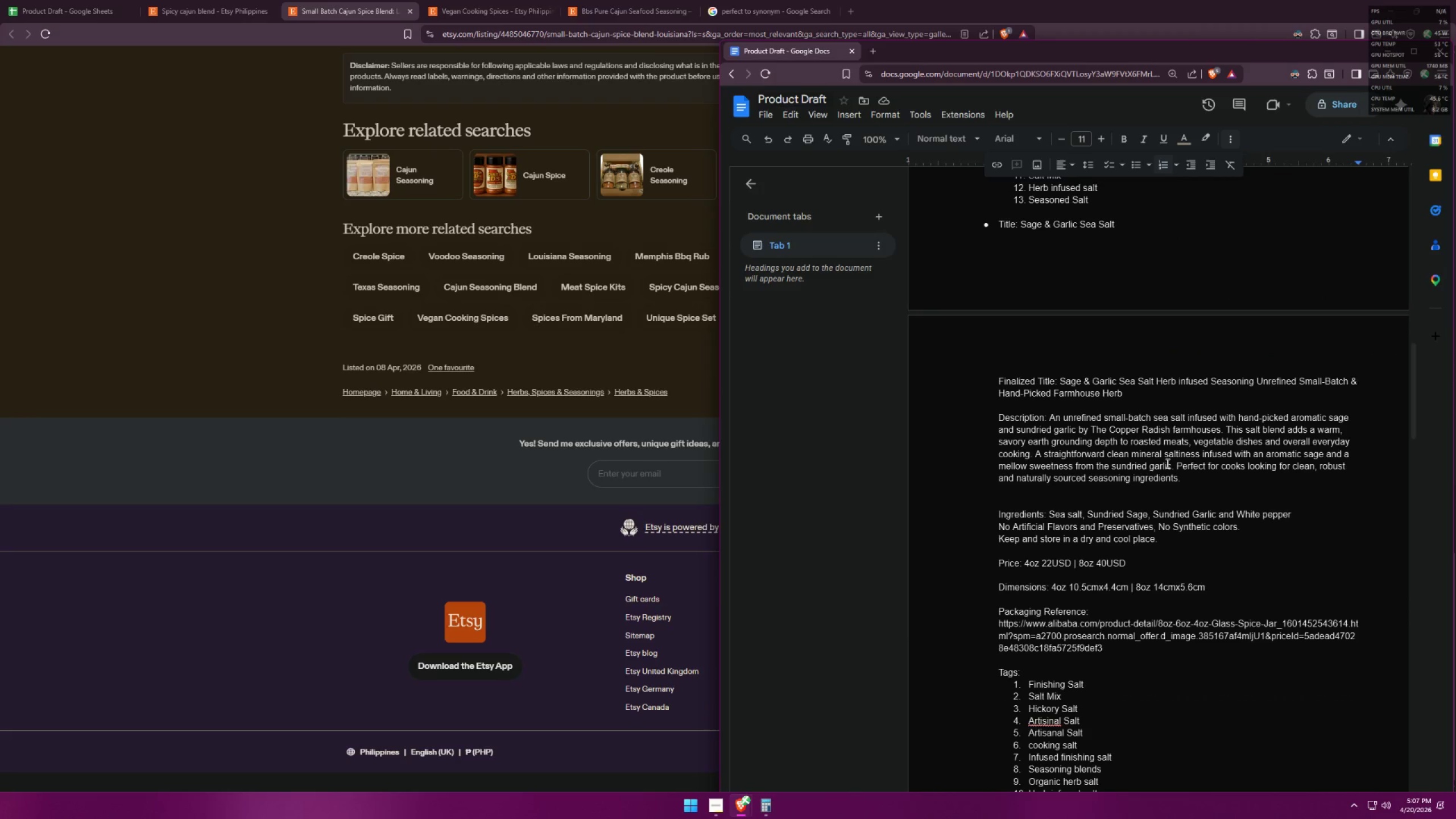 
scroll: coordinate [1180, 452], scroll_direction: up, amount: 23.0
 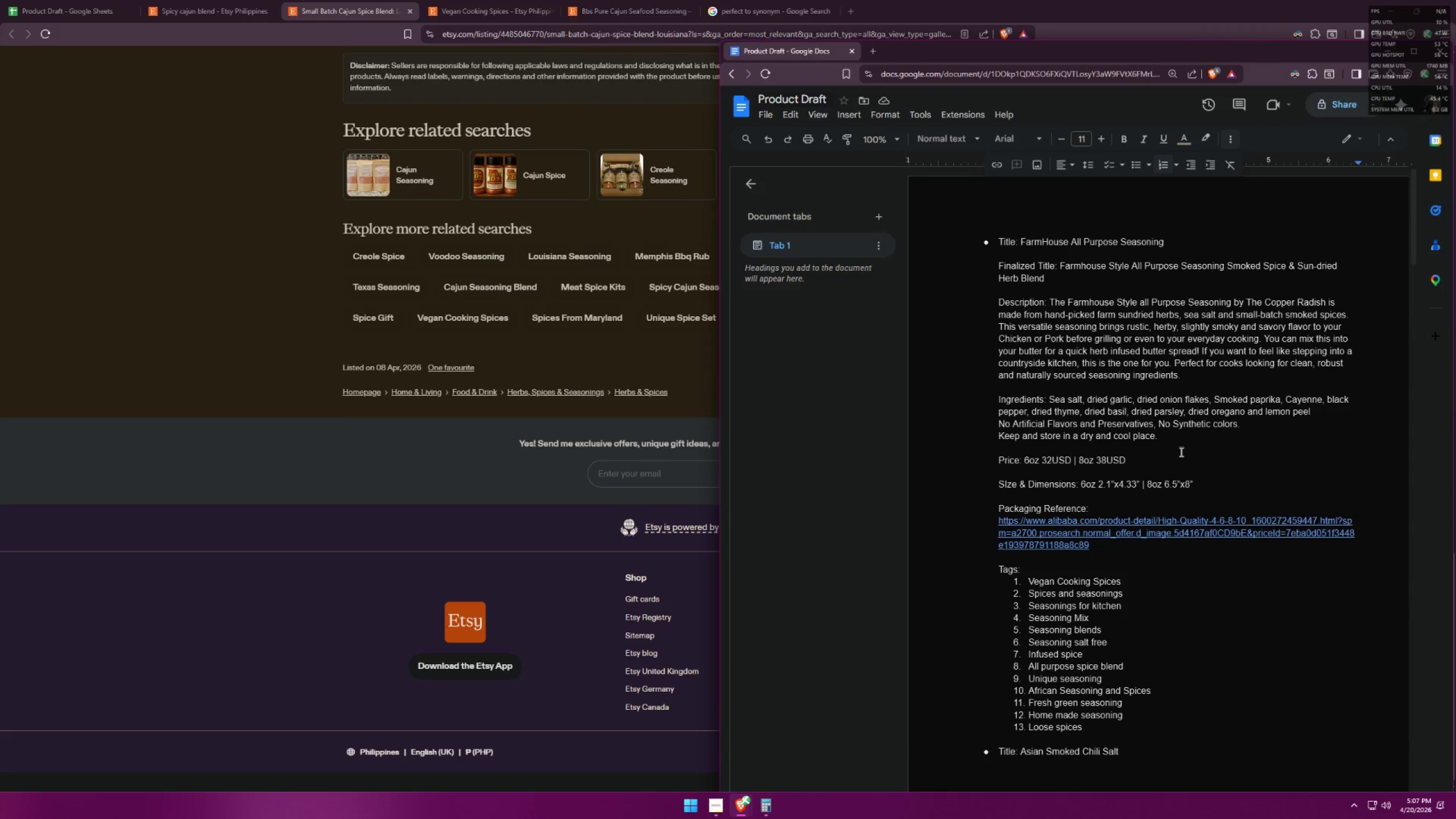 
scroll: coordinate [1321, 450], scroll_direction: down, amount: 70.0
 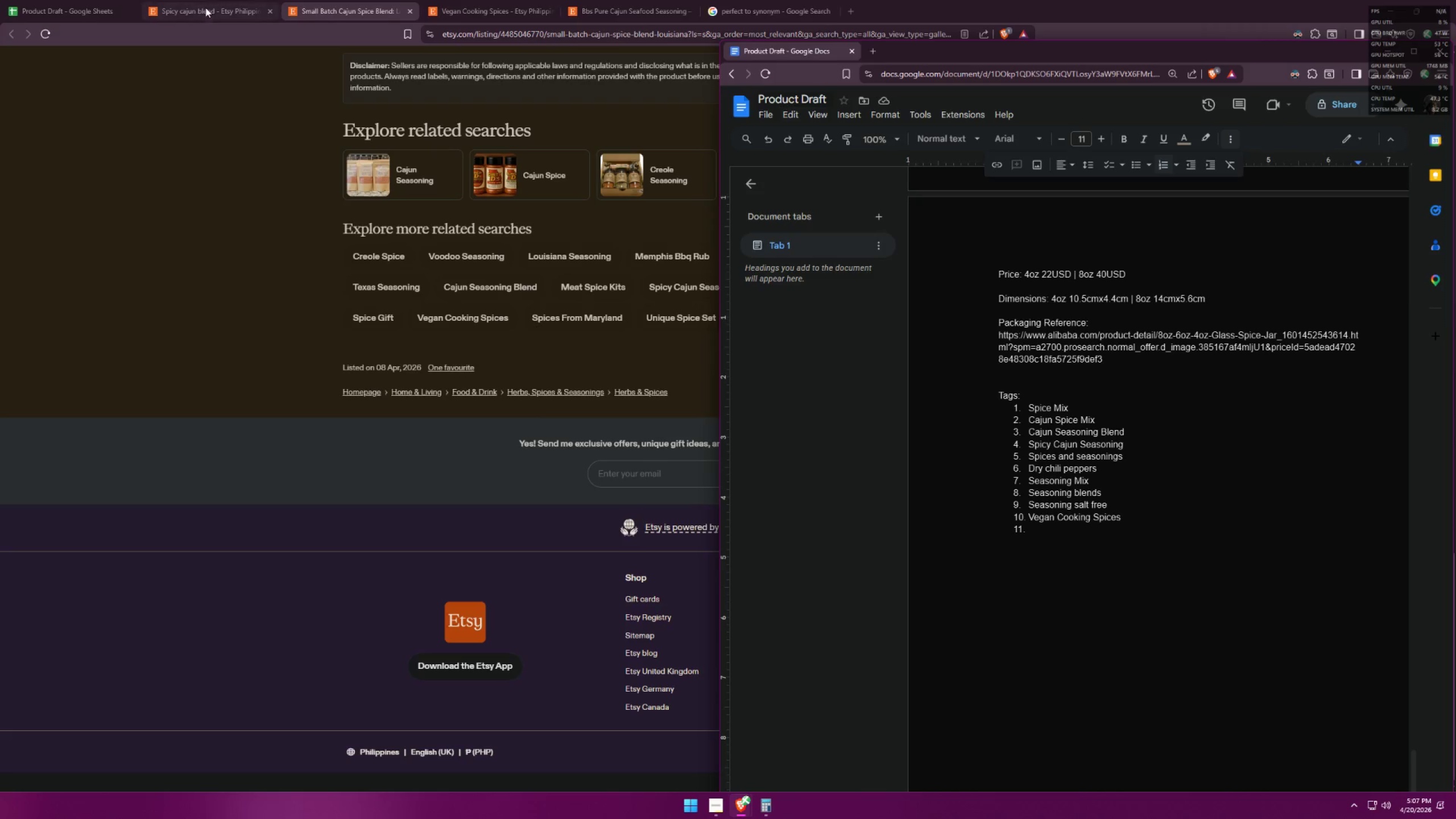 
scroll: coordinate [382, 368], scroll_direction: up, amount: 6.0
 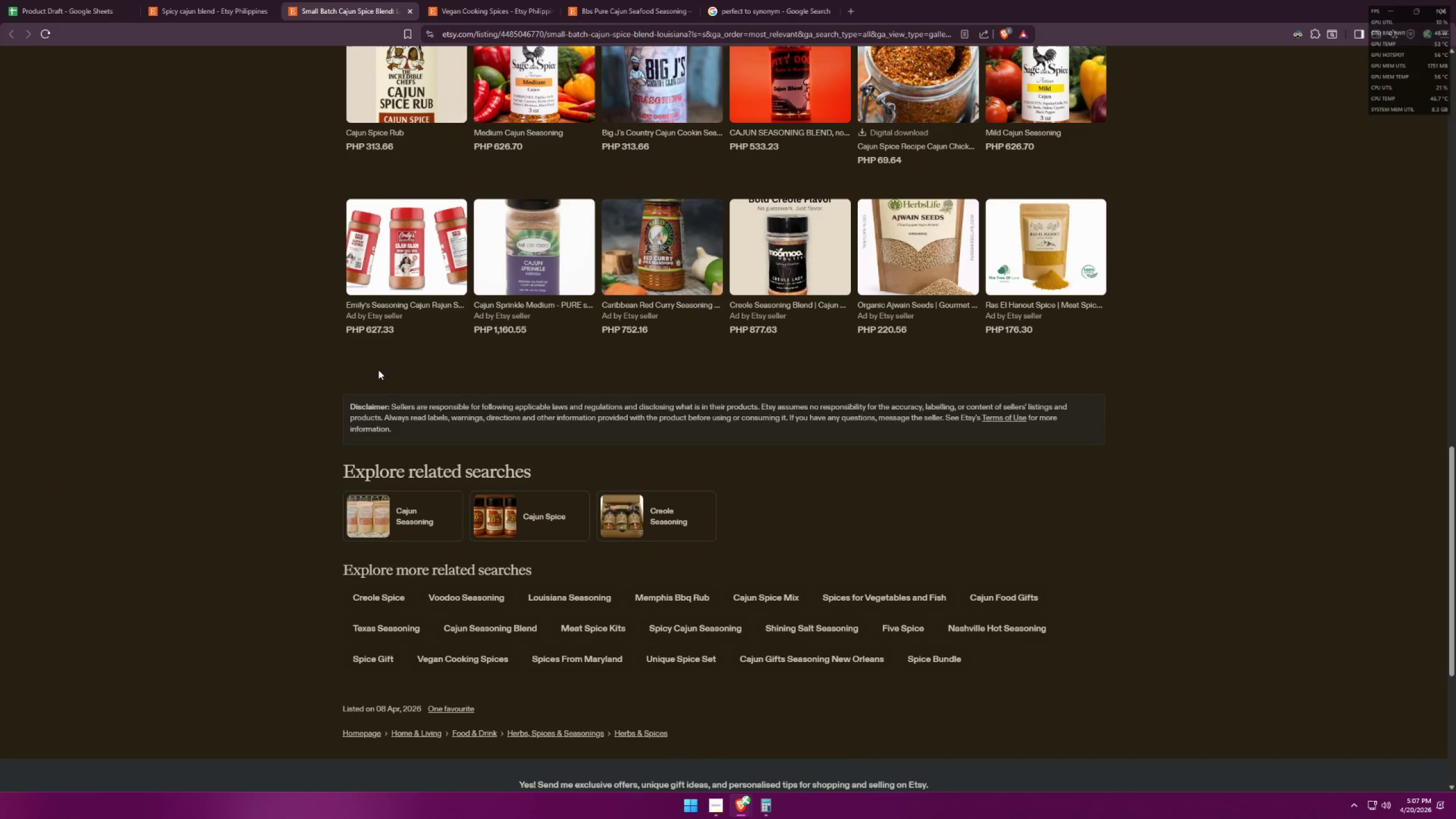 
key(Alt+AltLeft)
 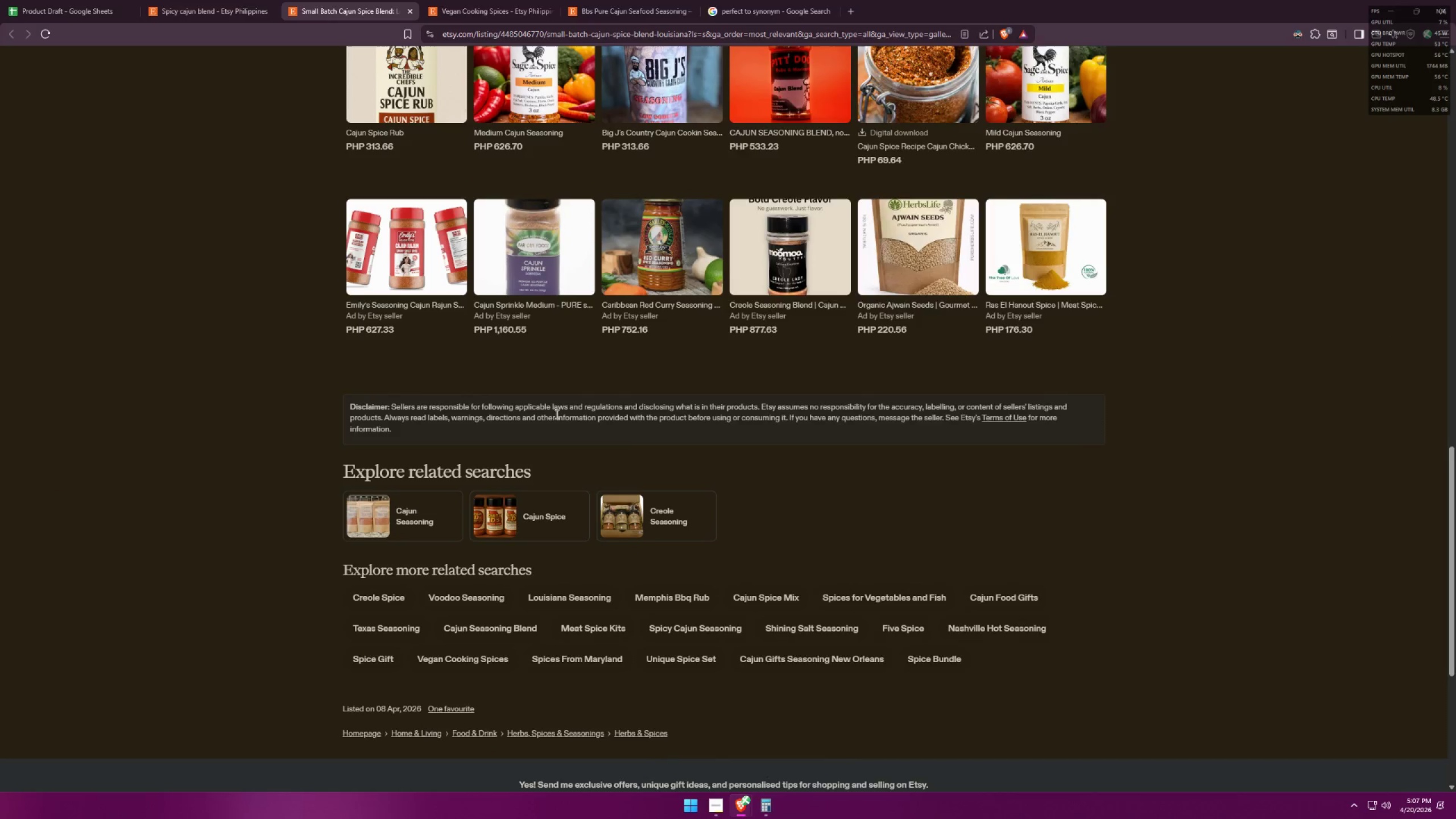 
key(Alt+Tab)
 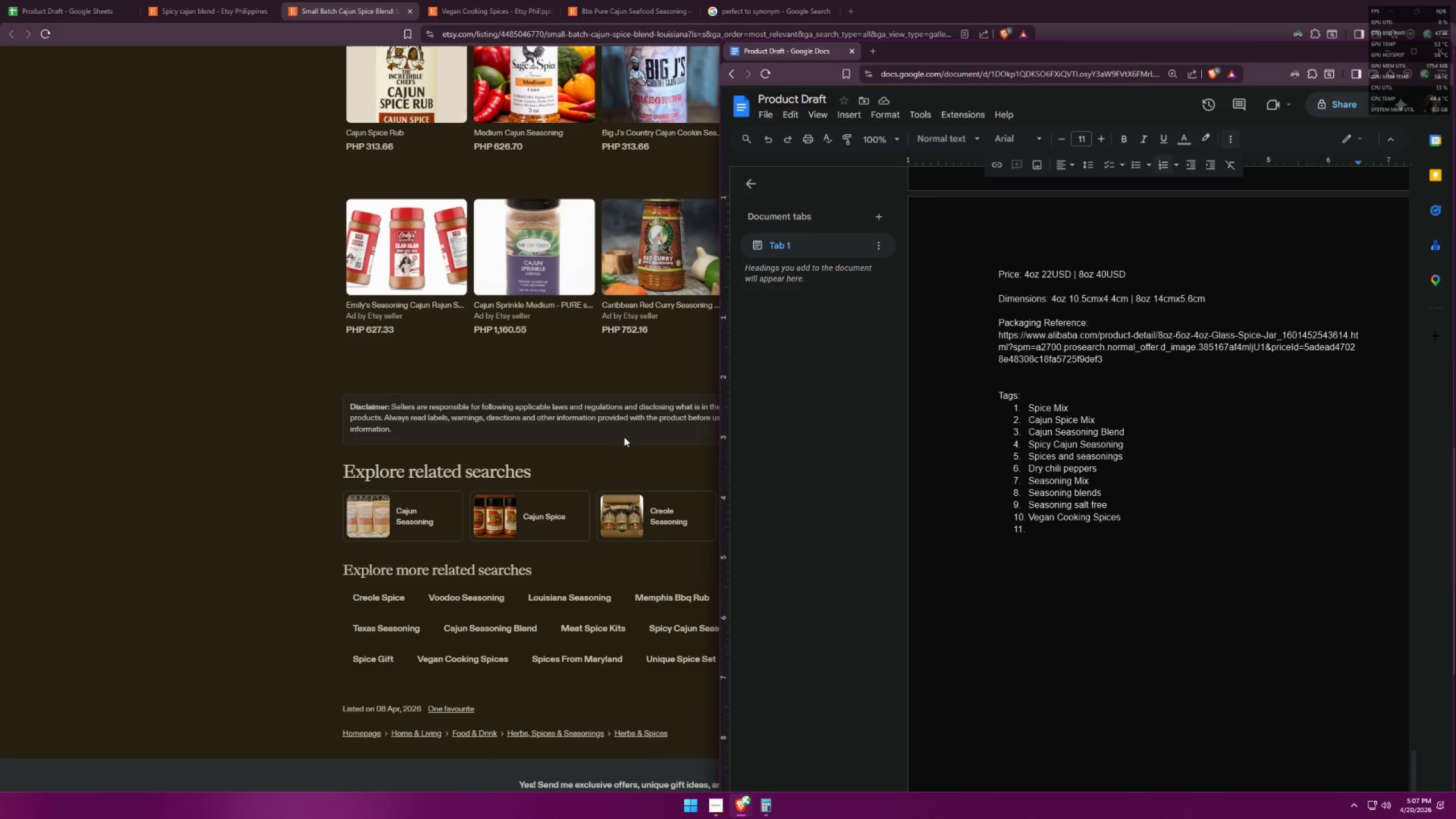 
left_click([252, 0])
 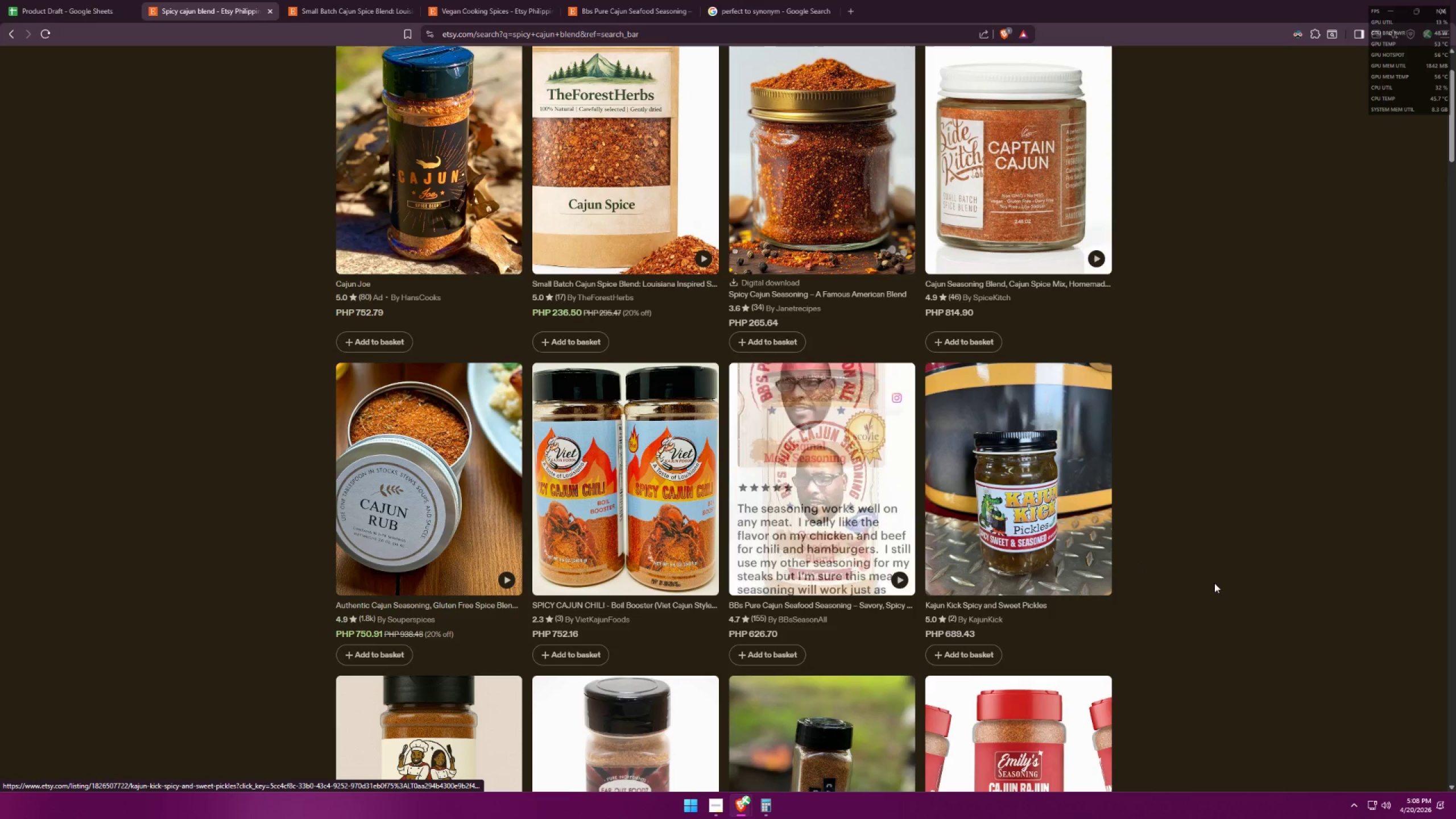 
scroll: coordinate [1173, 418], scroll_direction: up, amount: 5.0
 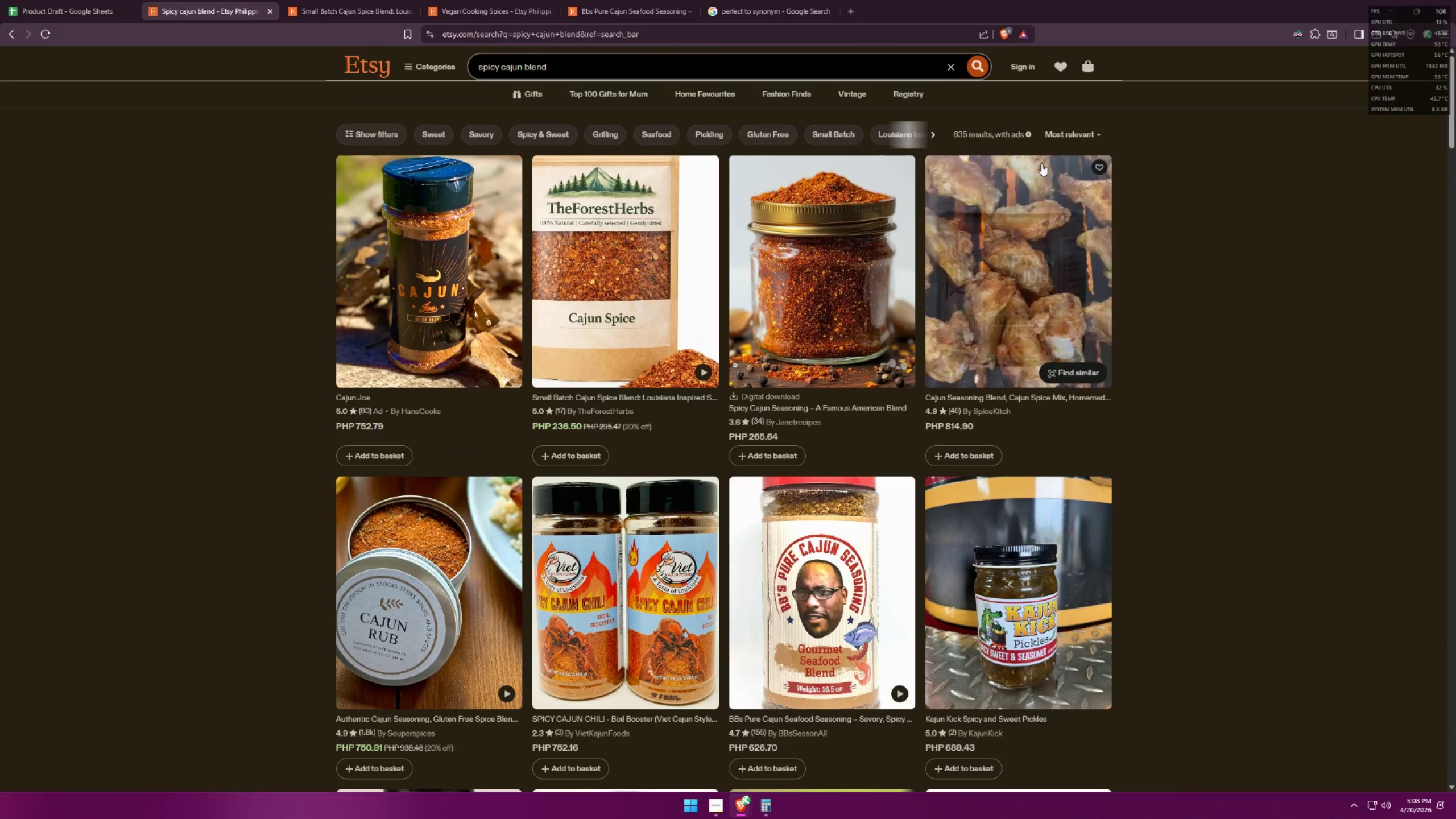 
left_click([1076, 139])
 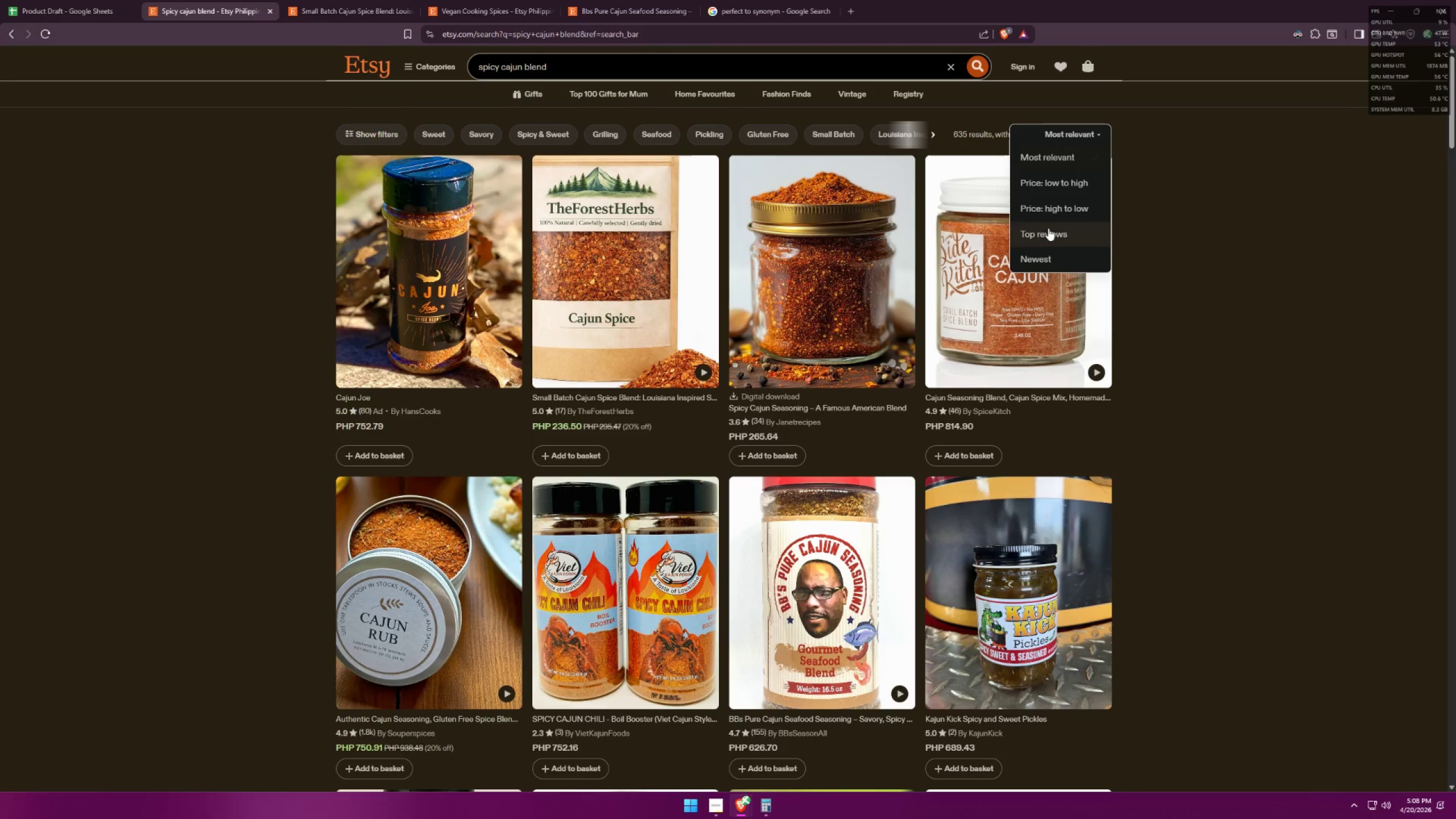 
left_click([1047, 234])
 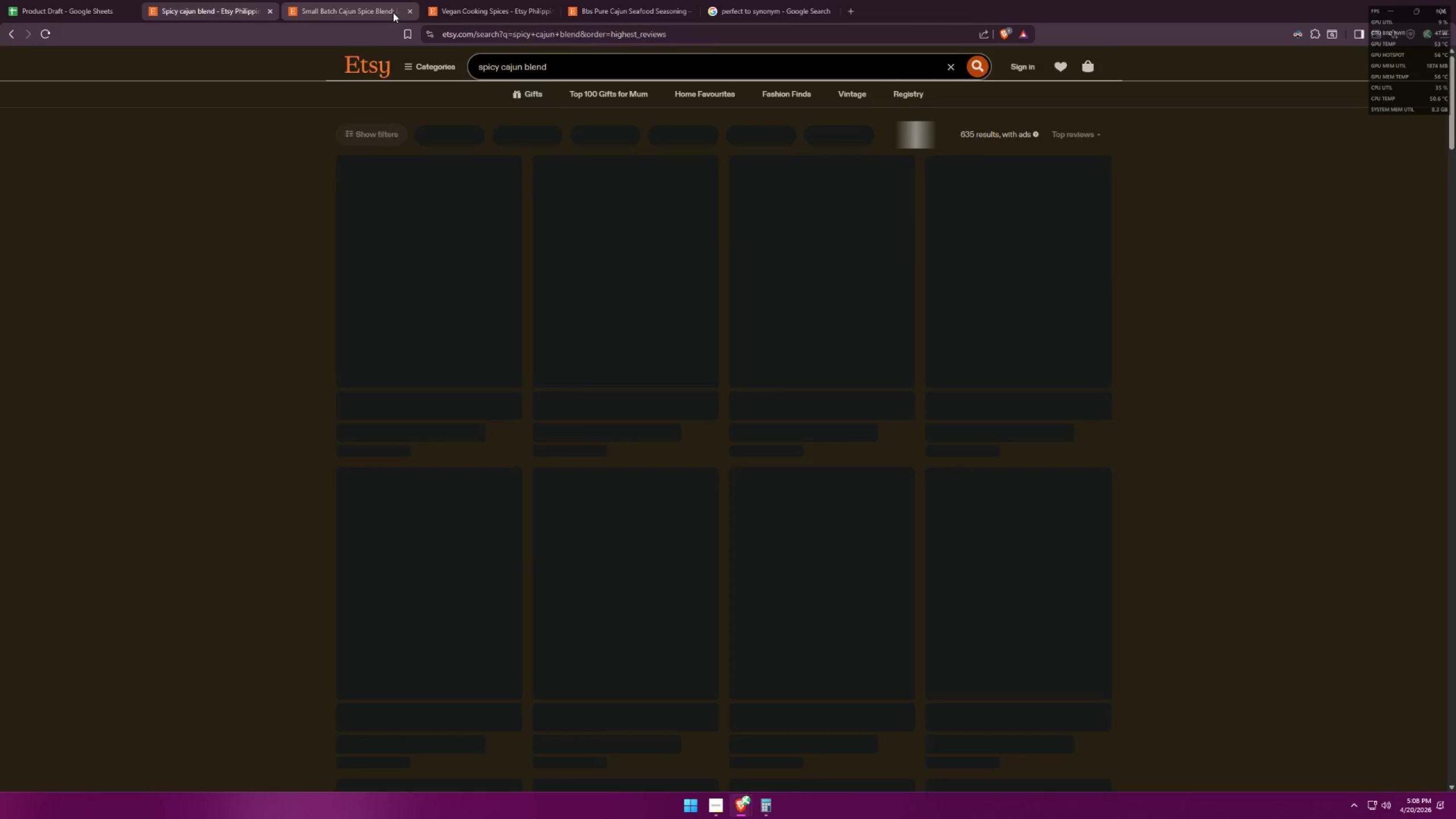 
double_click([402, 11])
 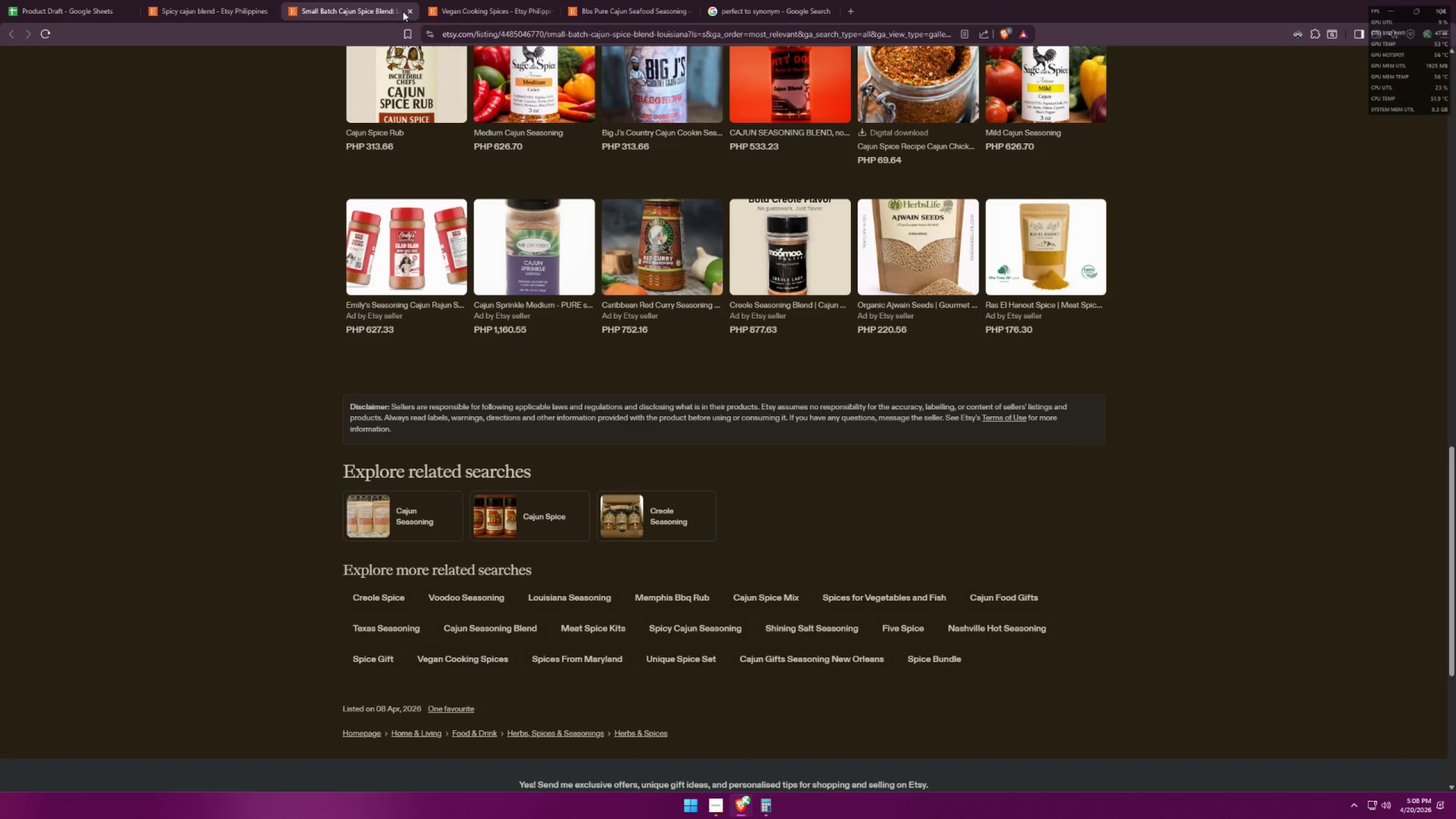 
triple_click([410, 11])
 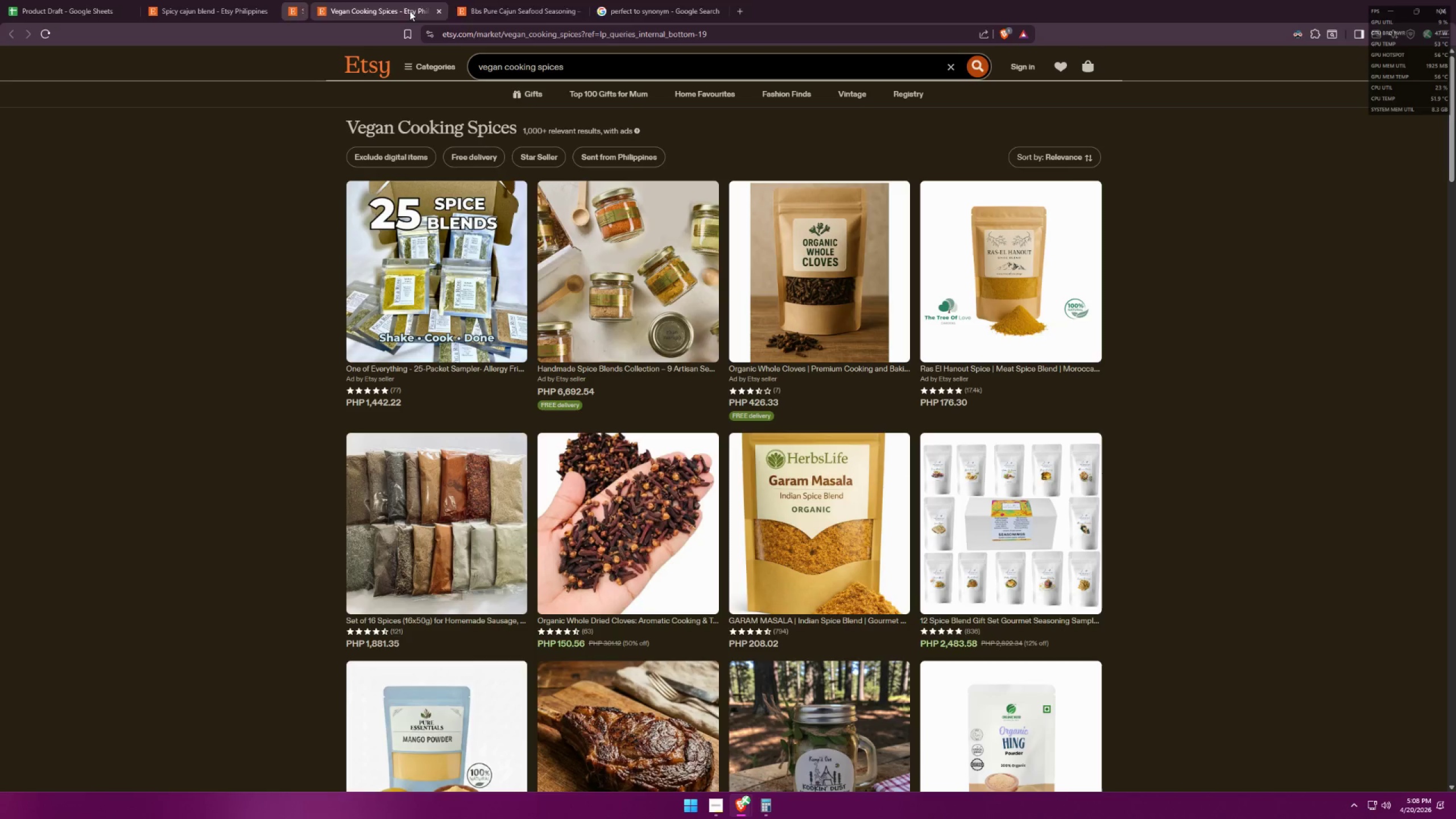 
triple_click([410, 11])
 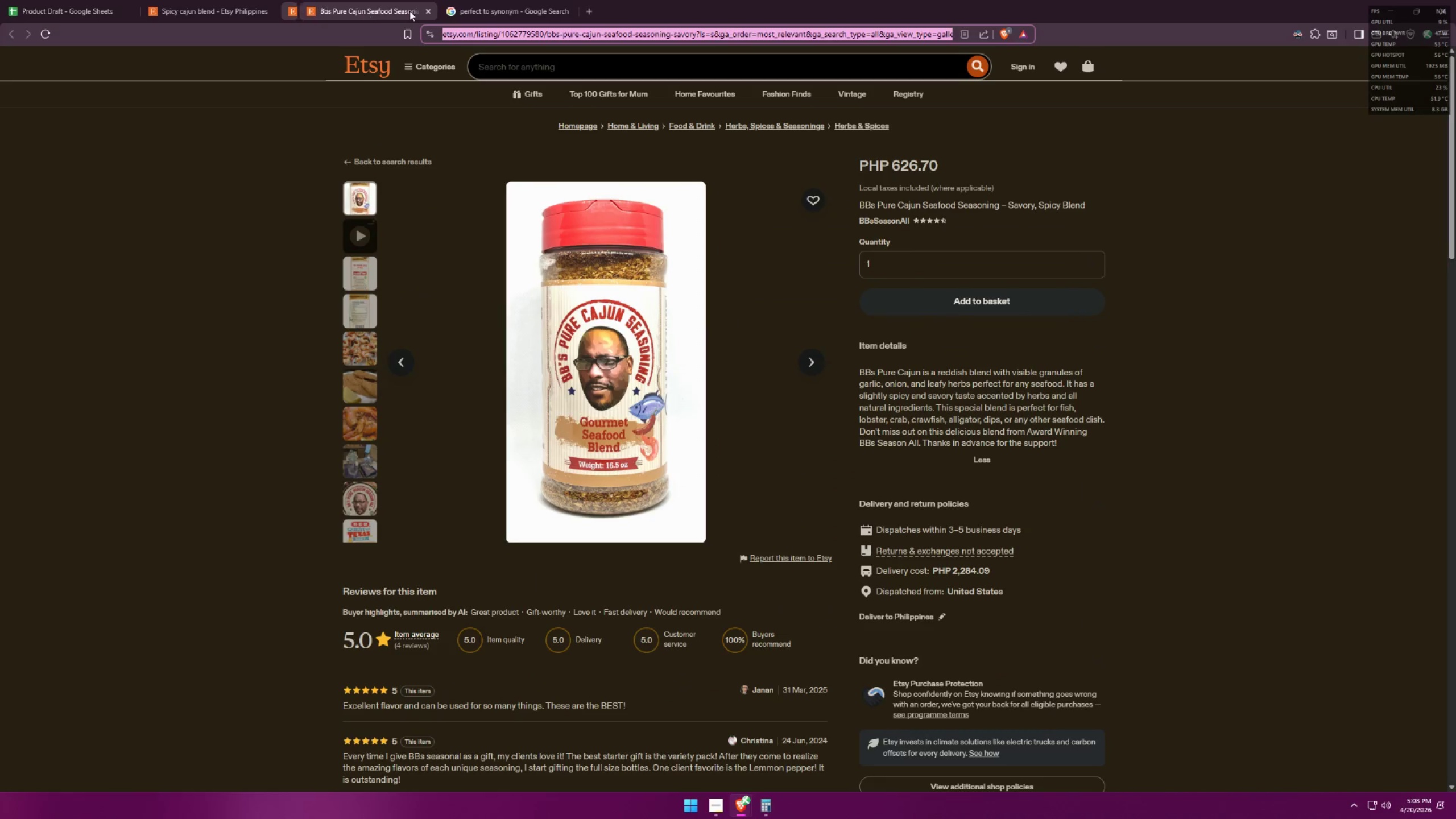 
triple_click([410, 11])
 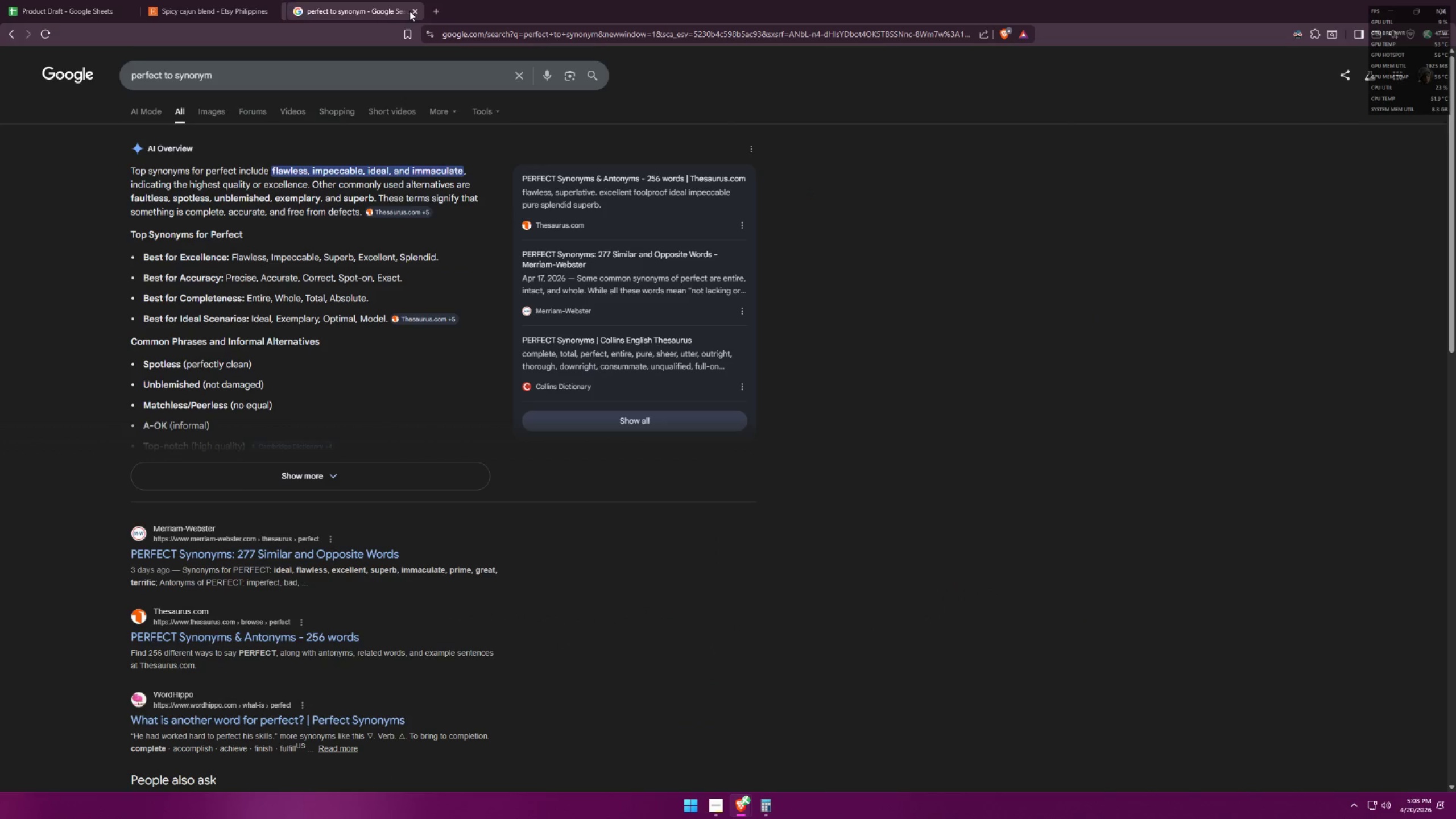 
triple_click([410, 11])
 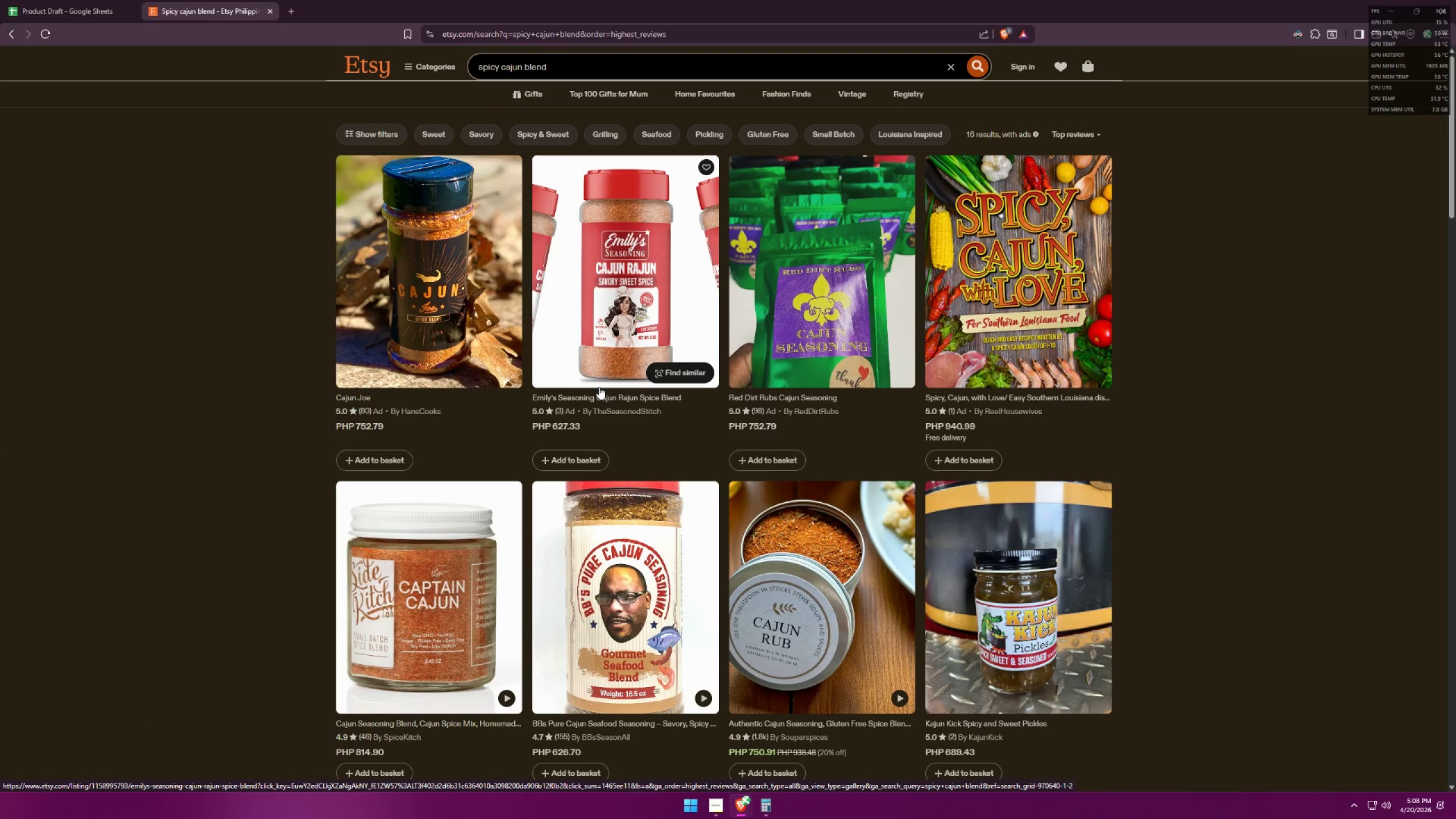 
scroll: coordinate [990, 428], scroll_direction: down, amount: 4.0
 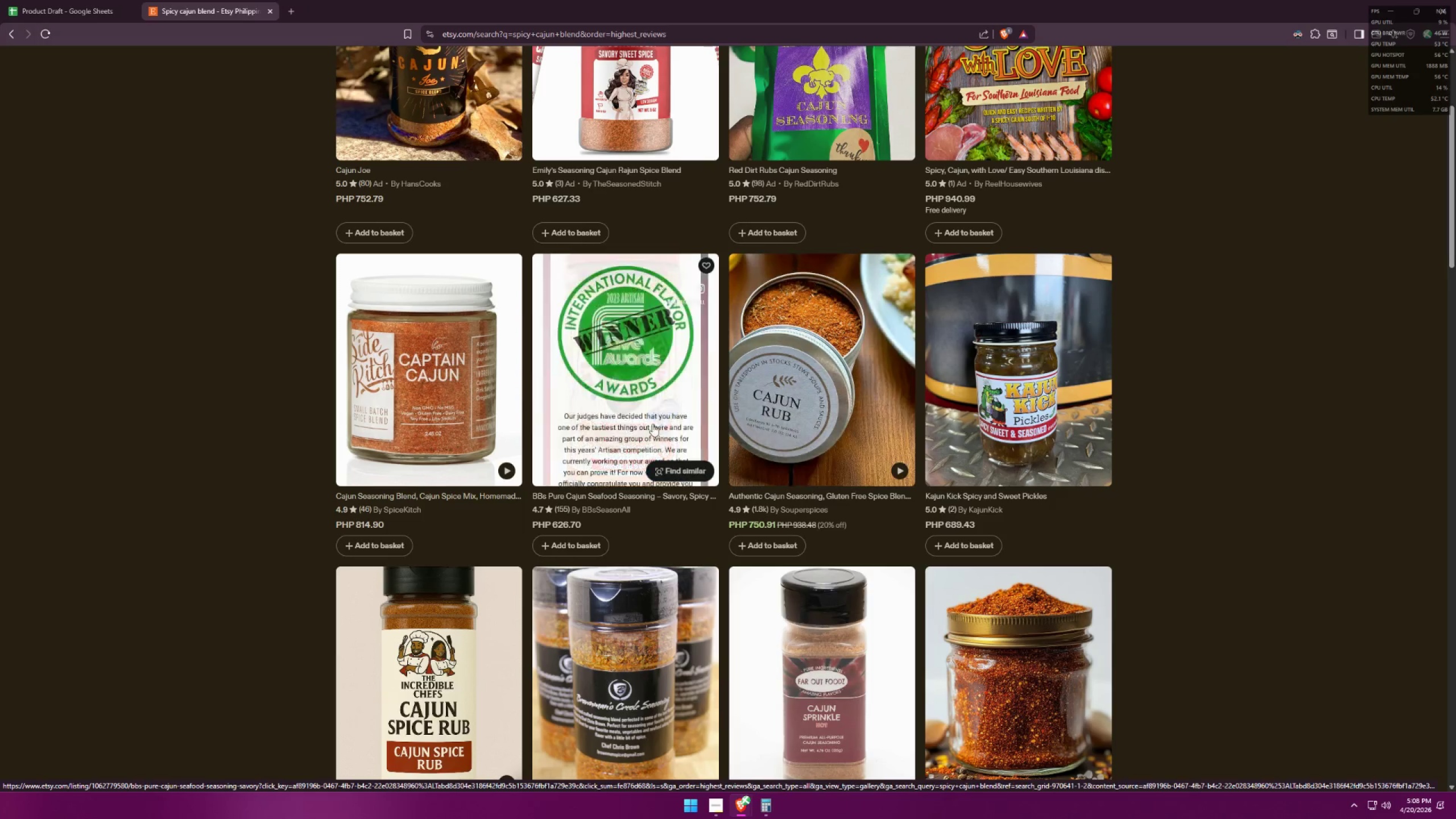 
left_click([854, 410])
 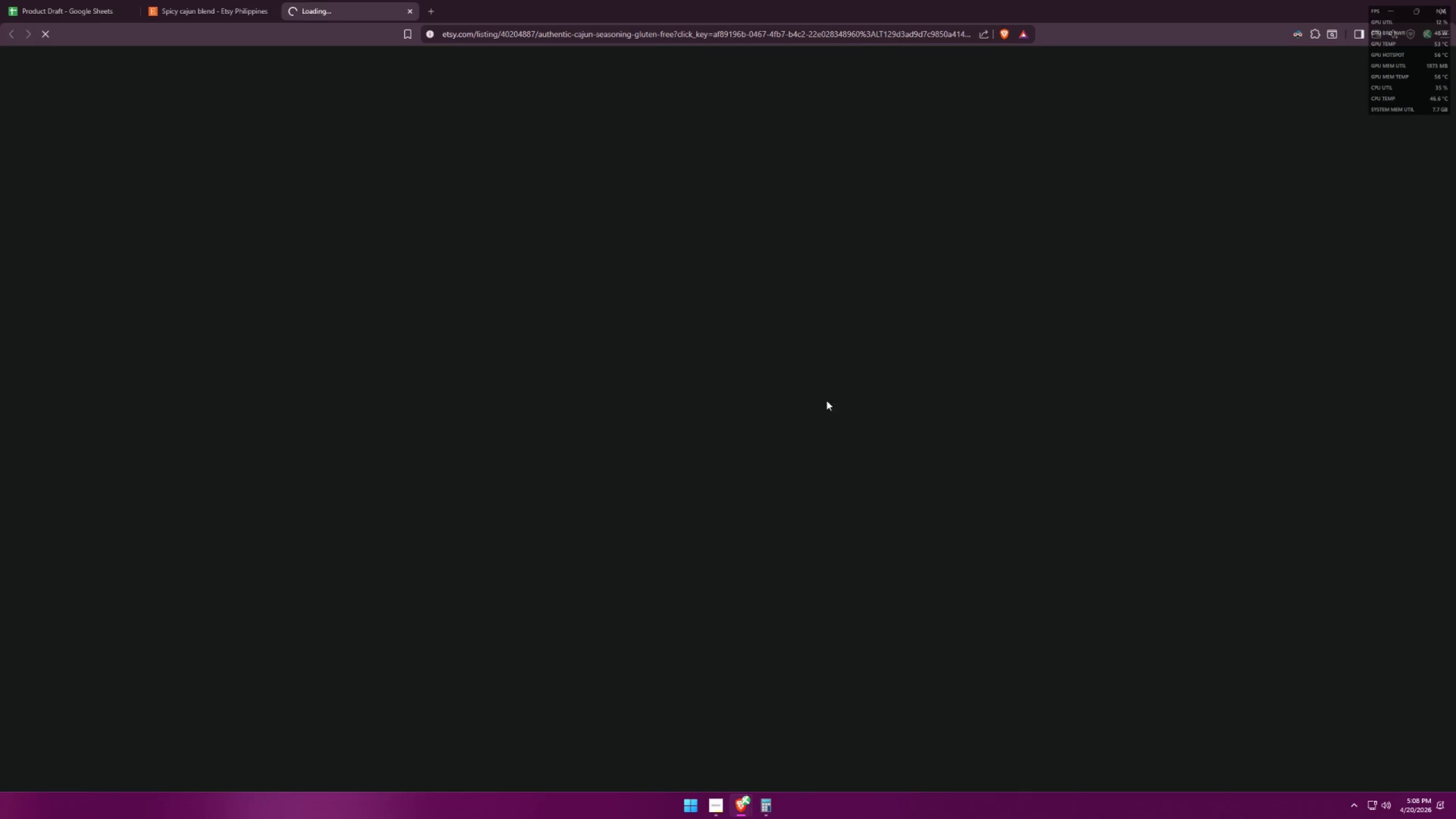 
left_click([266, 0])
 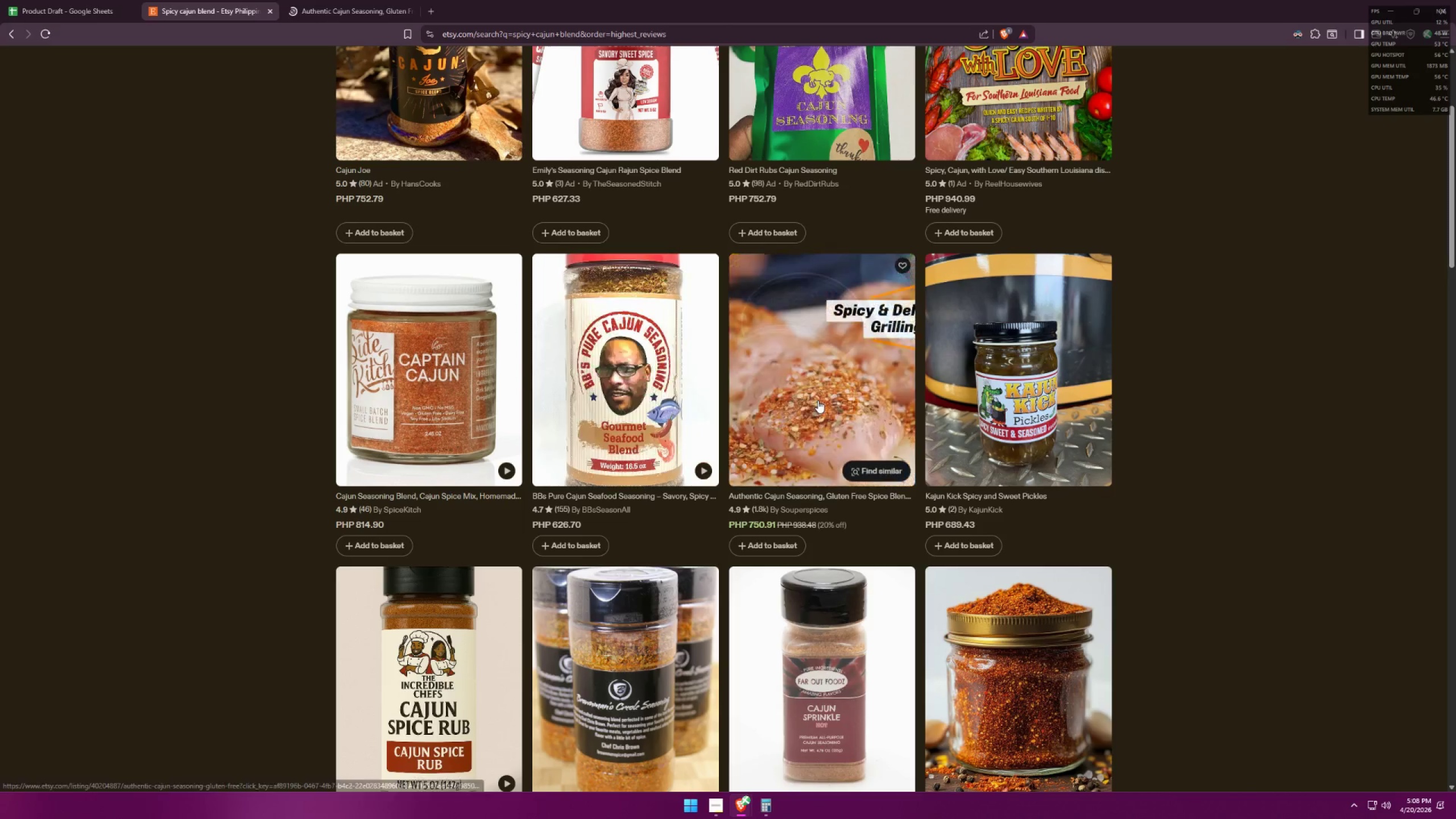 
scroll: coordinate [617, 554], scroll_direction: down, amount: 20.0
 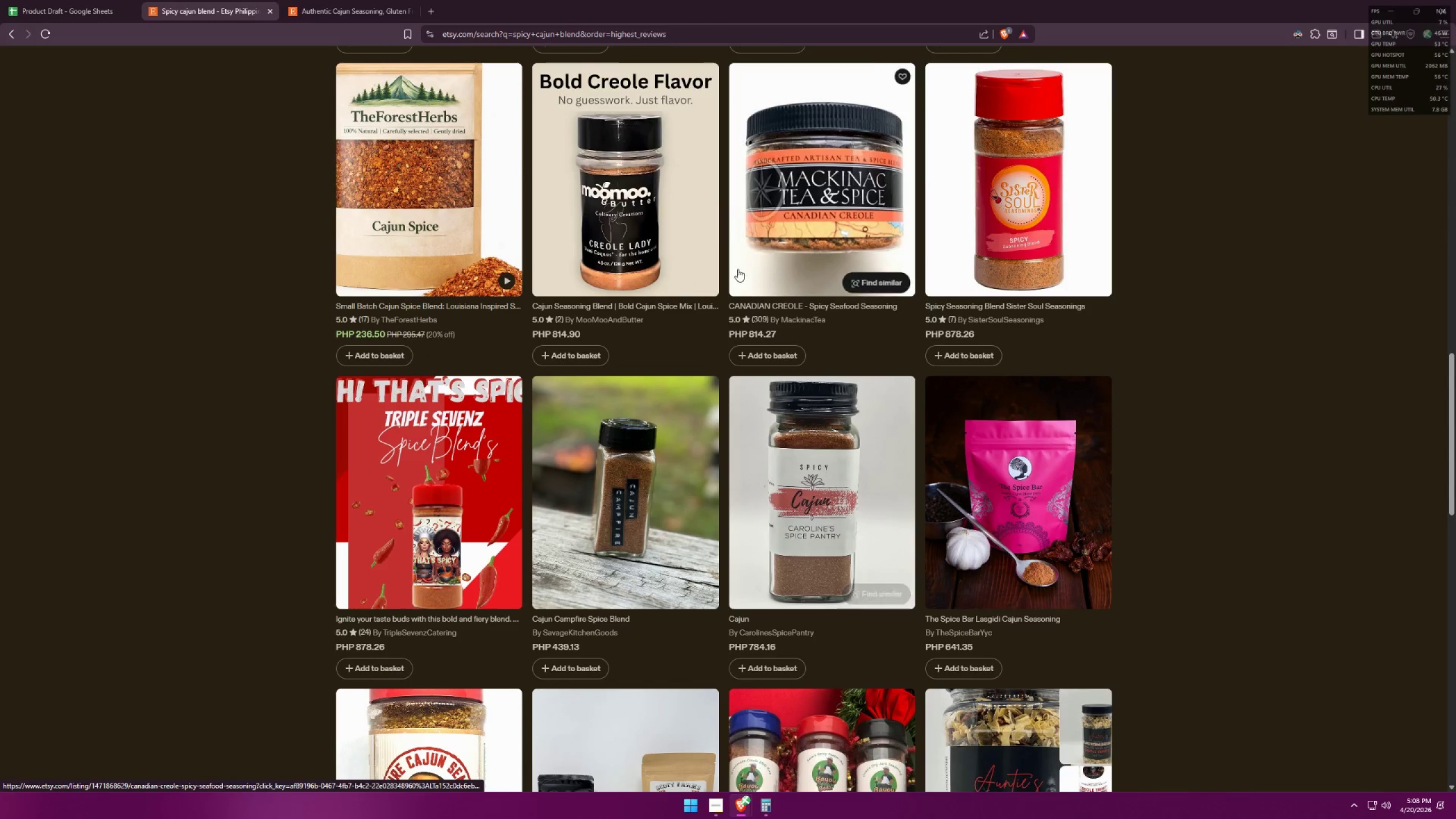 
left_click([382, 0])
 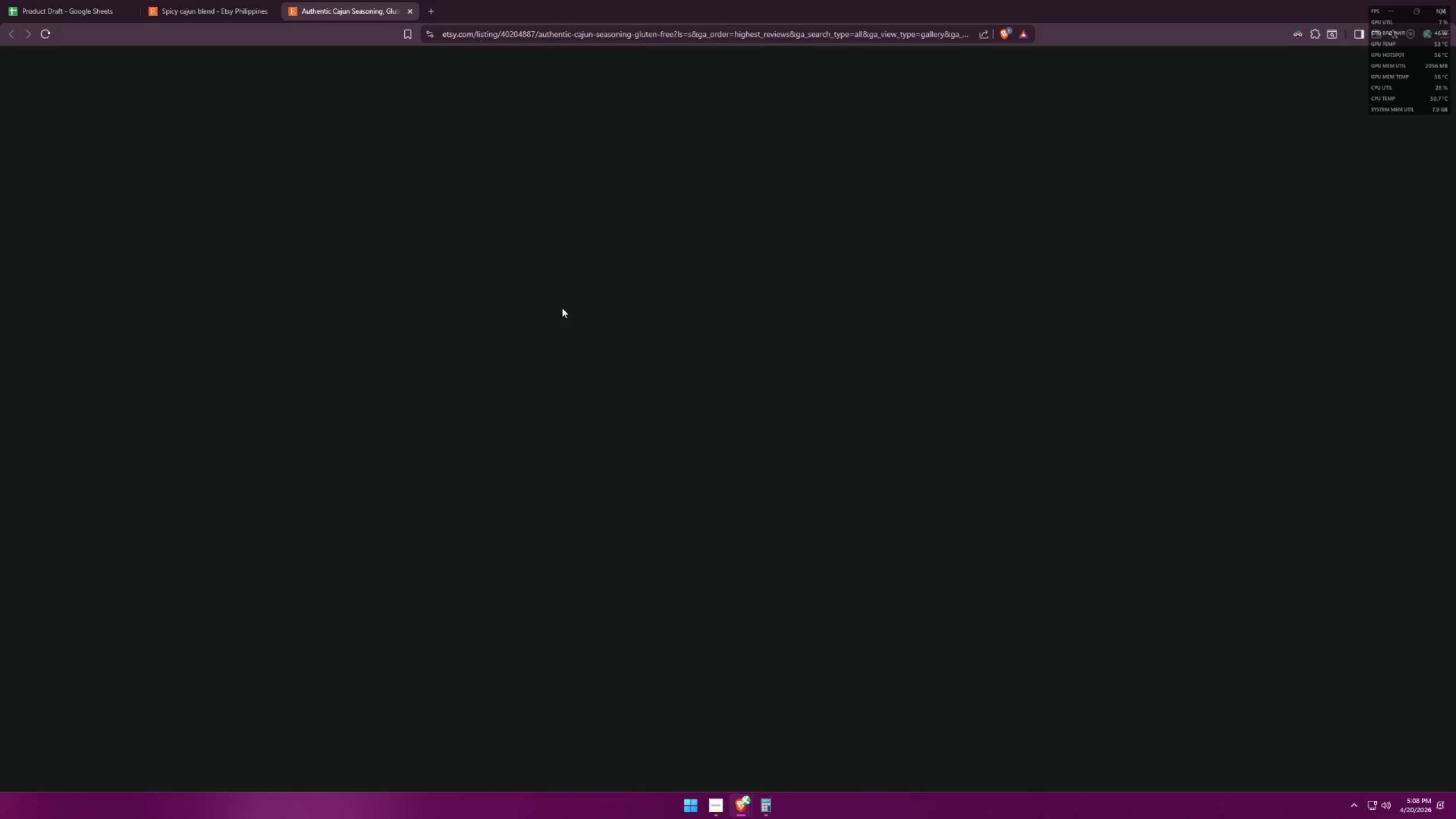 
scroll: coordinate [494, 383], scroll_direction: down, amount: 29.0
 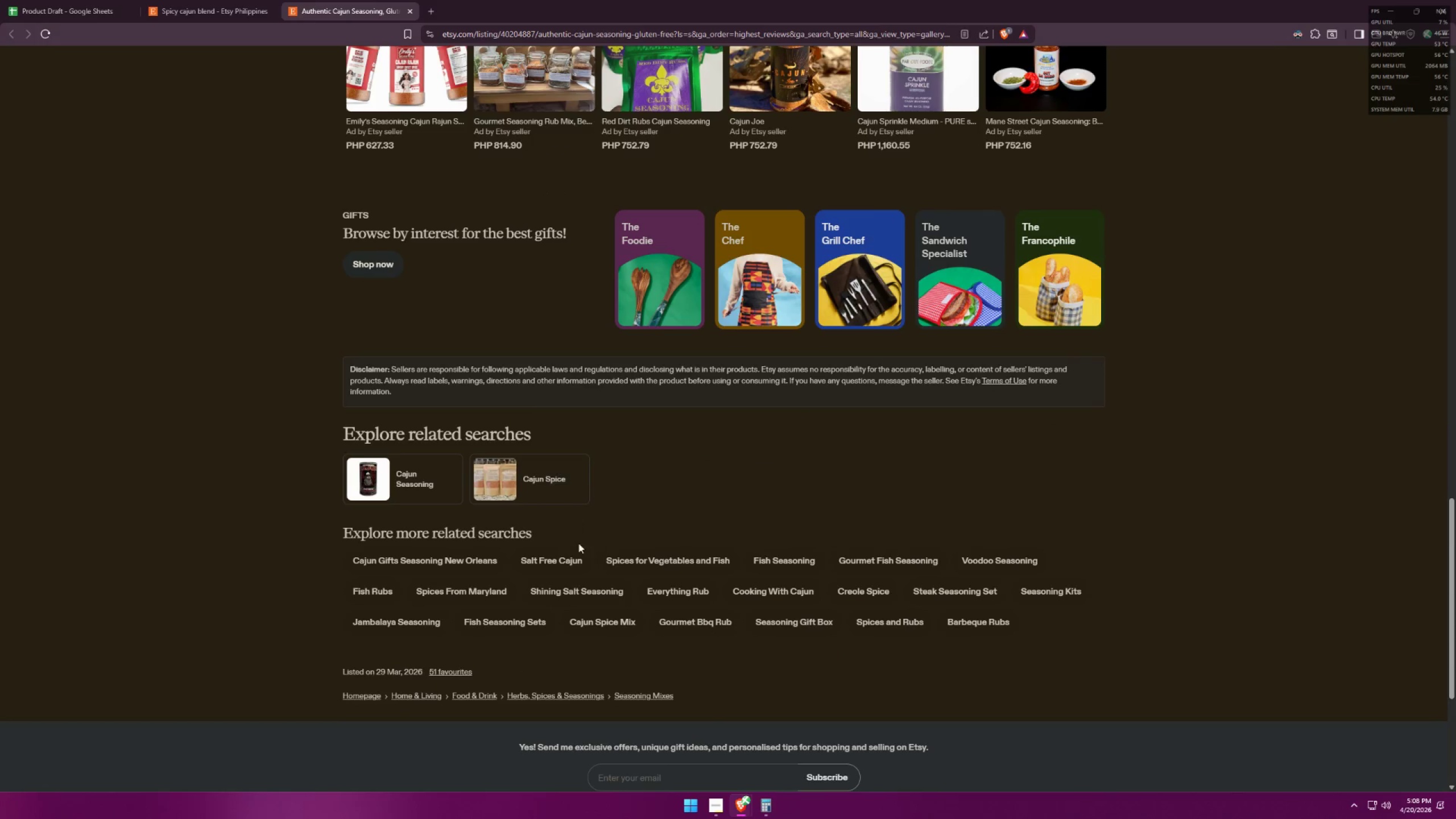 
middle_click([555, 556])
 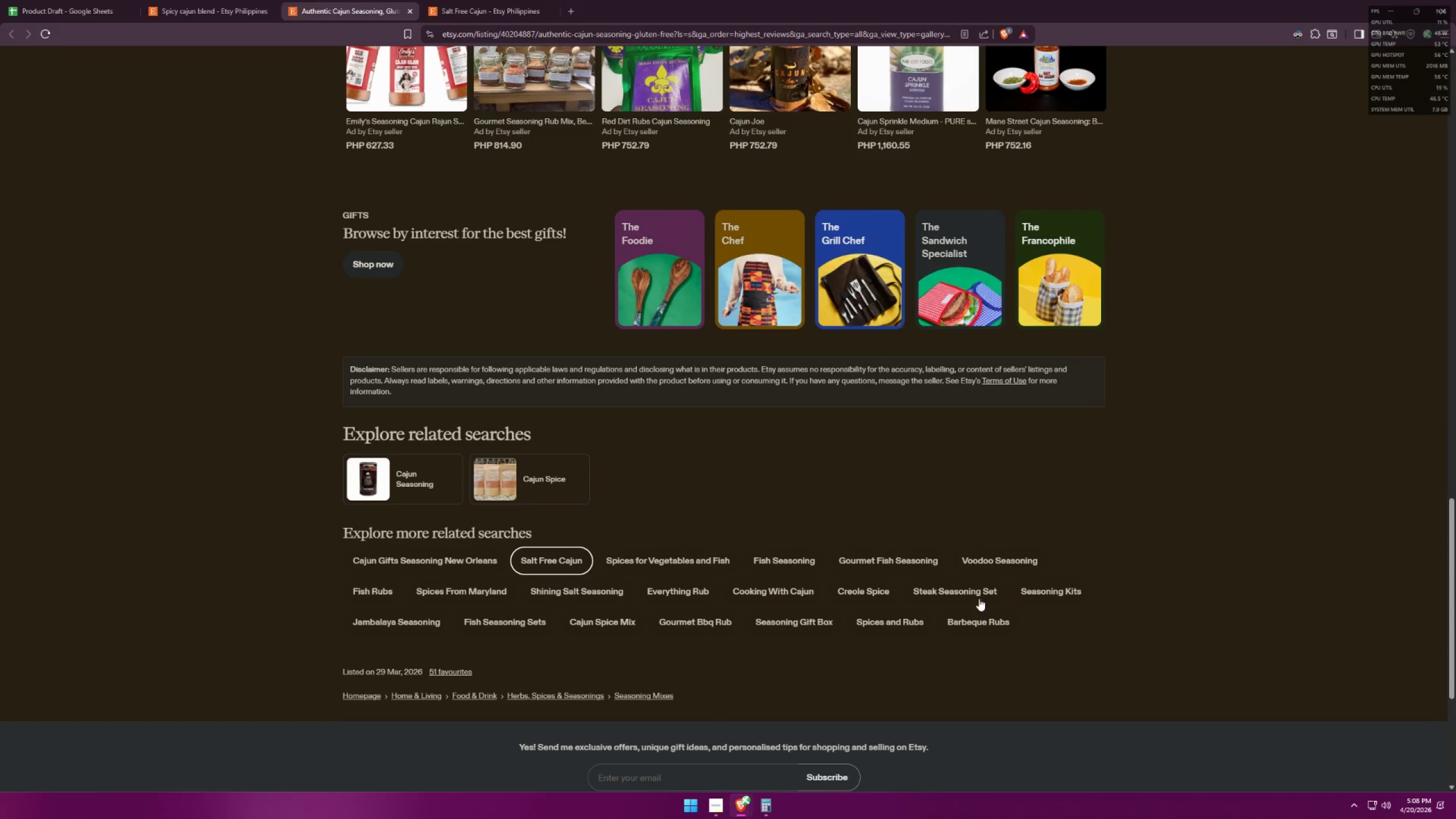 
middle_click([980, 596])
 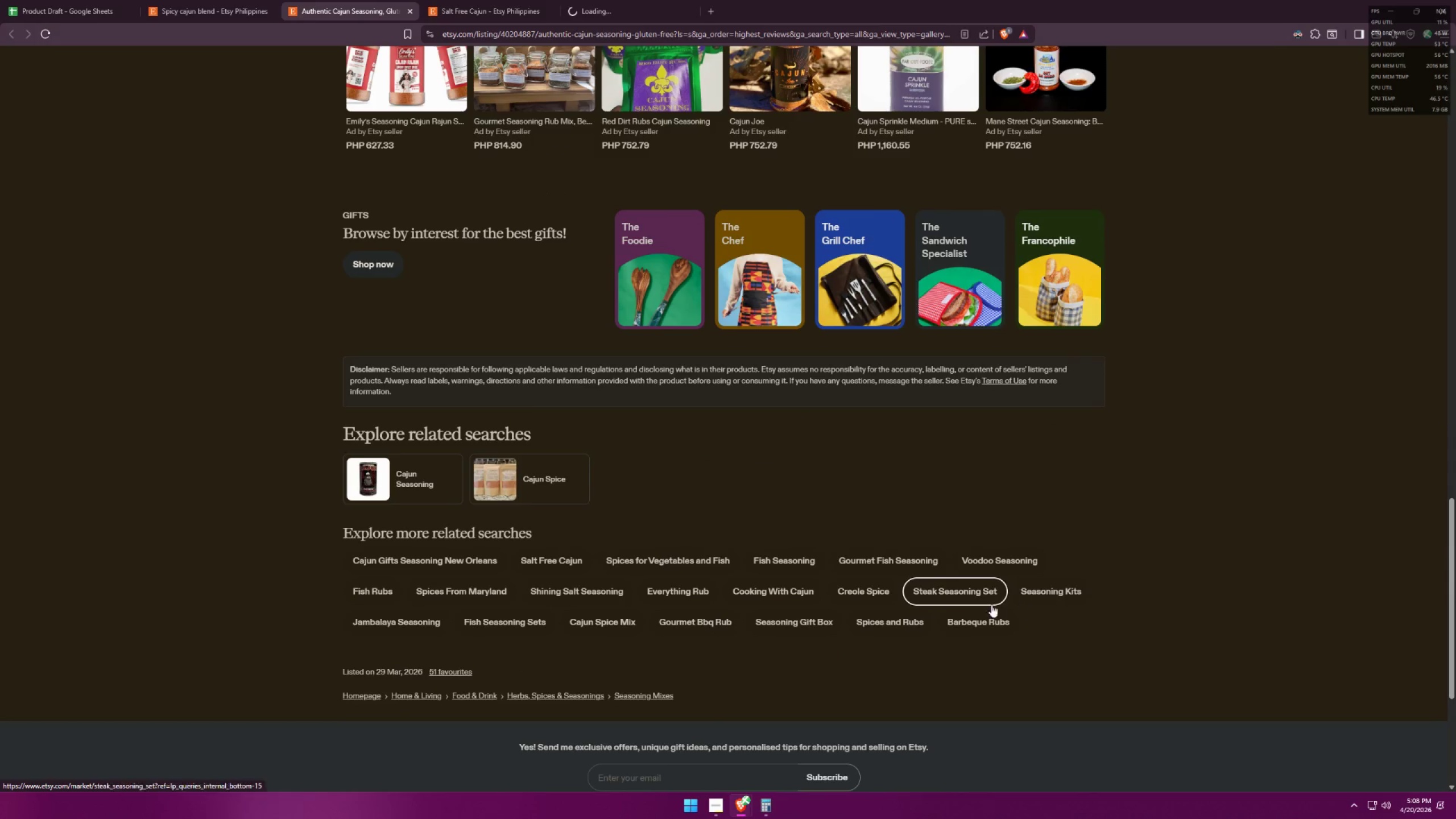 
middle_click([884, 624])
 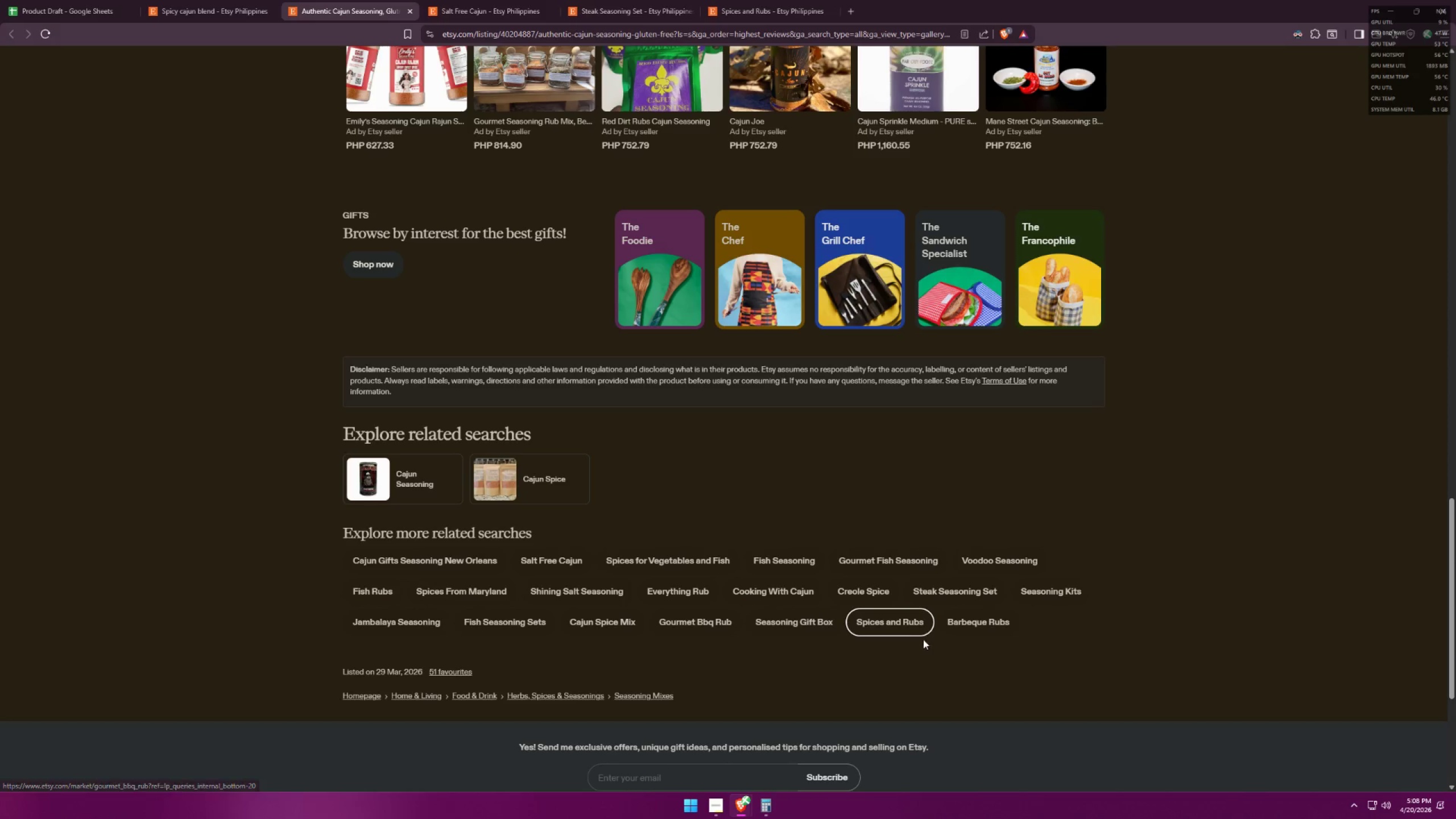 
middle_click([961, 626])
 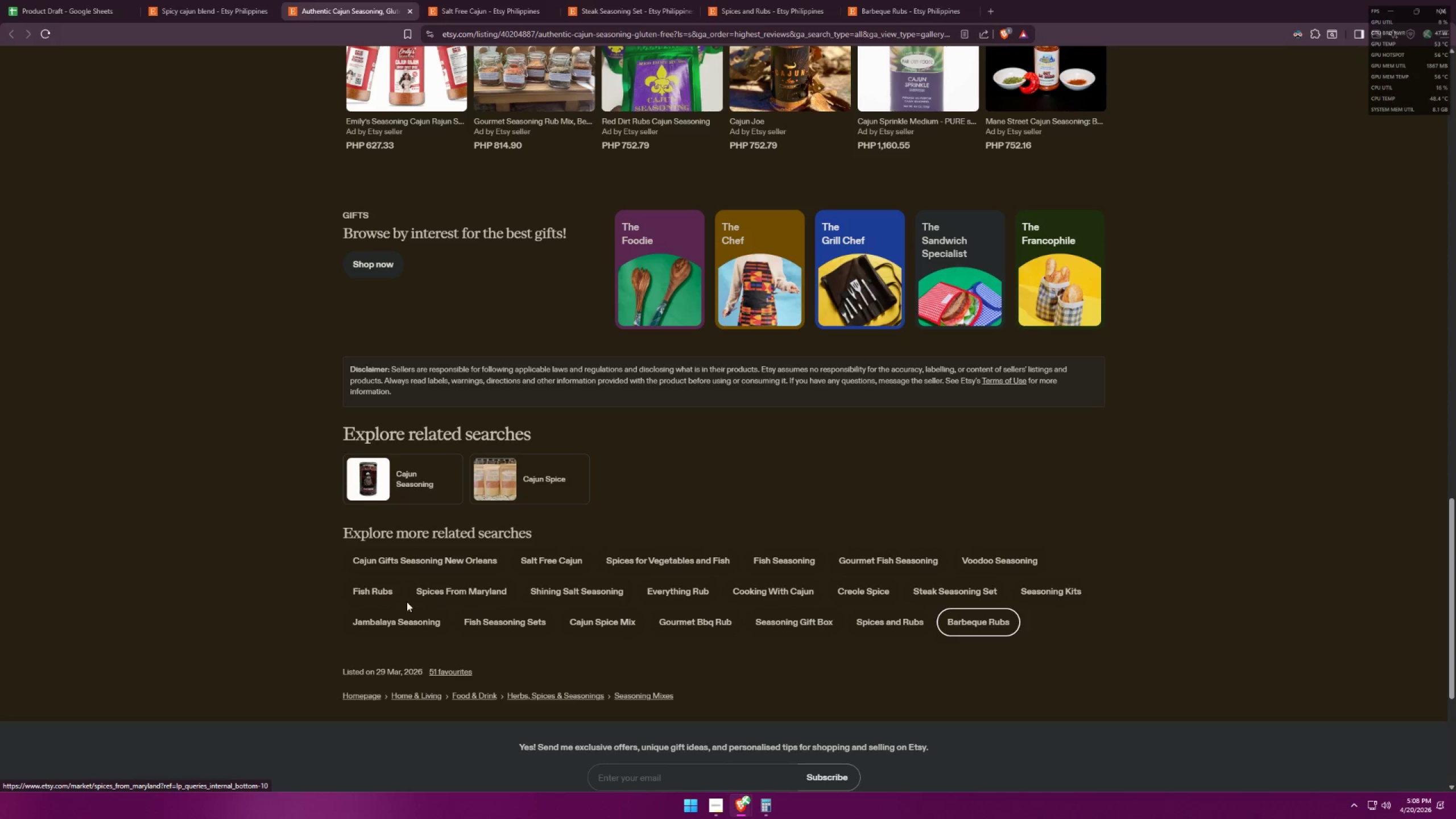 
left_click([494, 0])
 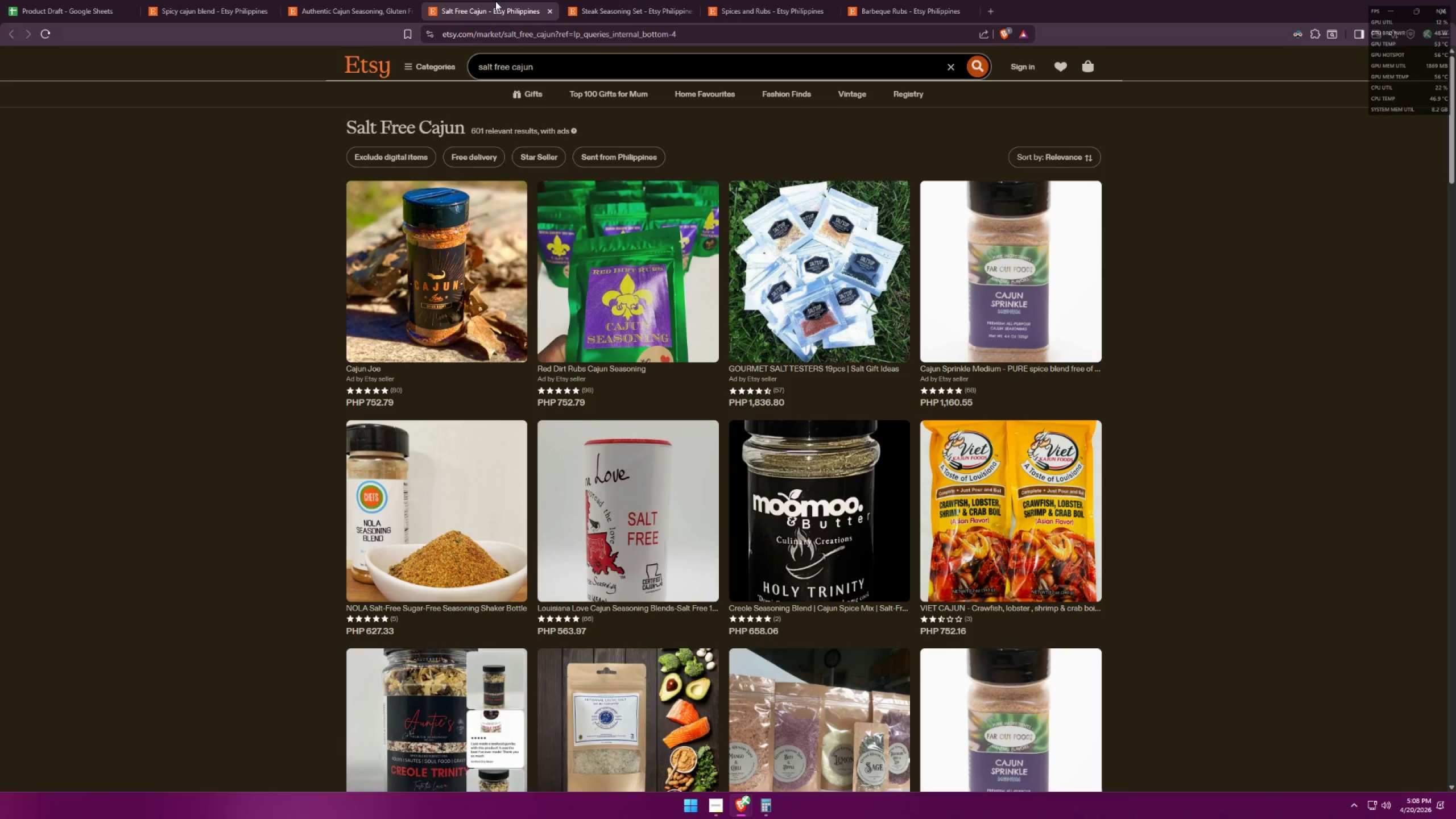 
key(Alt+AltLeft)
 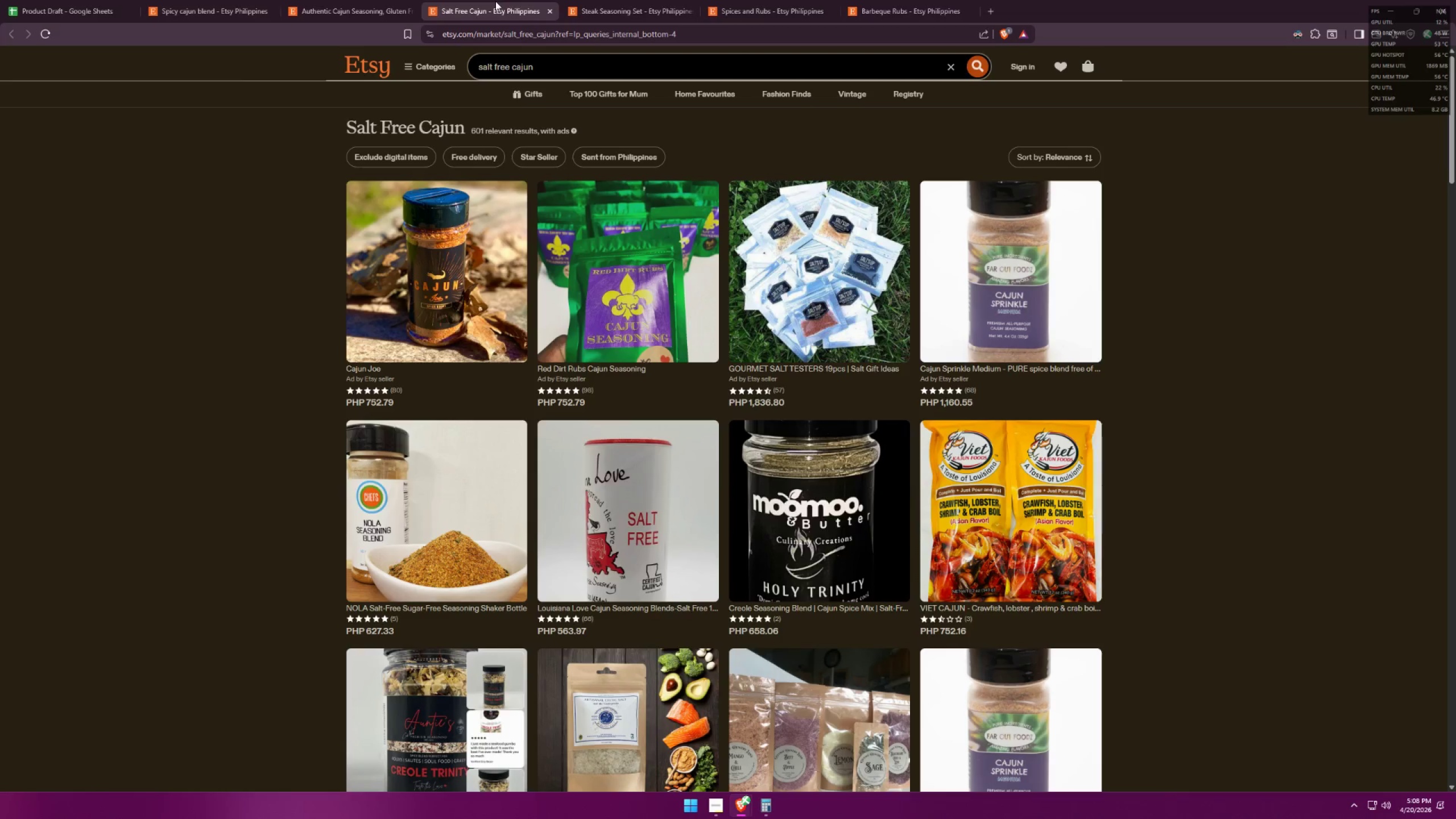 
key(Alt+Tab)
 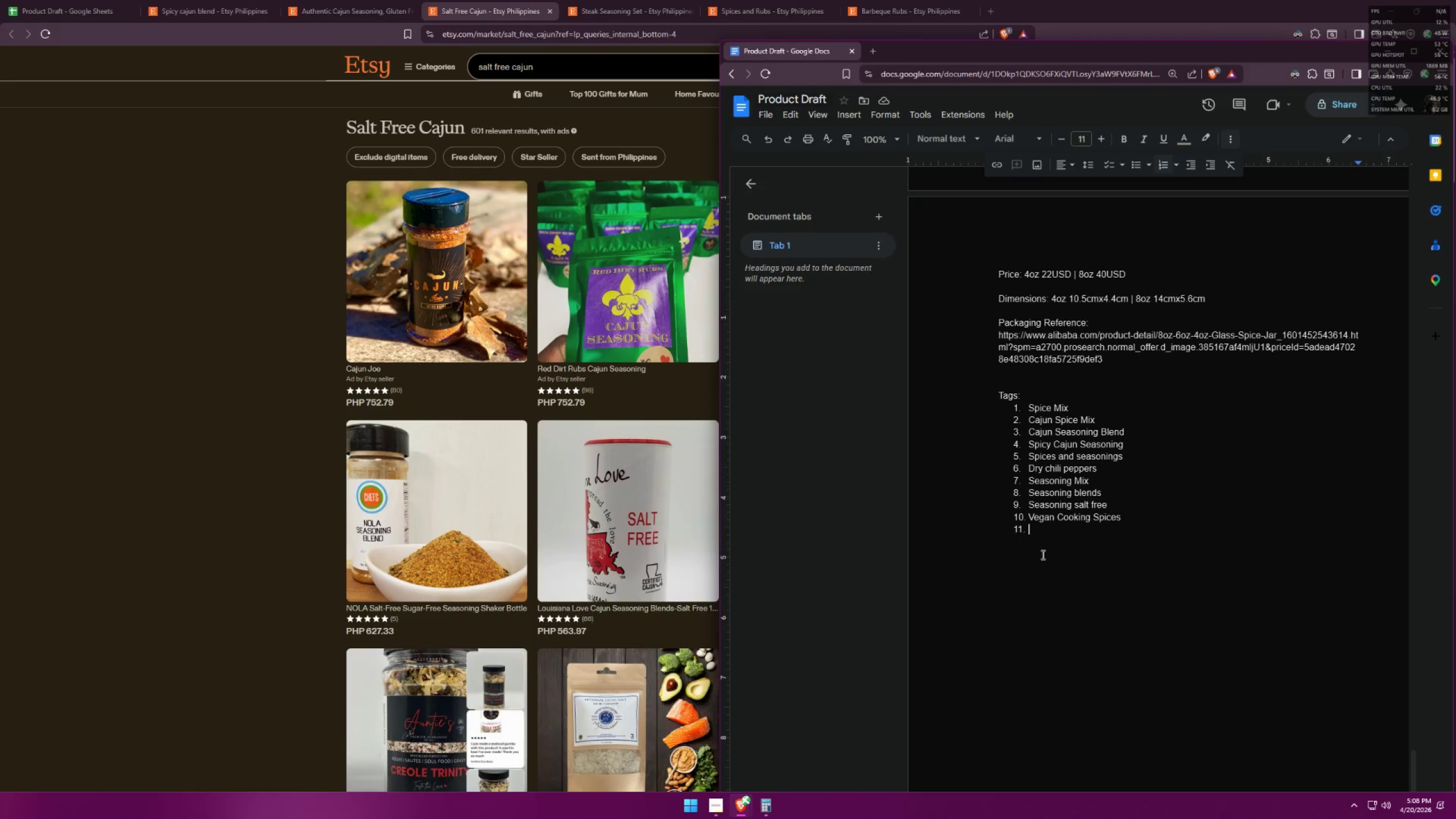 
type(Salt Free Cajun)
 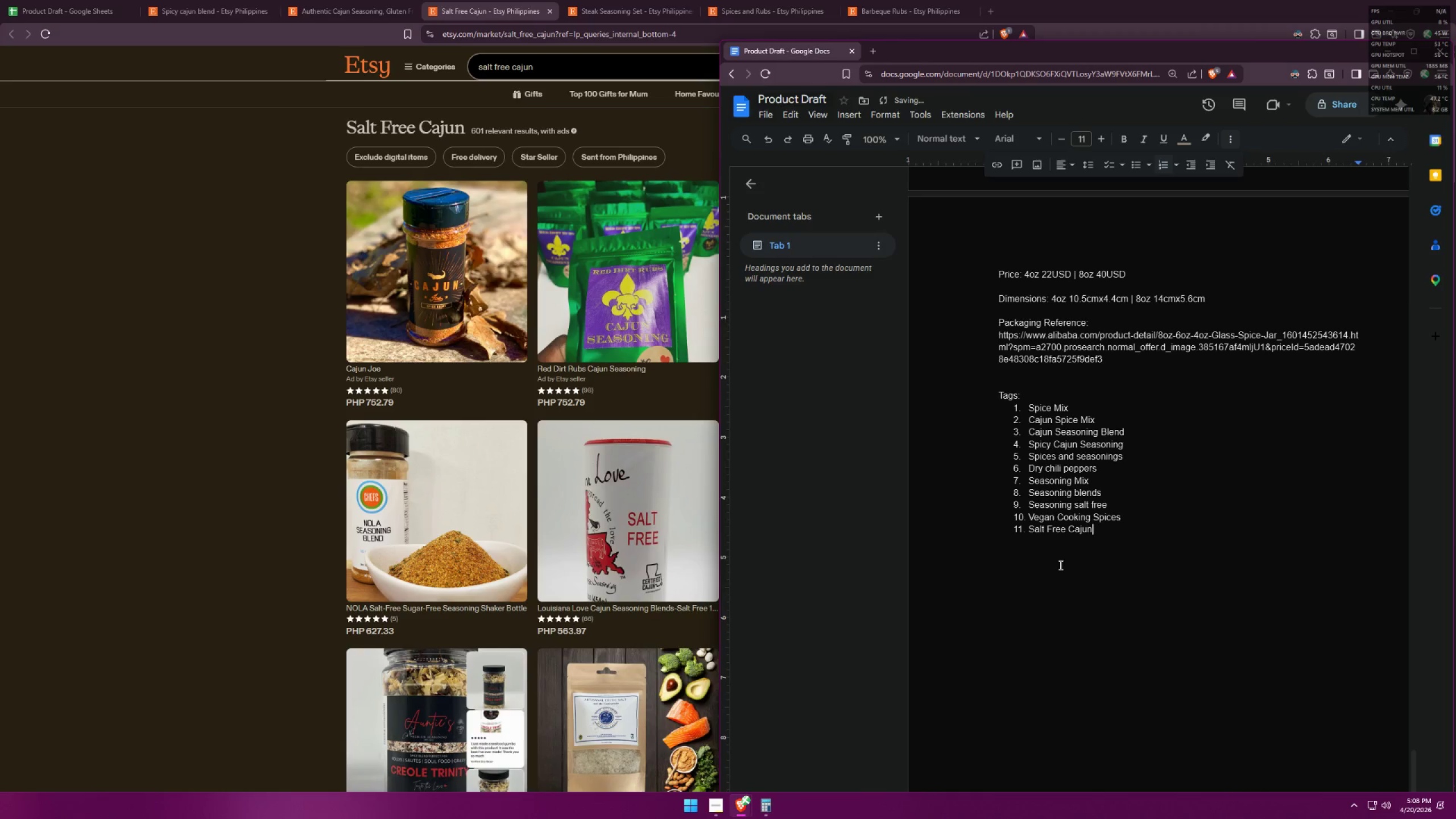 
key(Enter)
 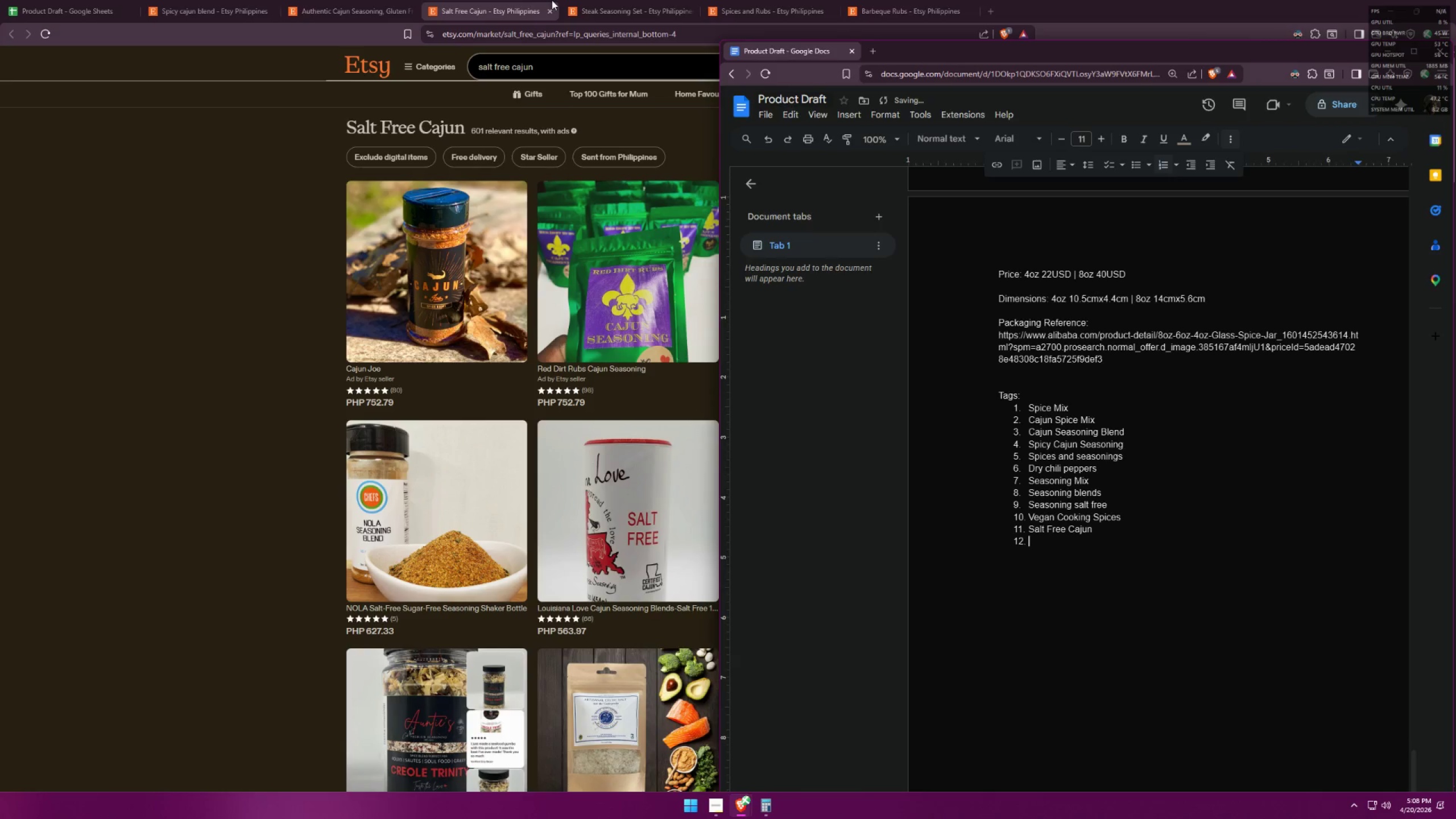 
double_click([596, 0])
 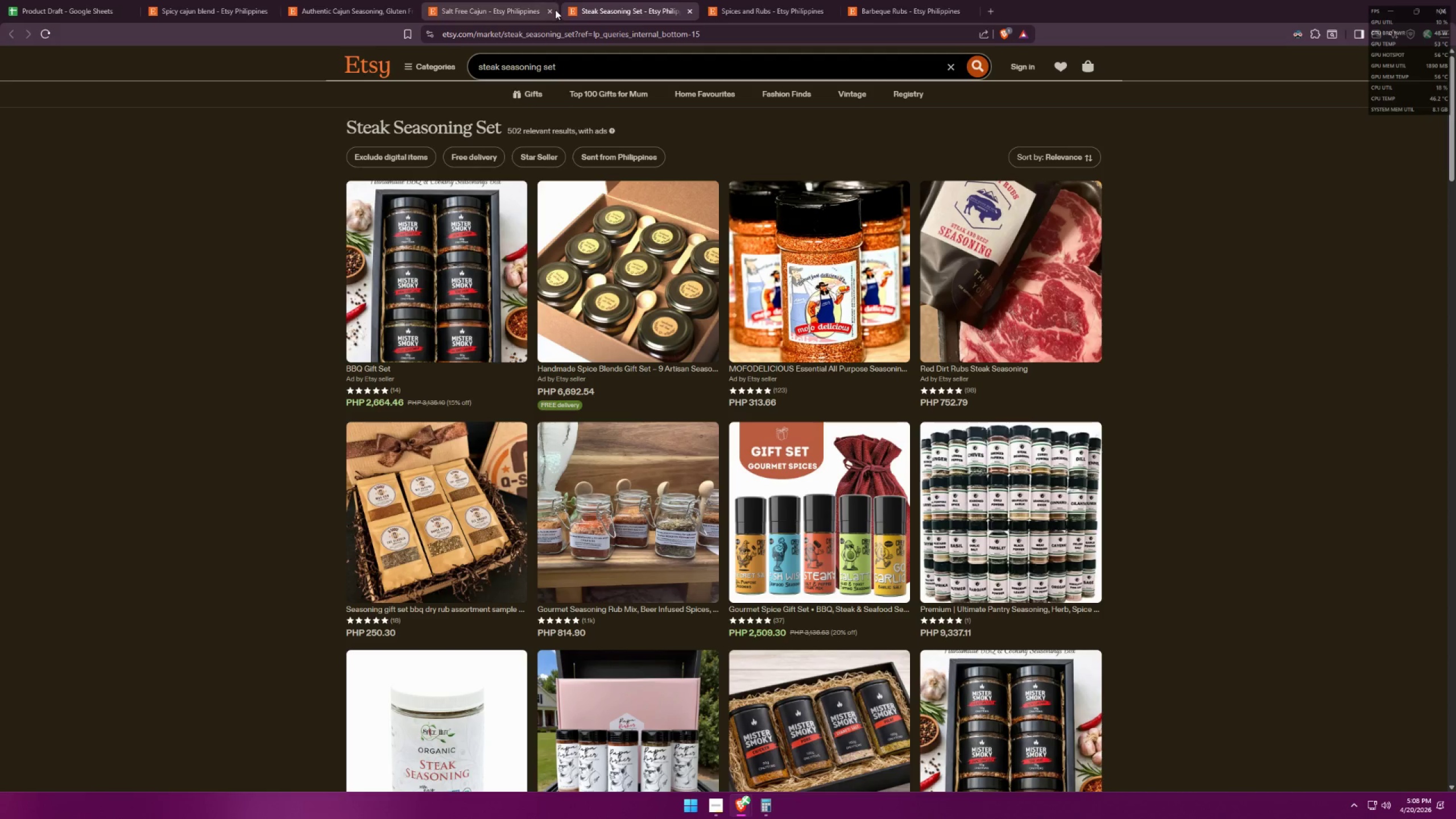 
left_click([551, 11])
 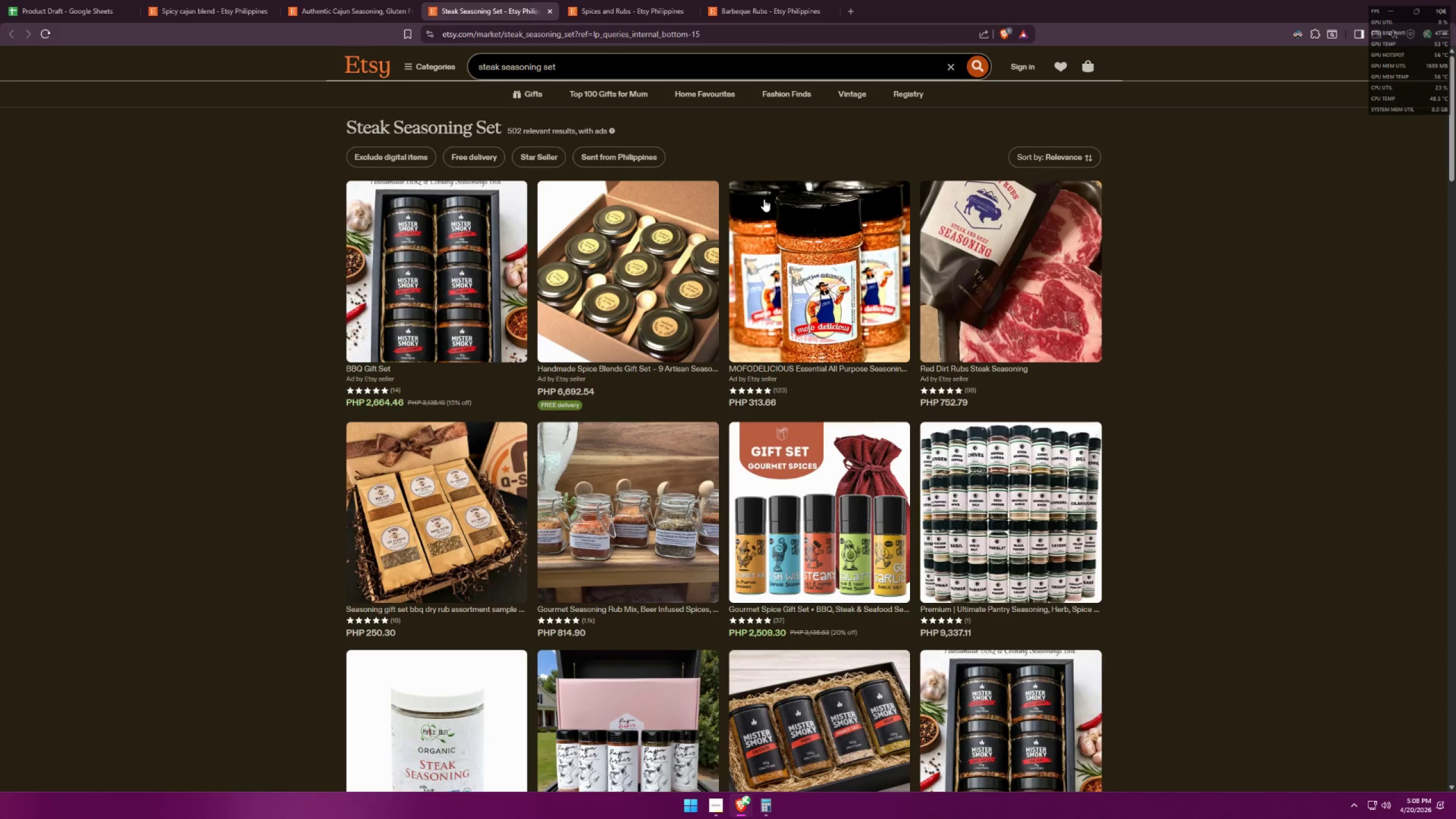 
key(Alt+AltLeft)
 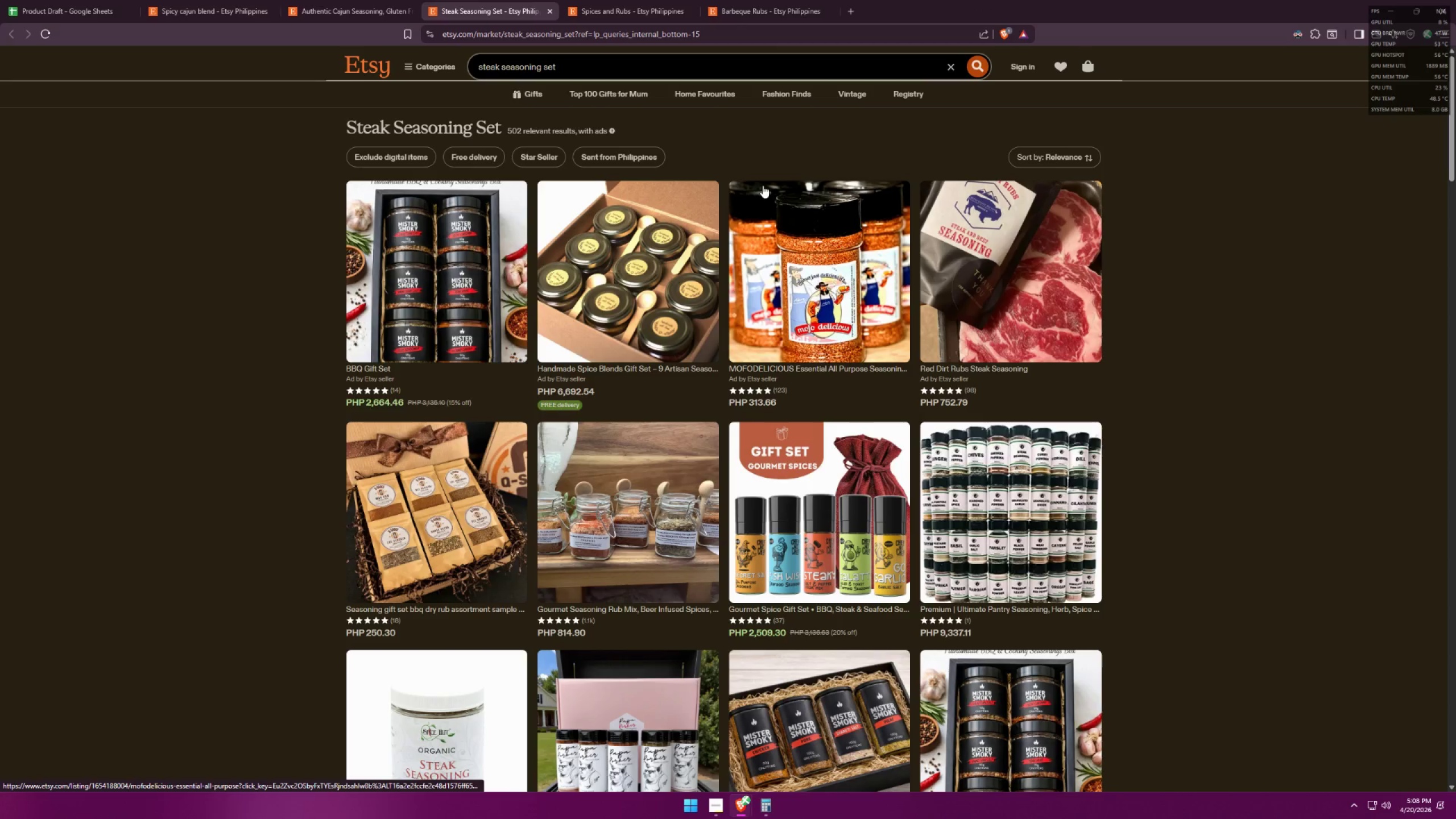 
key(Tab)
type(Steak Seasoning)
 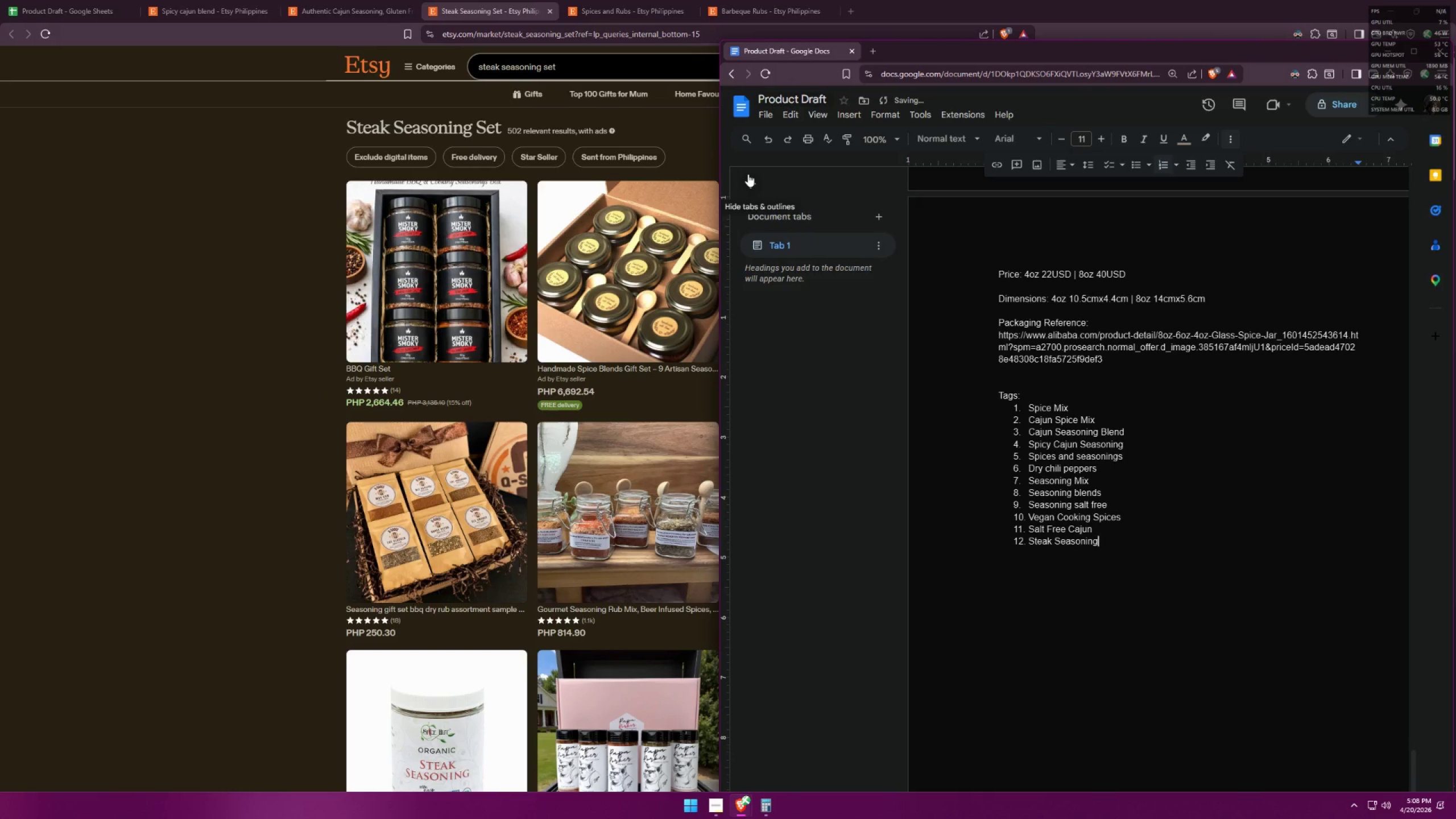 
key(Enter)
 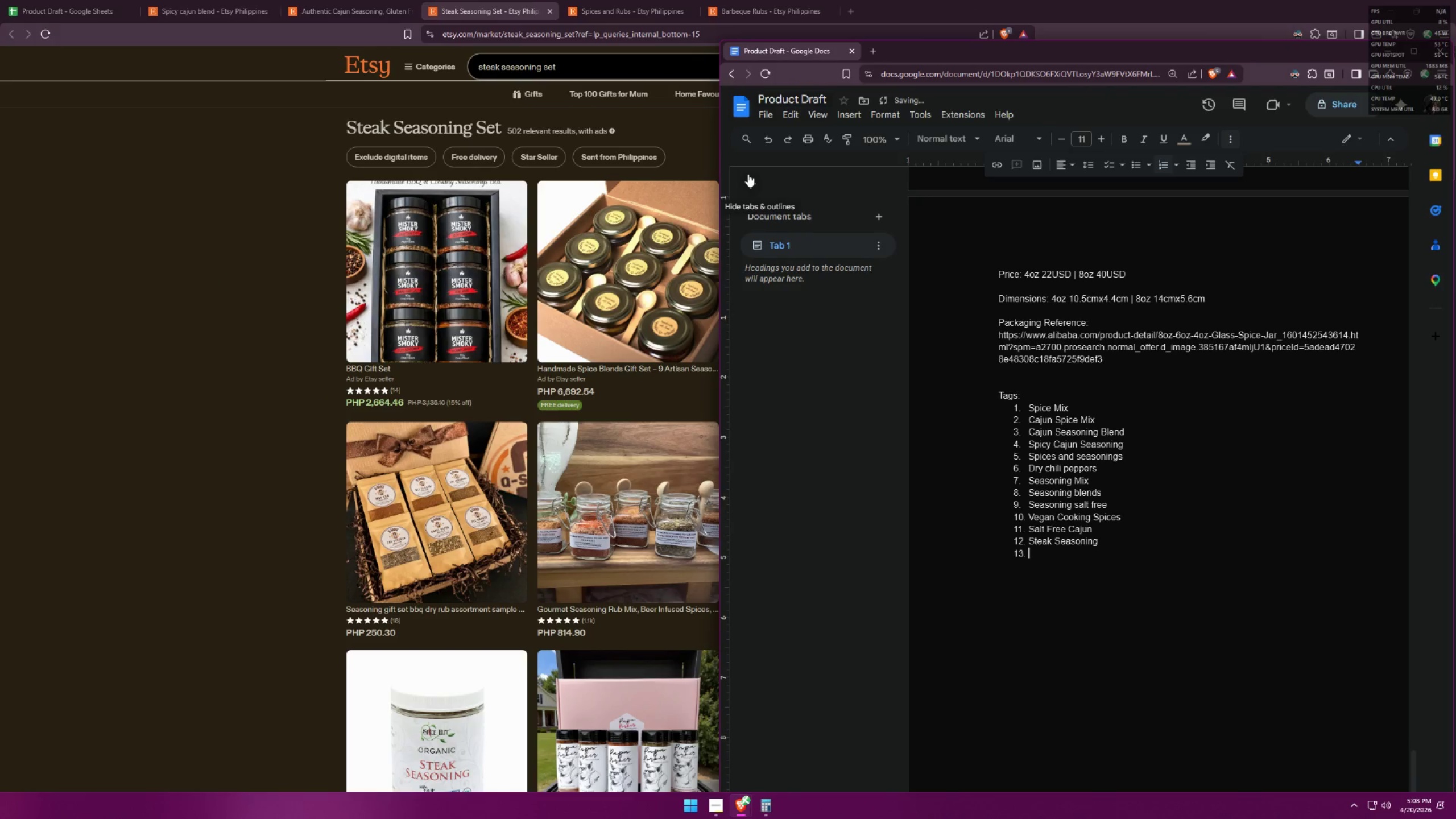 
key(Alt+AltLeft)
 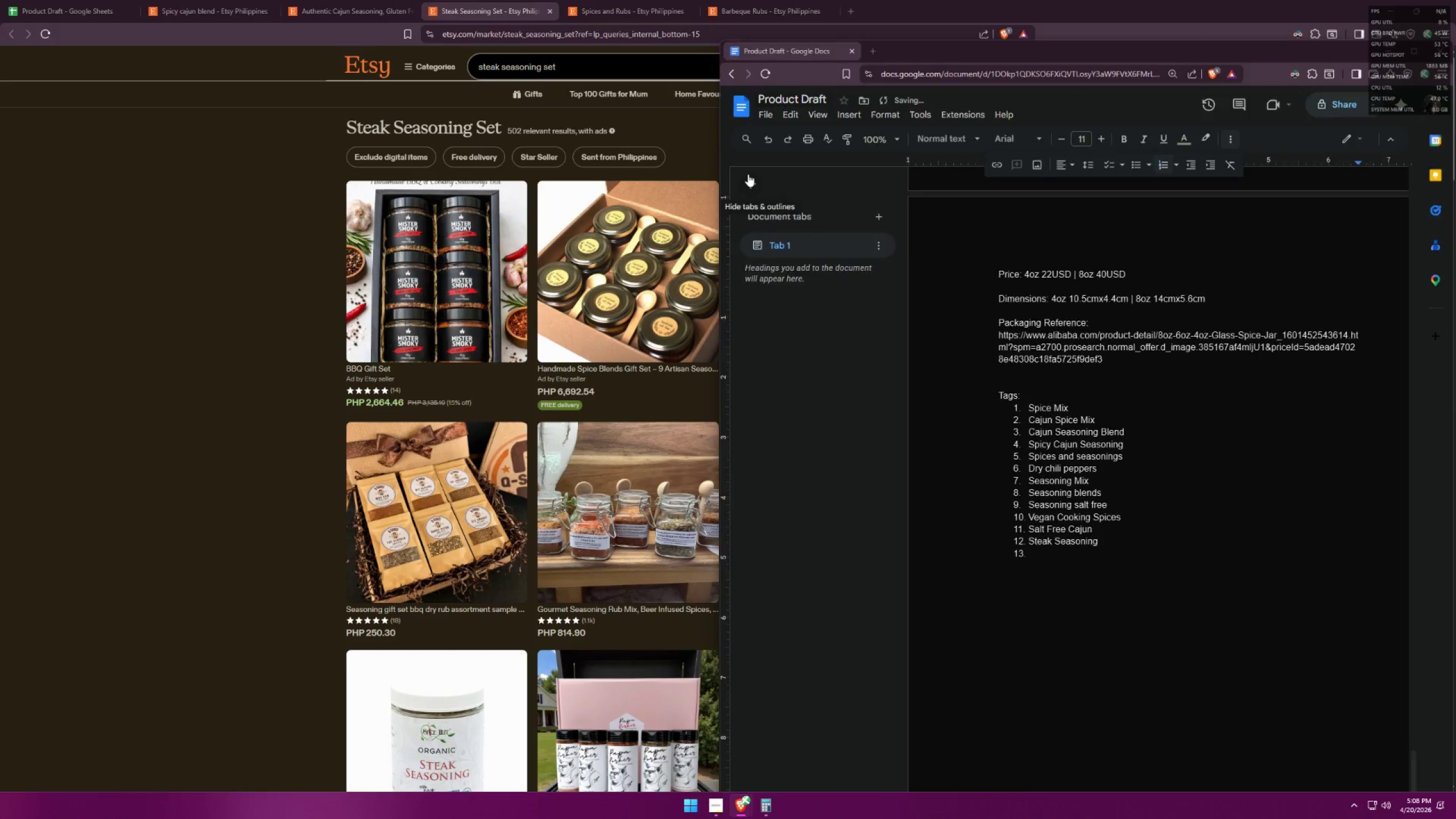 
key(Alt+Tab)
 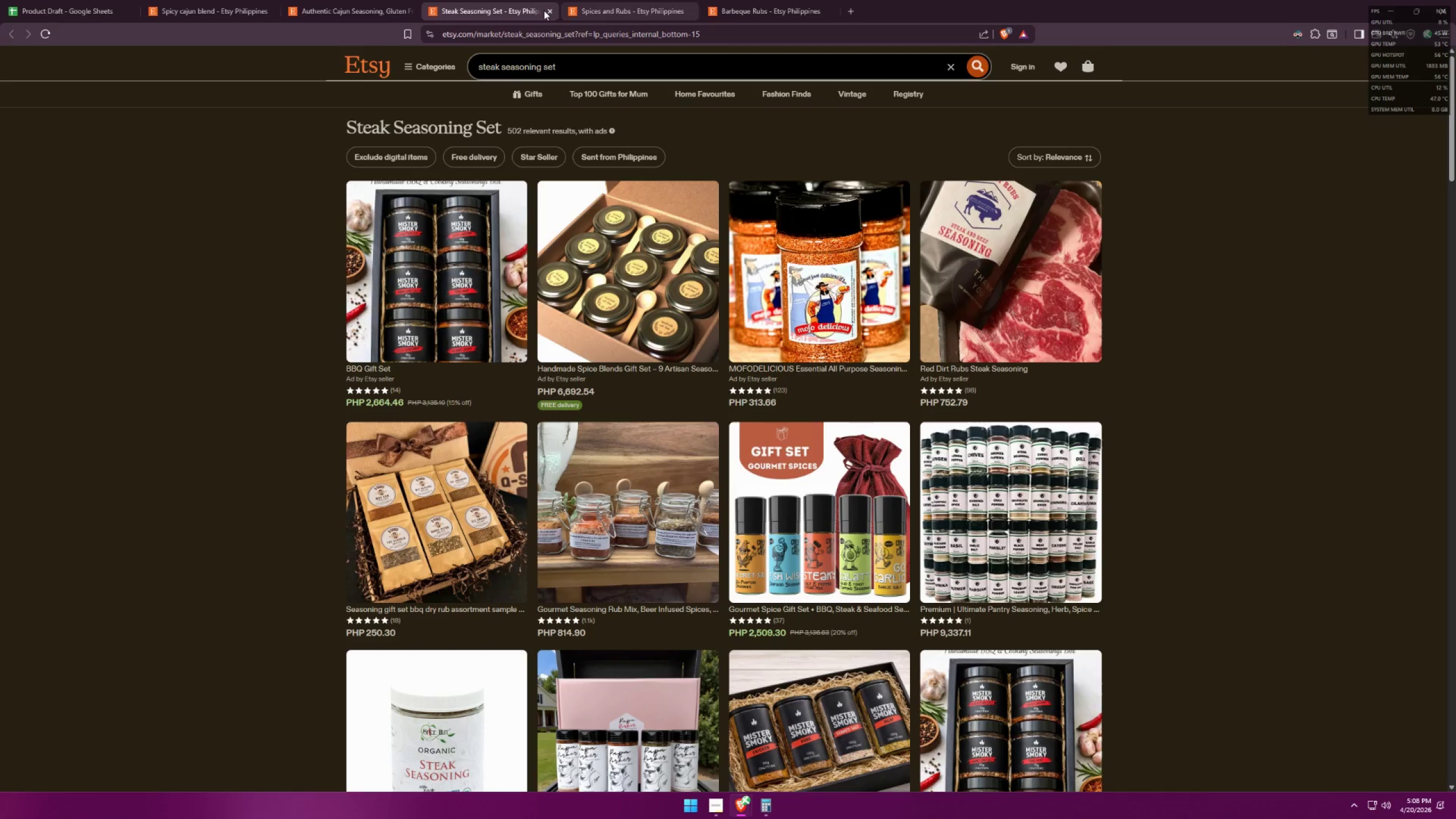 
double_click([550, 10])
 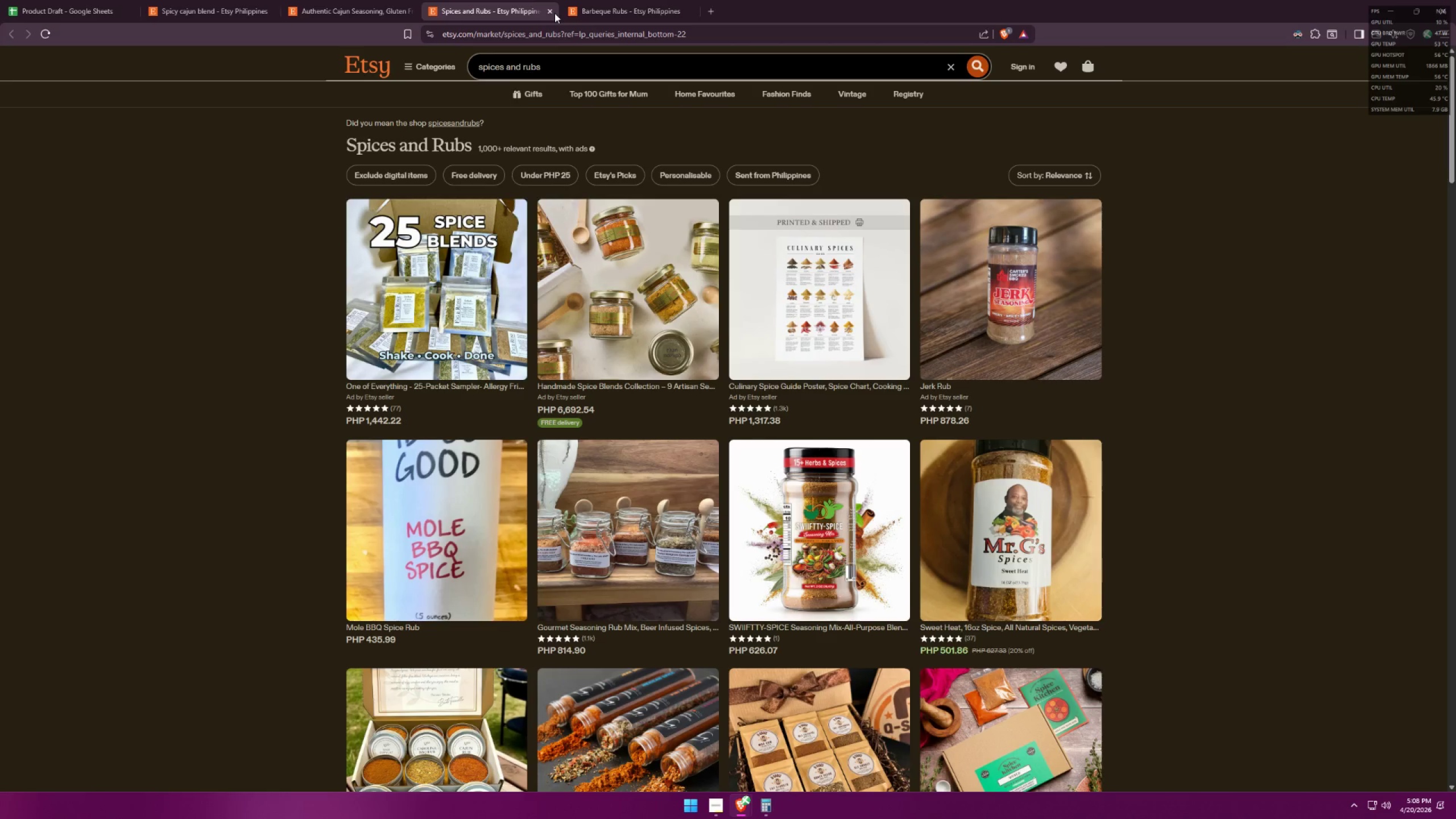 
key(Alt+AltLeft)
 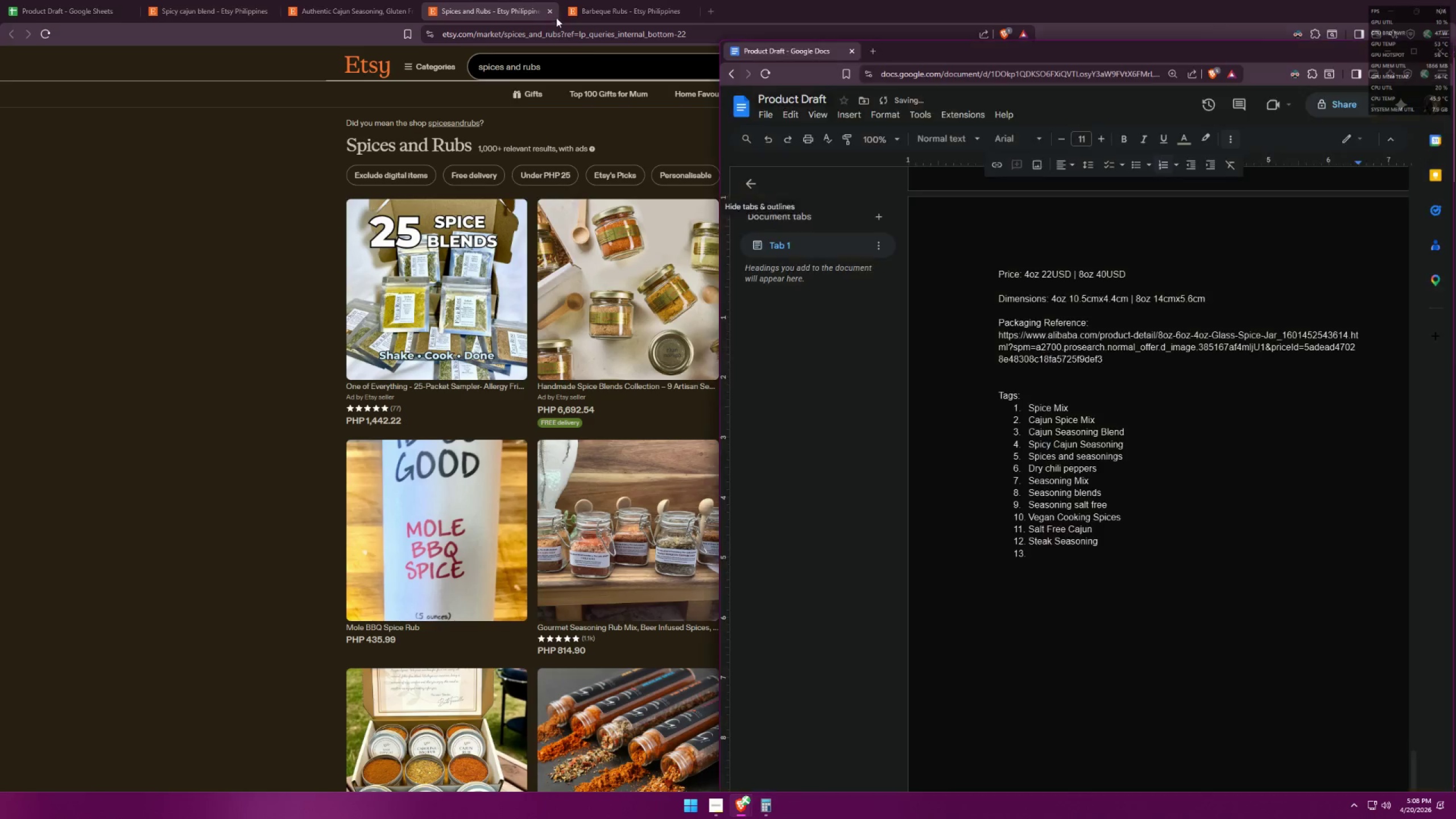 
key(Alt+Tab)
 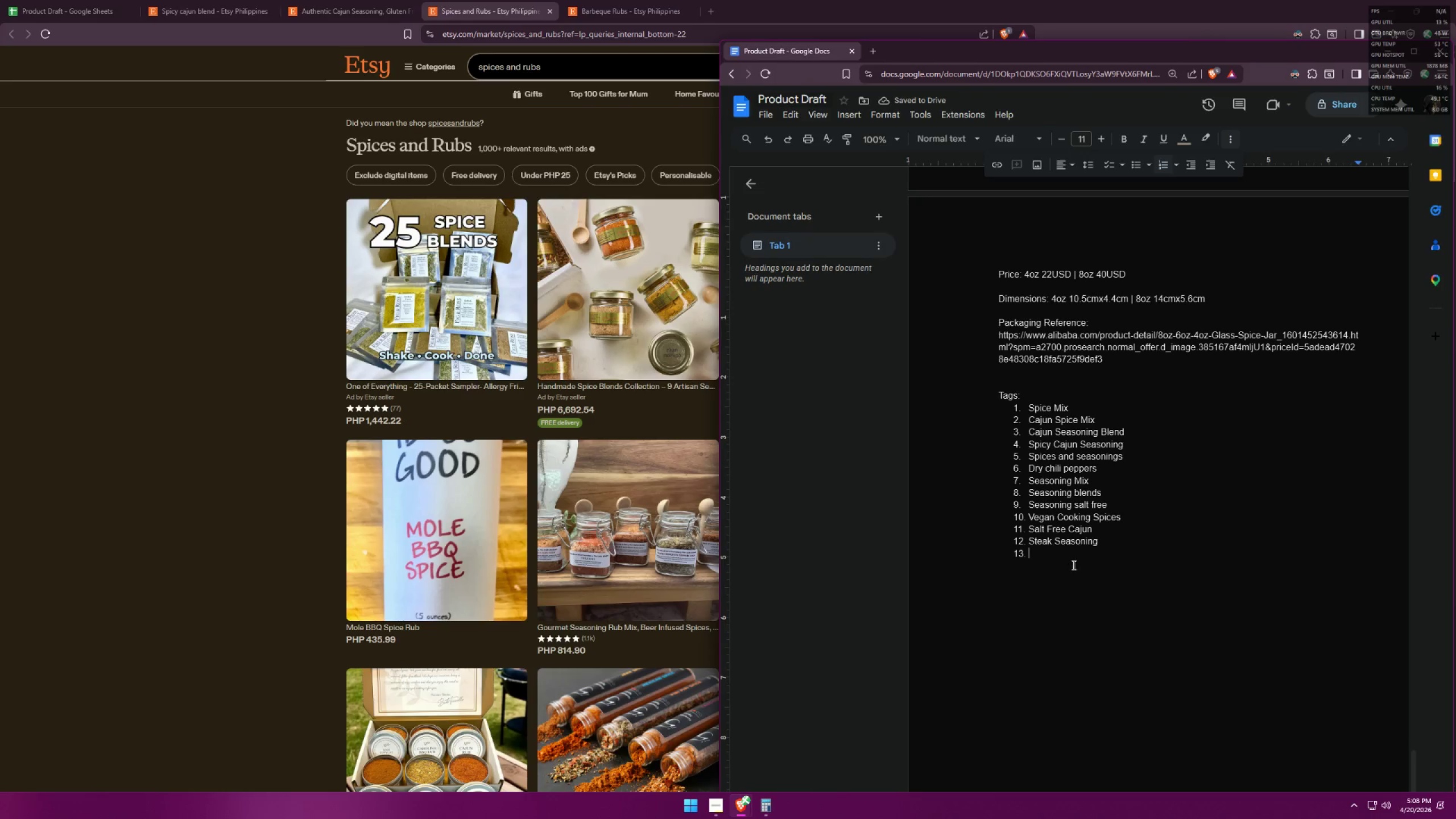 
left_click_drag(start_coordinate=[1102, 541], to_coordinate=[1028, 538])
 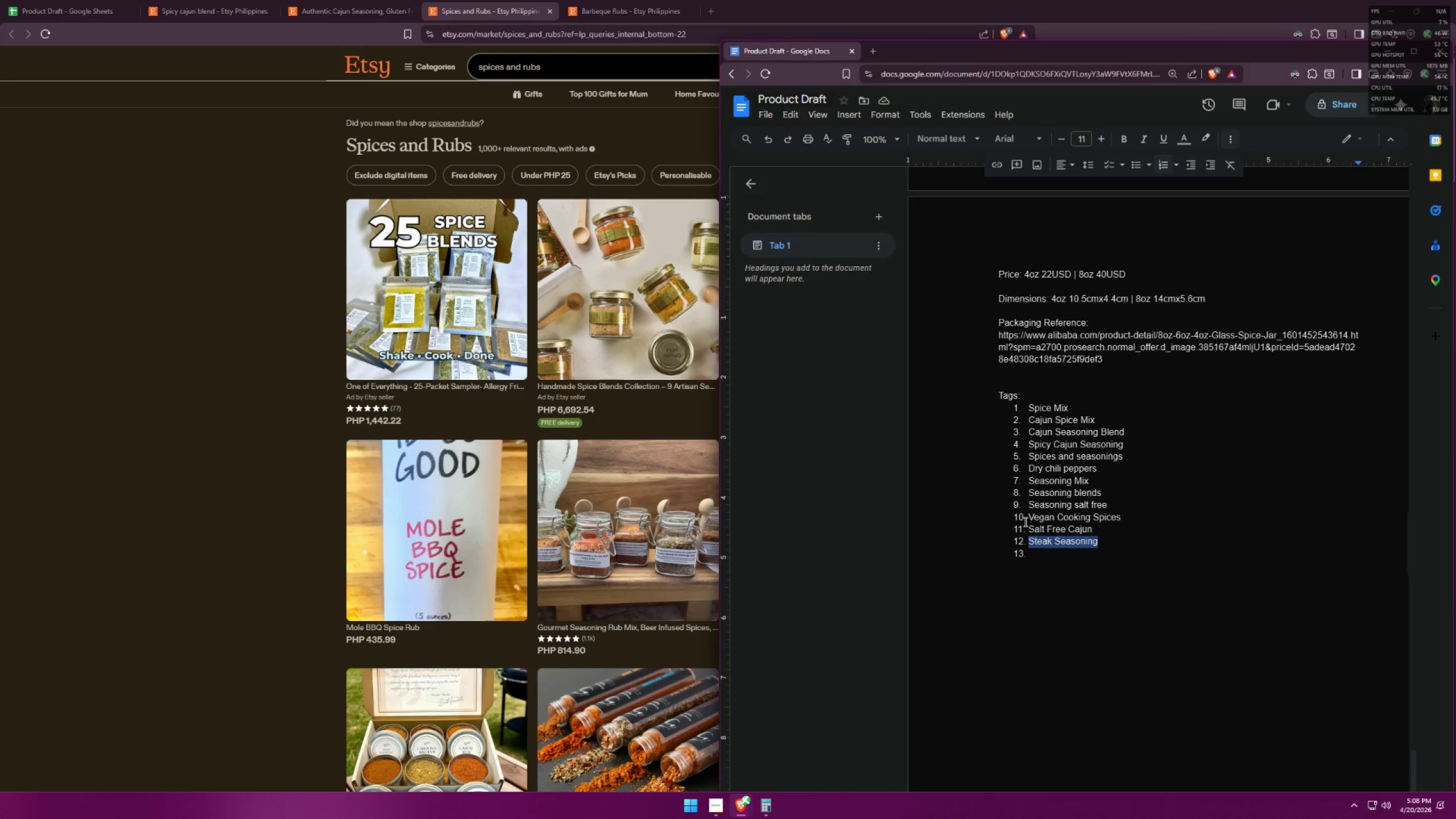 
type(Spices and Rubs)
 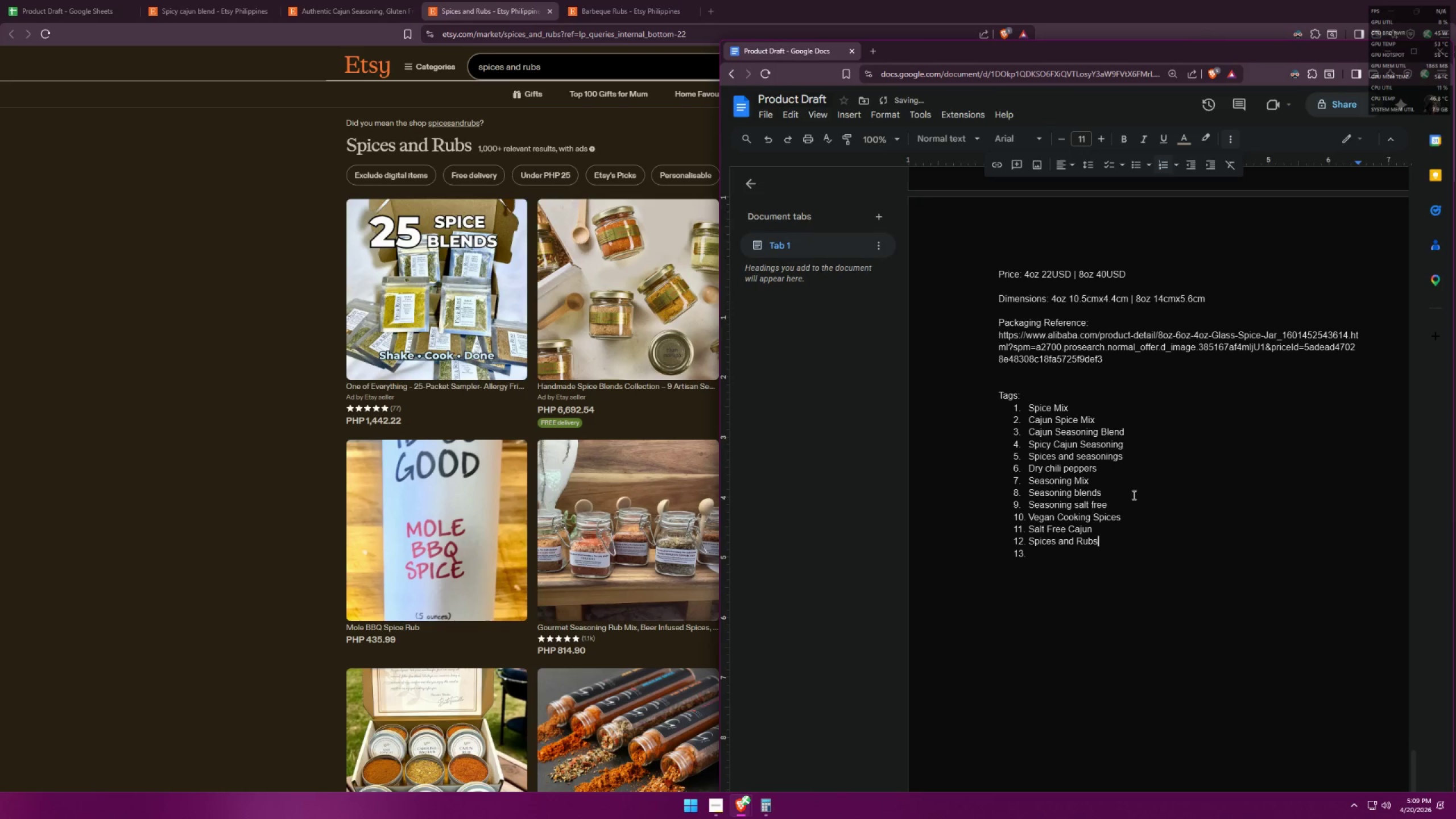 
scroll: coordinate [1167, 497], scroll_direction: up, amount: 6.0
 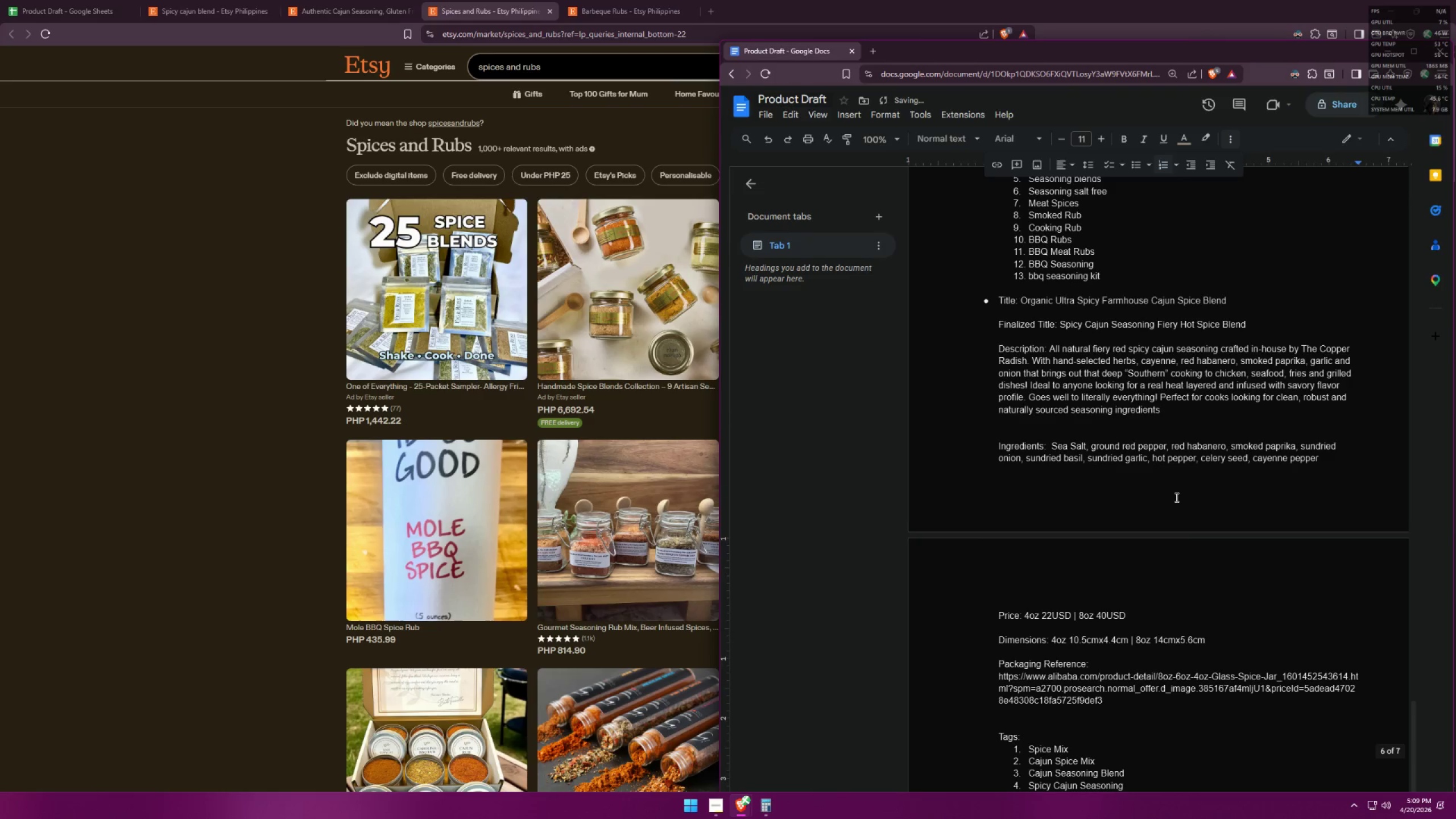 
scroll: coordinate [1176, 497], scroll_direction: down, amount: 4.0
 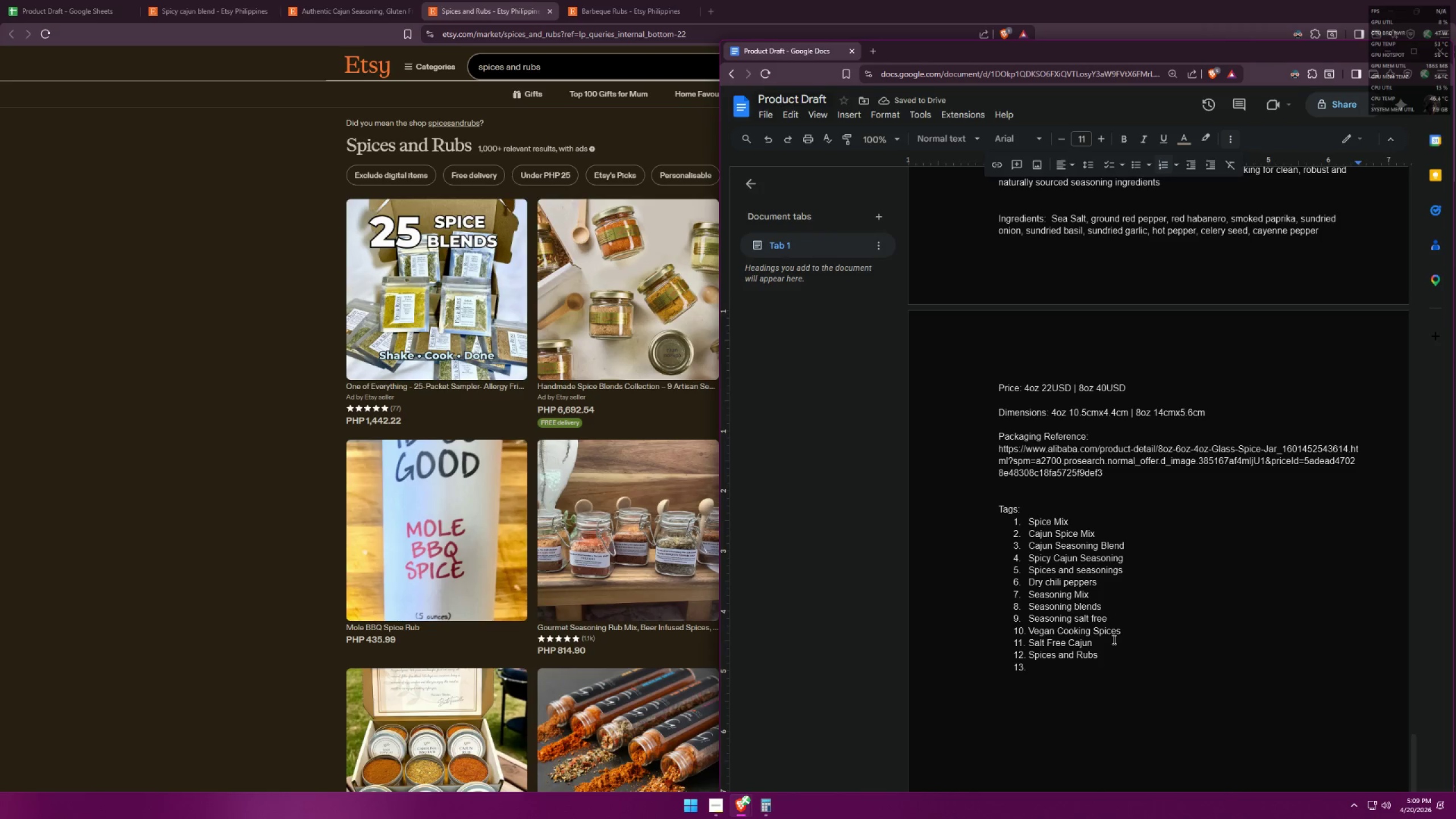 
left_click_drag(start_coordinate=[1105, 661], to_coordinate=[1056, 664])
 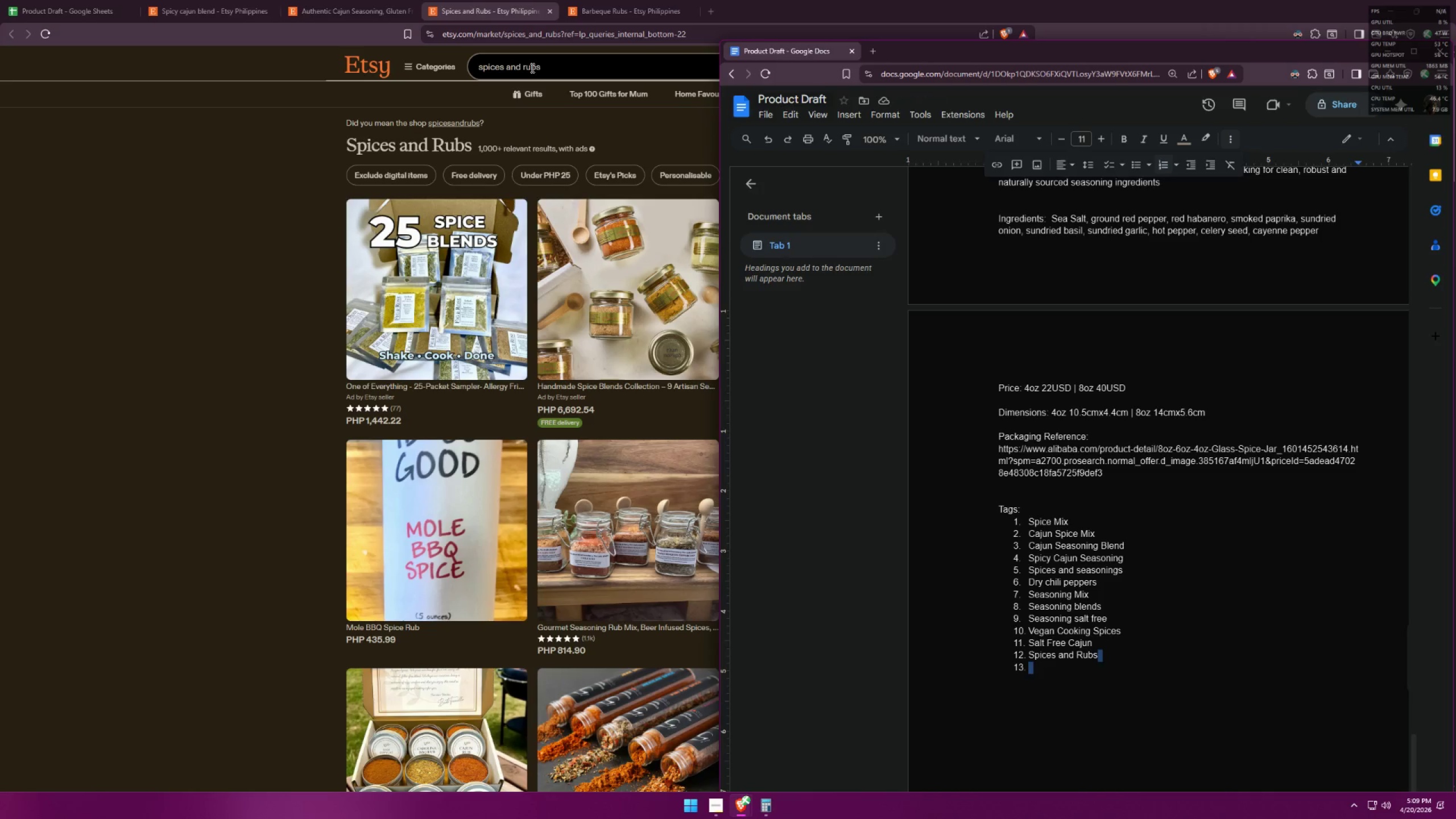 
left_click([625, 0])
 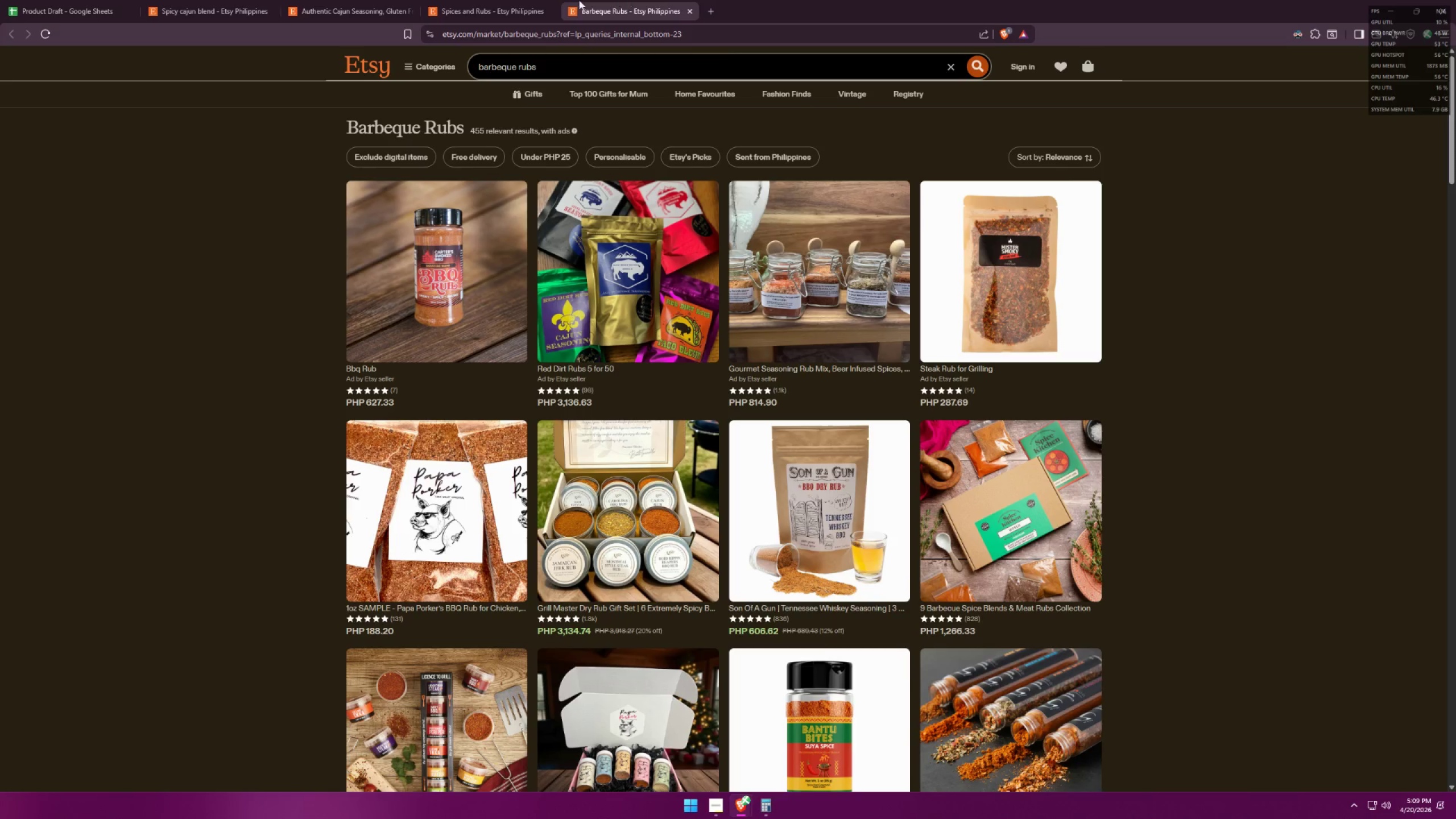 
left_click([240, 0])
 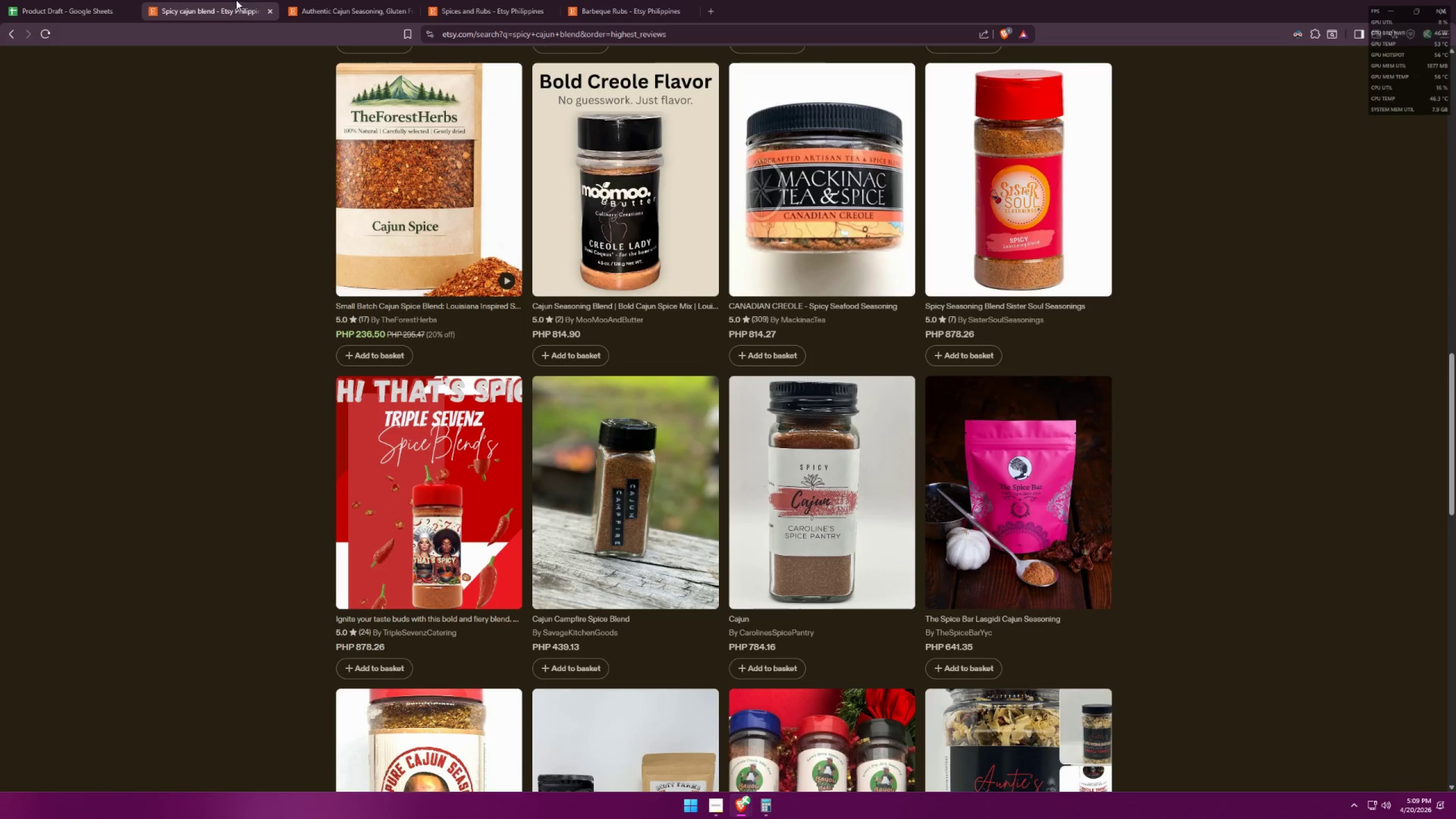 
left_click([148, 0])
 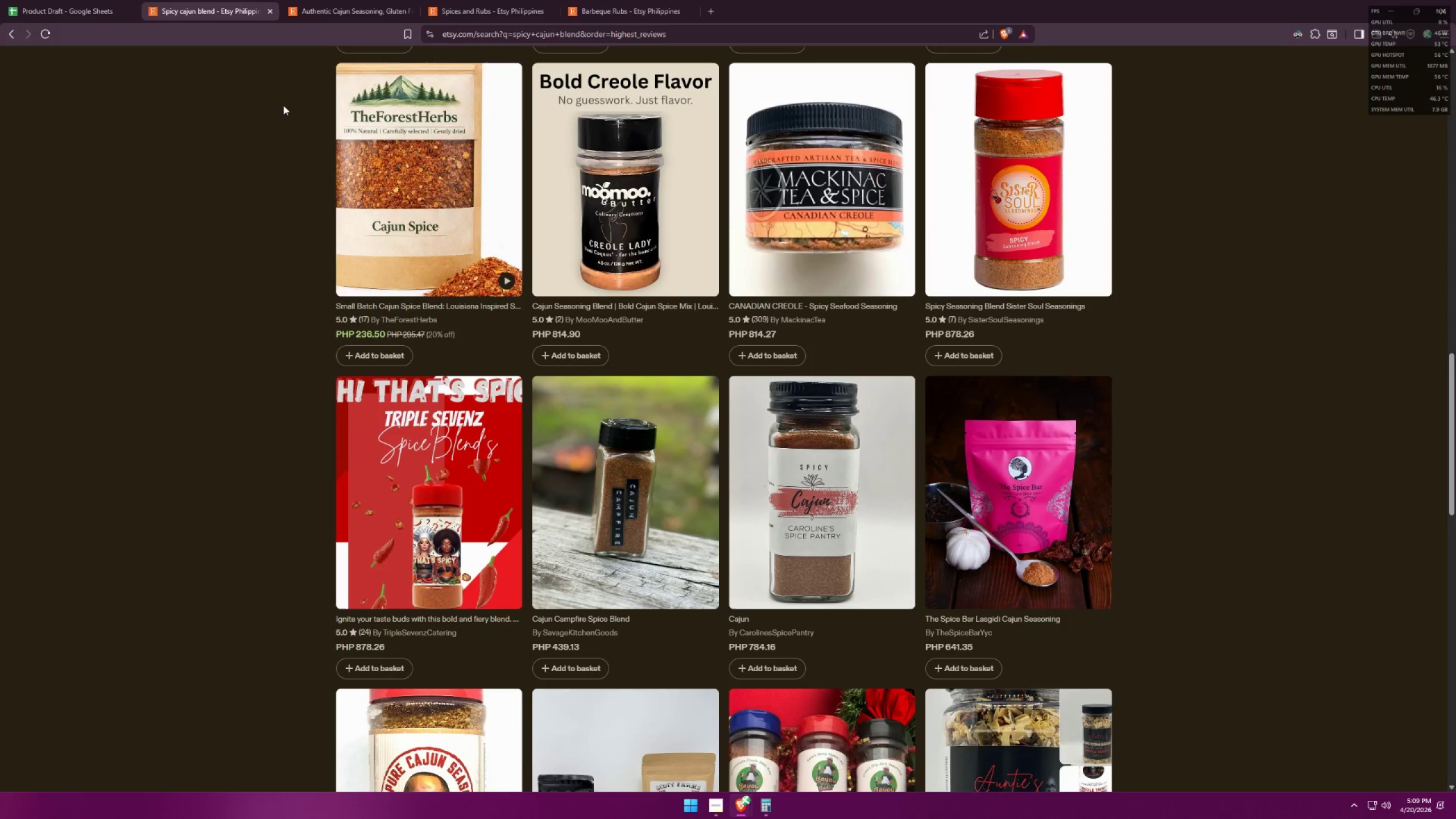 
scroll: coordinate [635, 544], scroll_direction: down, amount: 18.0
 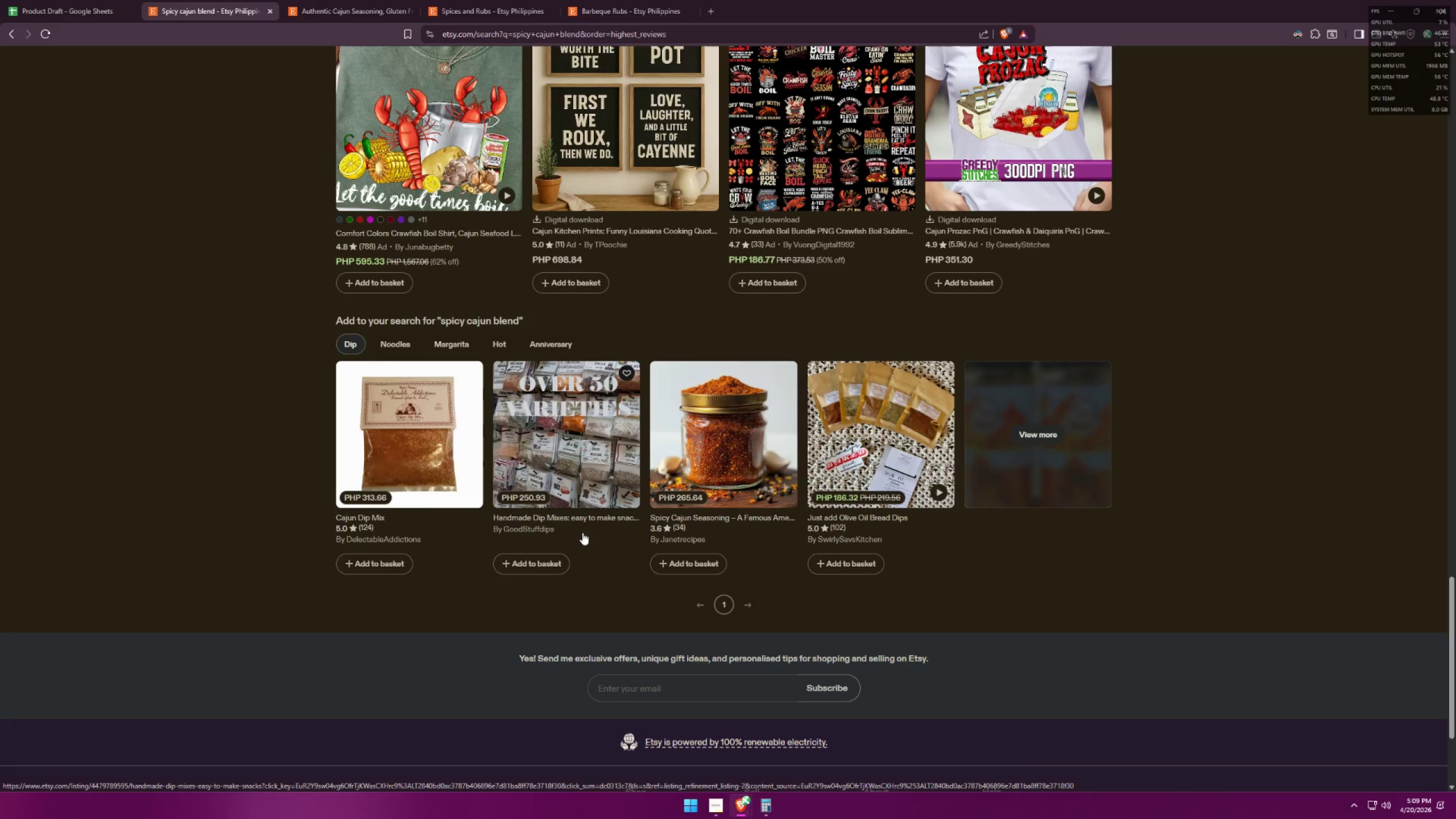 
left_click([430, 454])
 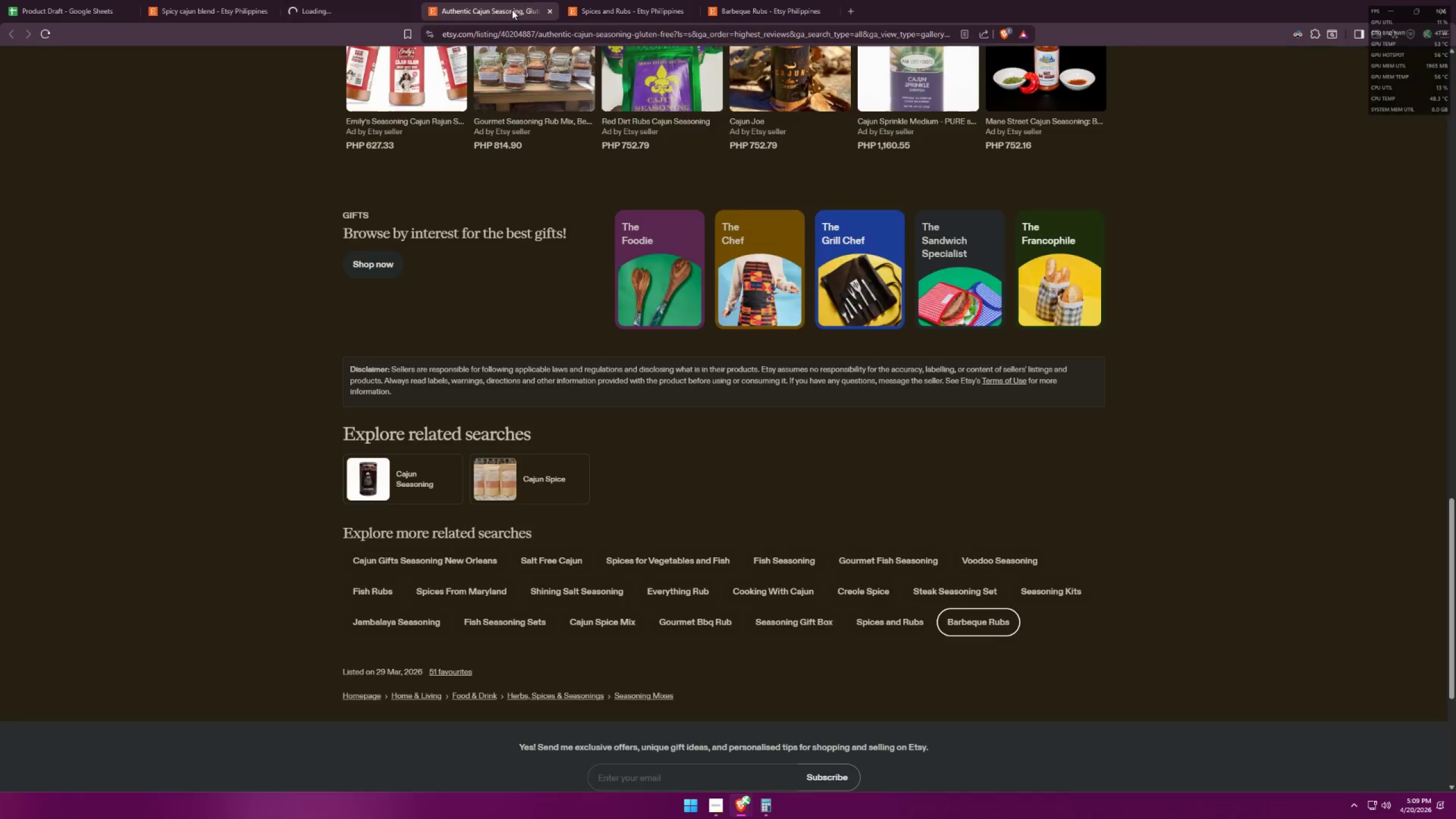 
double_click([550, 11])
 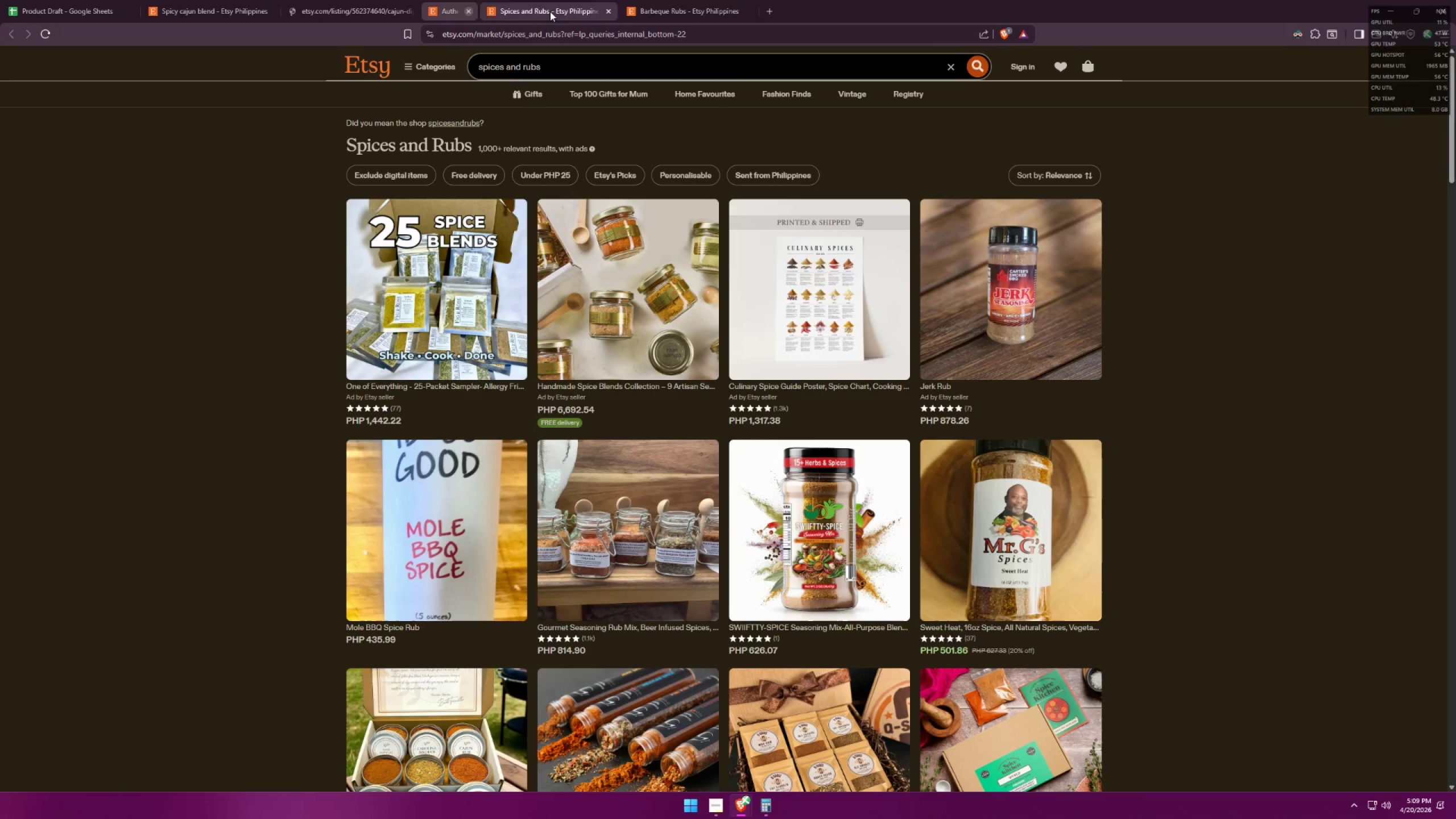 
triple_click([549, 11])
 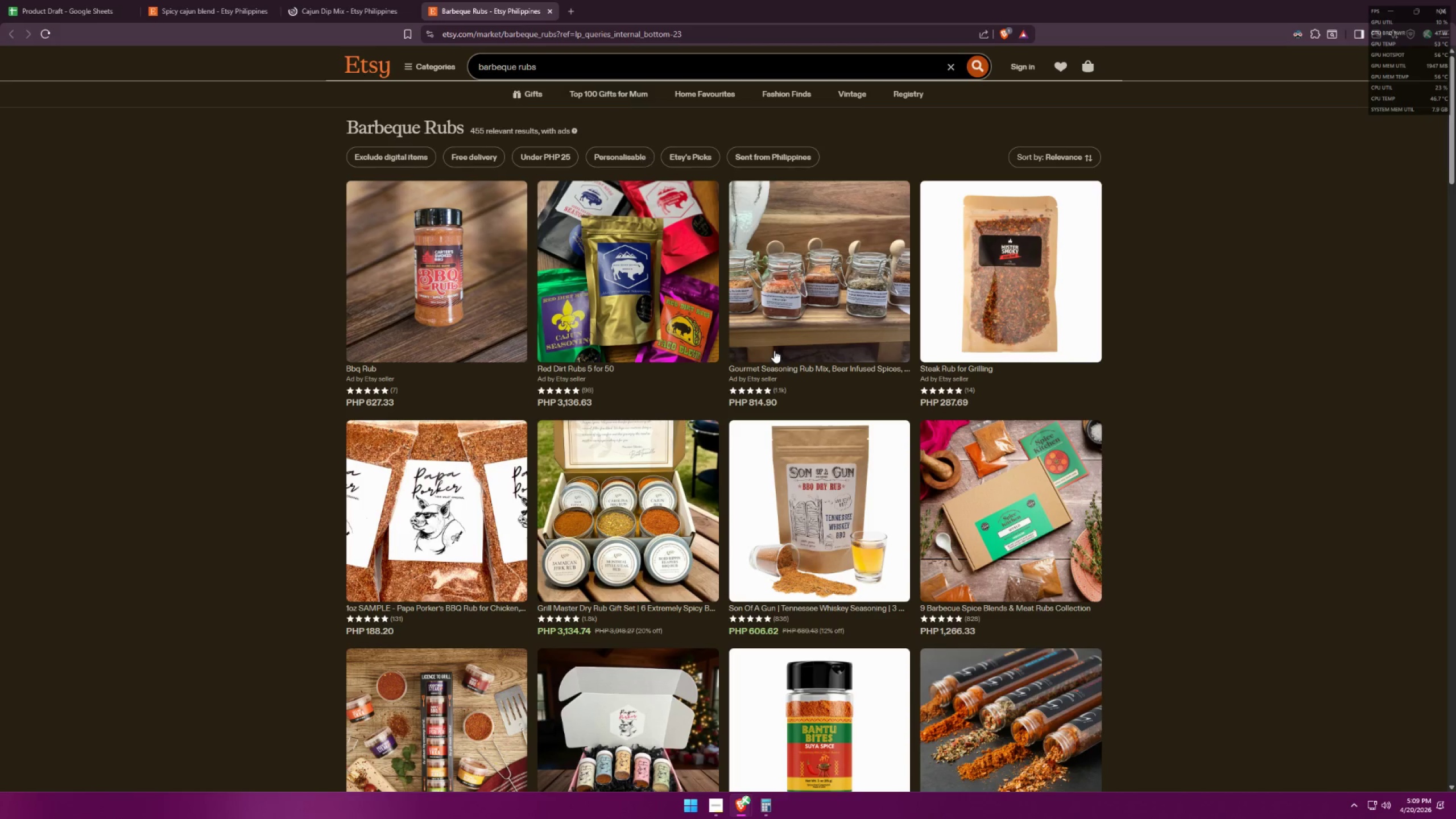 
key(Alt+AltLeft)
 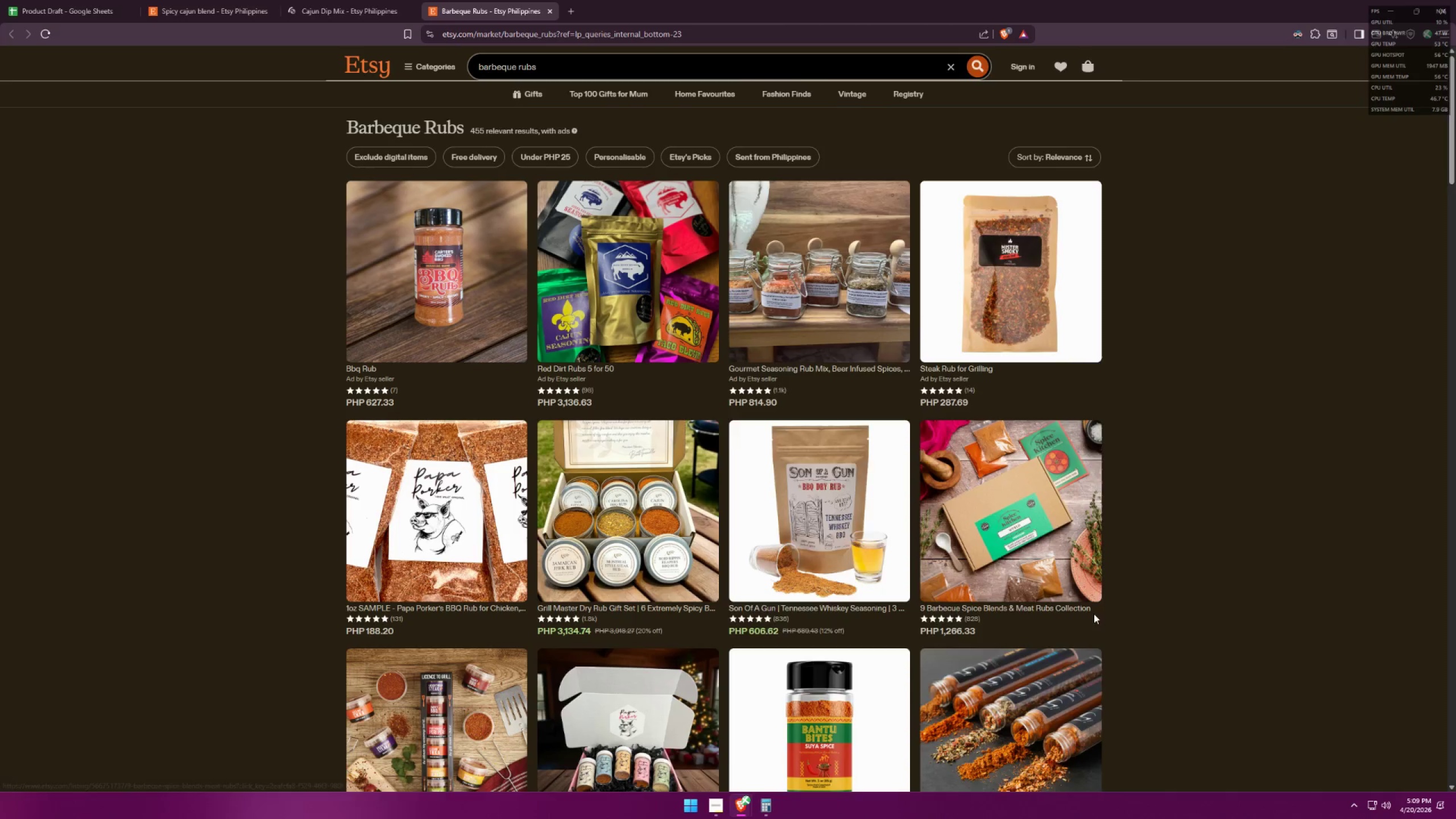 
key(Alt+Tab)
 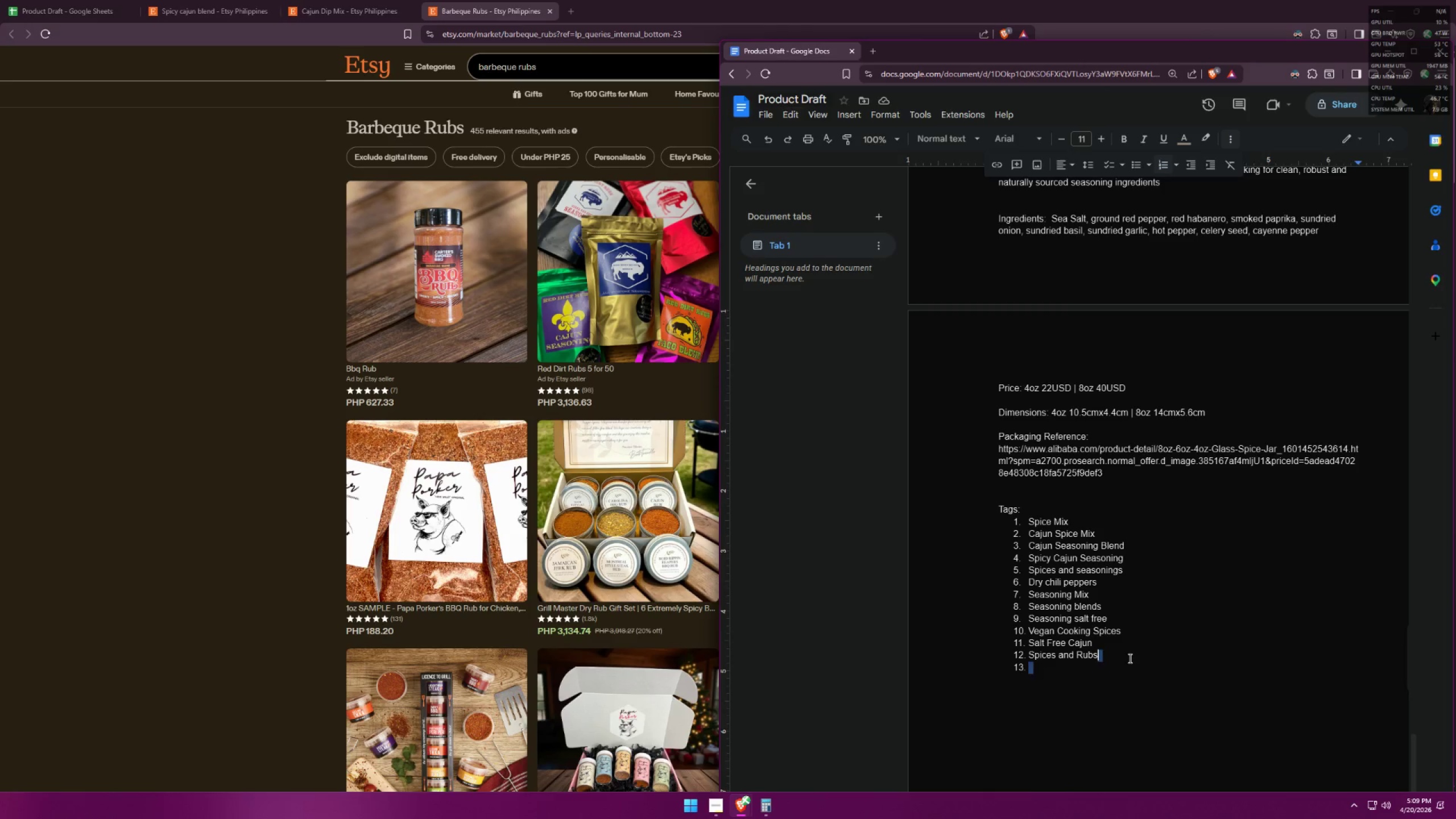 
scroll: coordinate [1129, 655], scroll_direction: up, amount: 6.0
 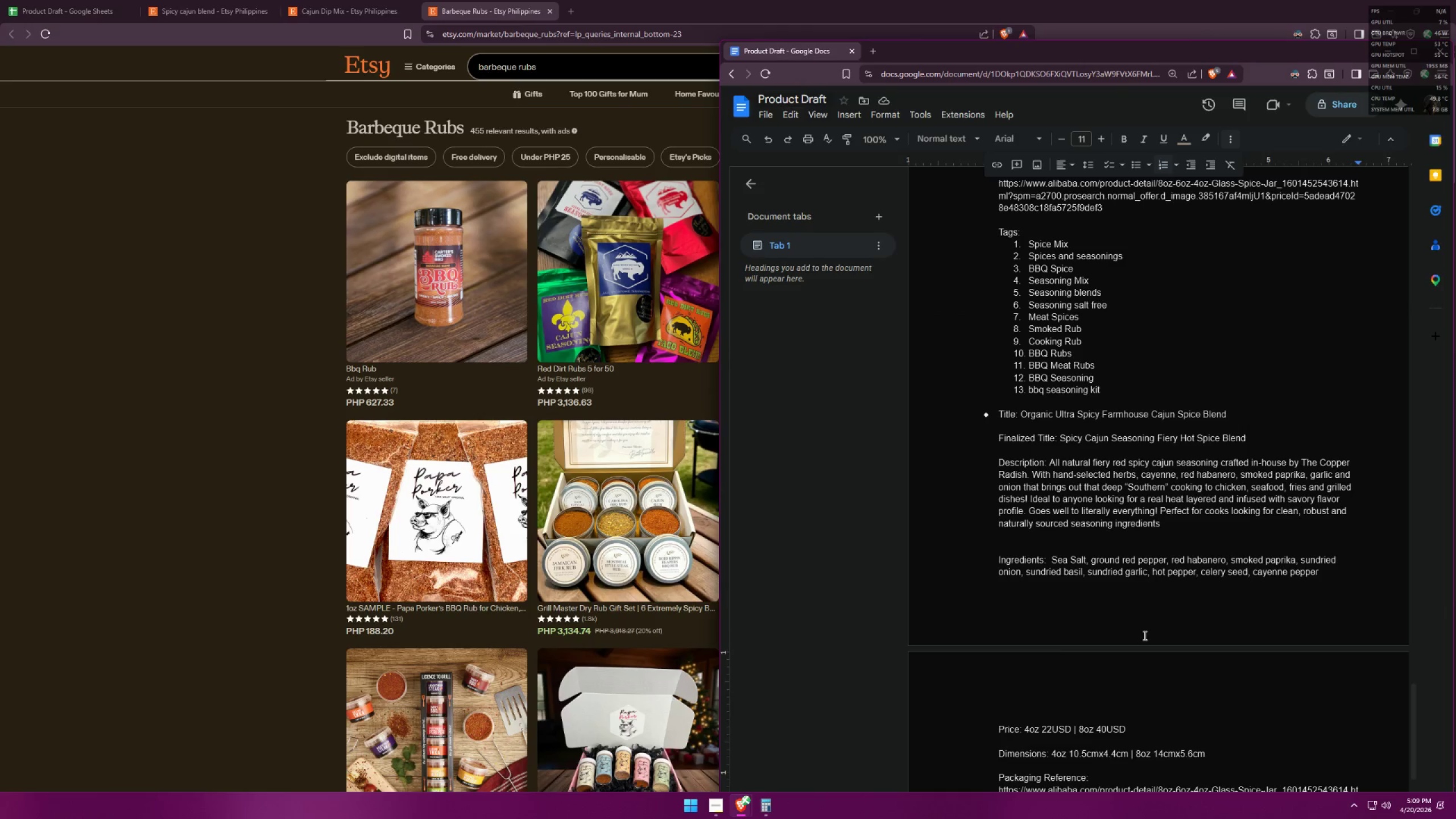 
scroll: coordinate [1144, 635], scroll_direction: down, amount: 4.0
 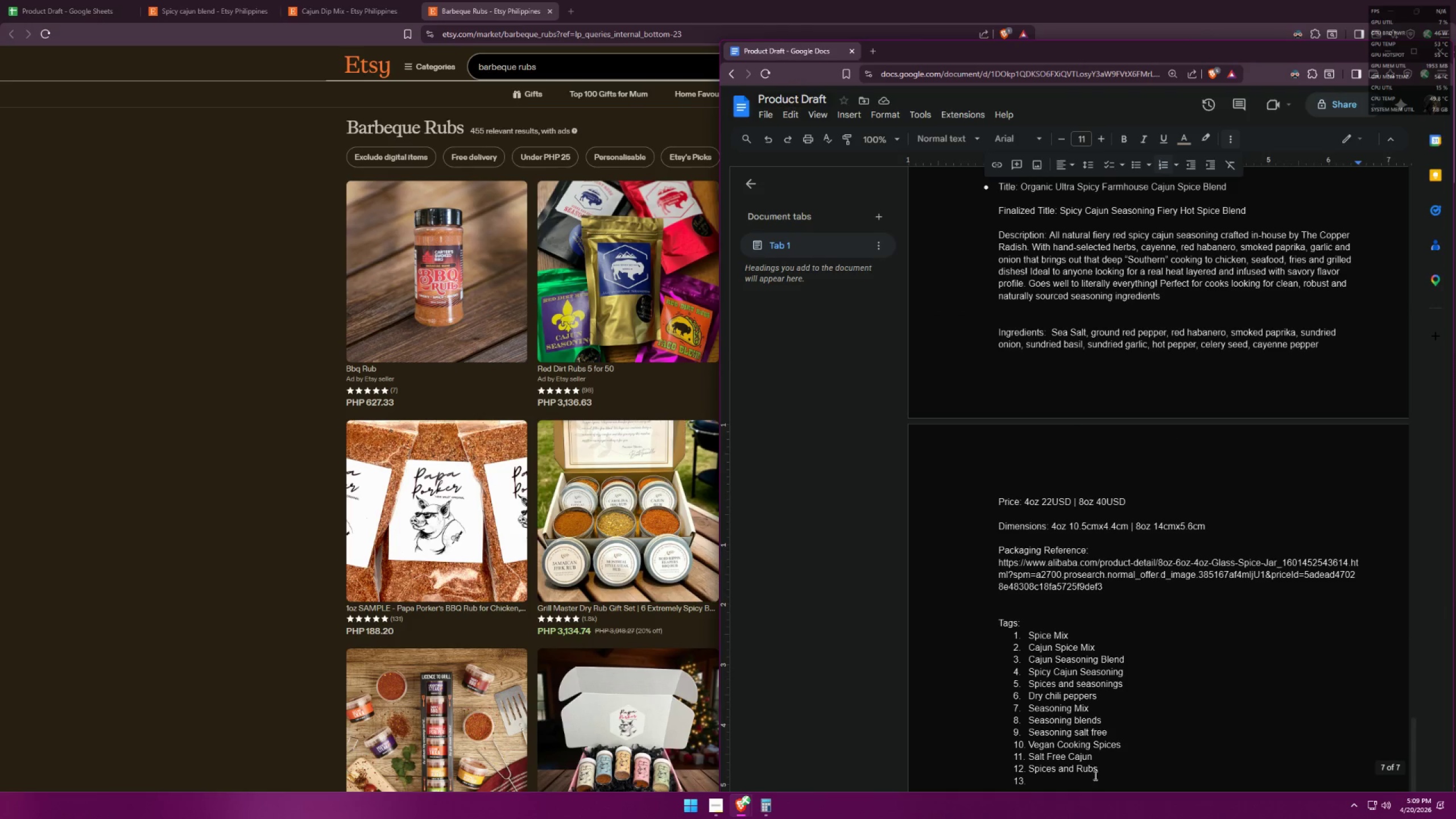 
scroll: coordinate [1115, 738], scroll_direction: up, amount: 4.0
 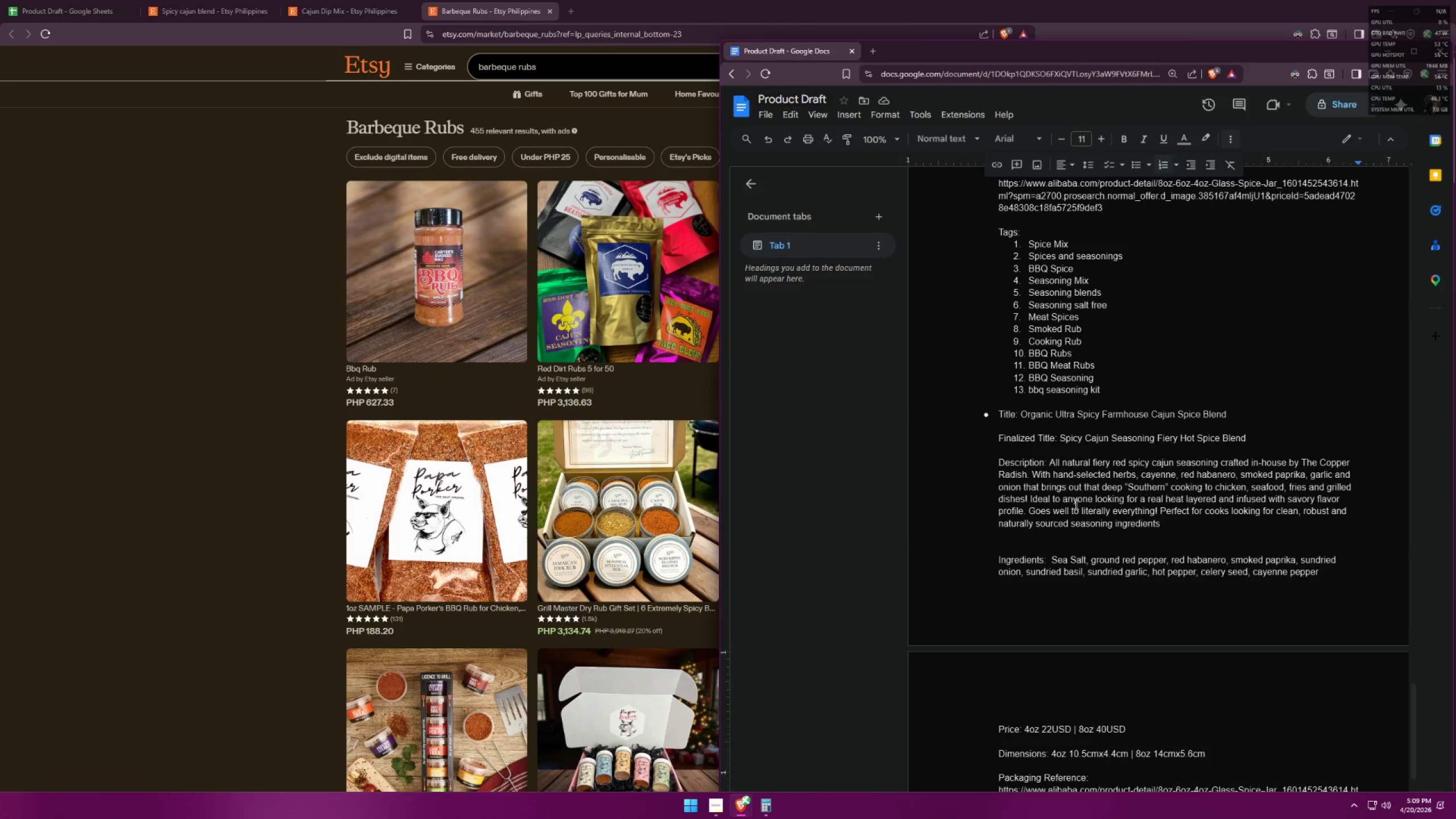 
scroll: coordinate [1107, 545], scroll_direction: none, amount: 0.0
 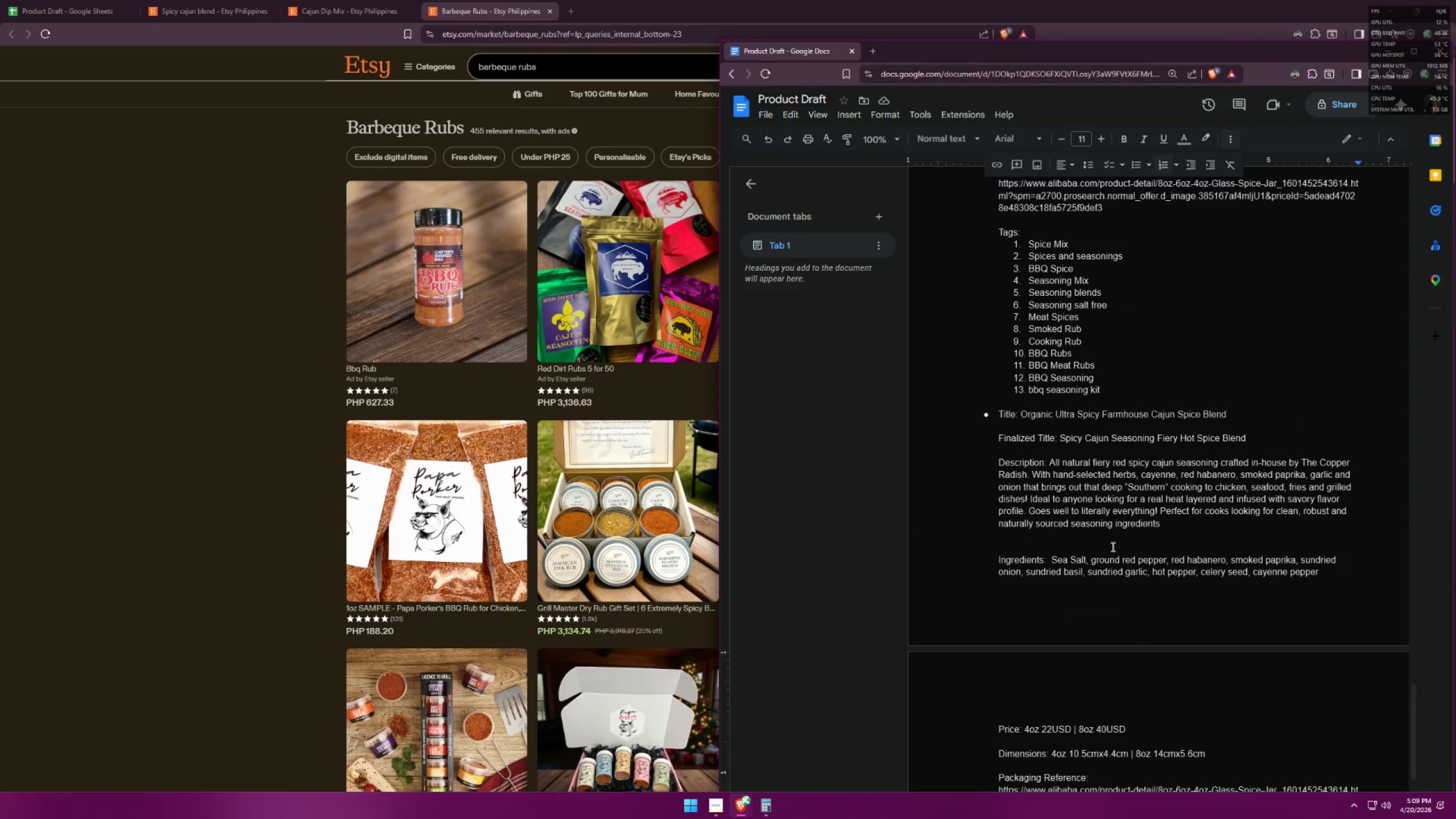 
scroll: coordinate [1118, 544], scroll_direction: down, amount: 5.0
 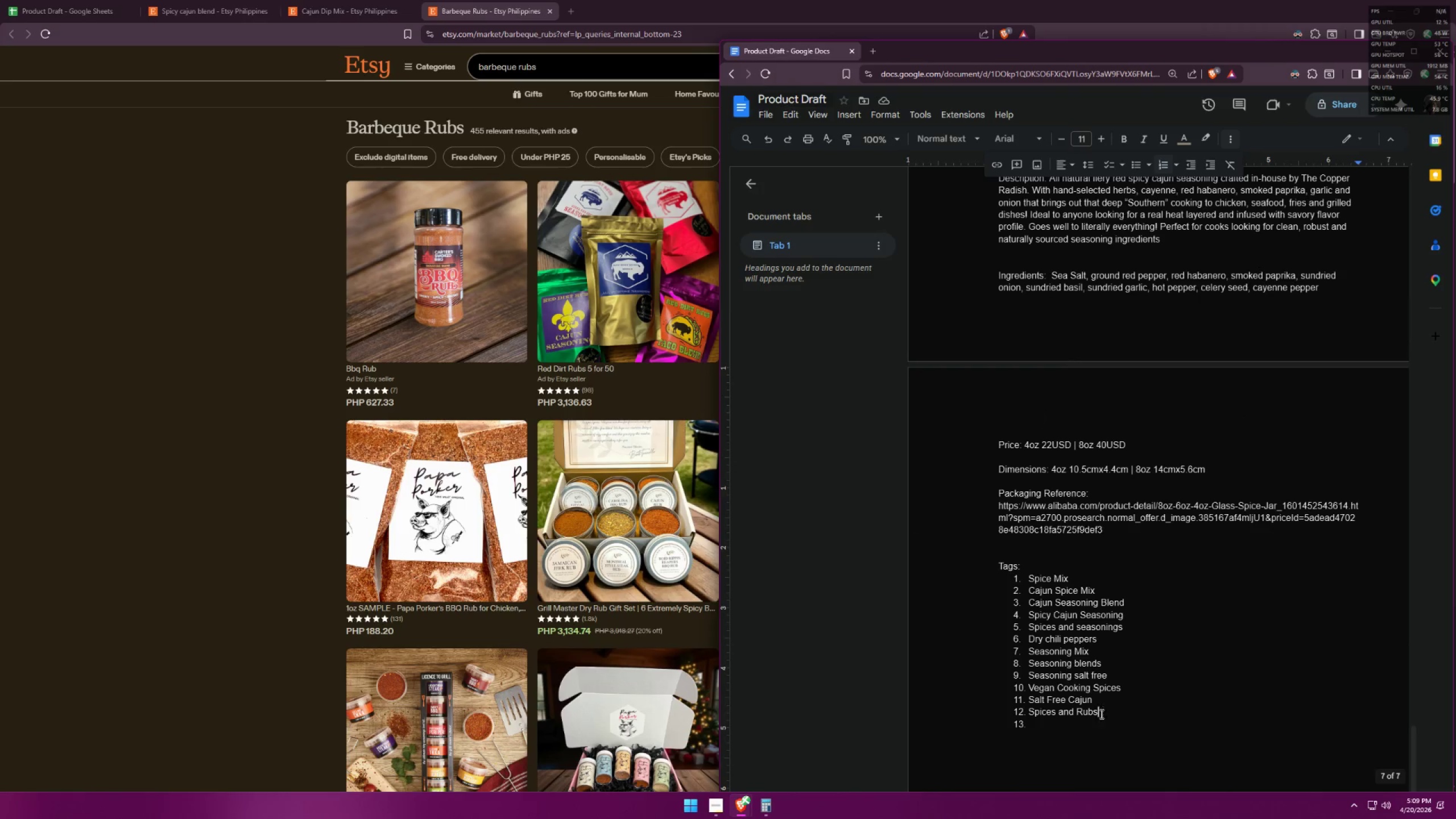 
left_click_drag(start_coordinate=[1099, 714], to_coordinate=[1030, 717])
 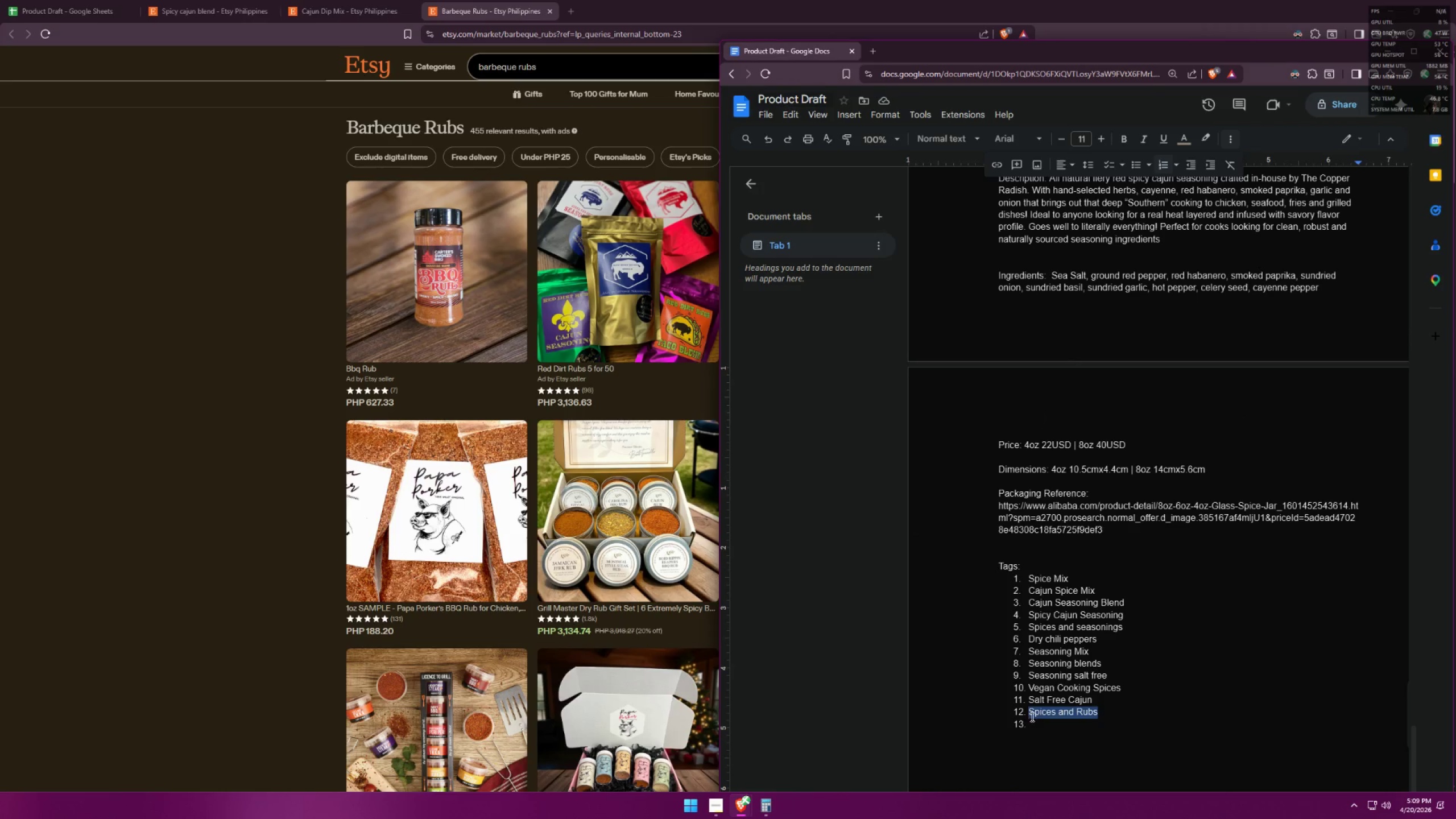 
key(Control+ControlLeft)
 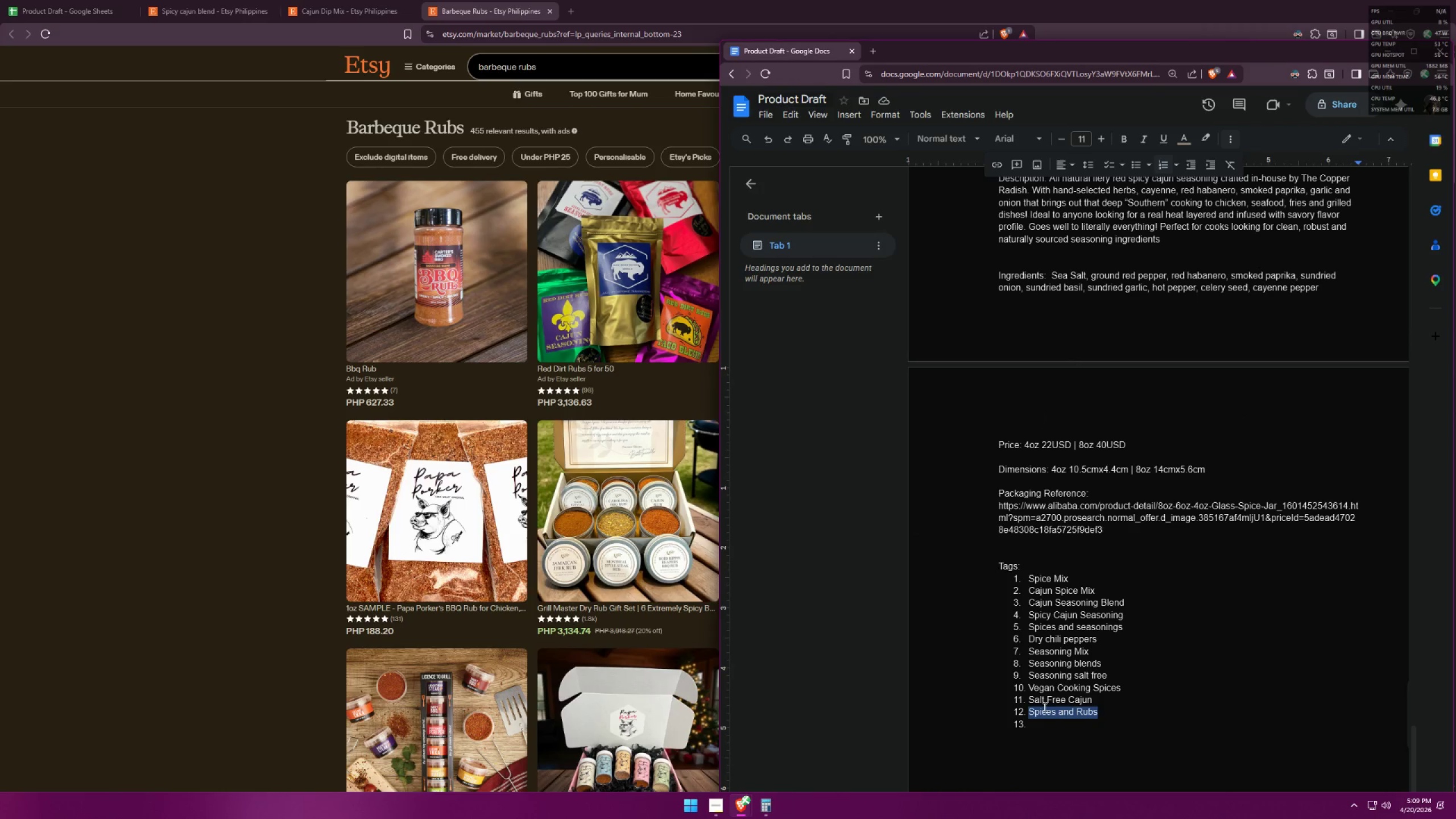 
key(Control+C)
 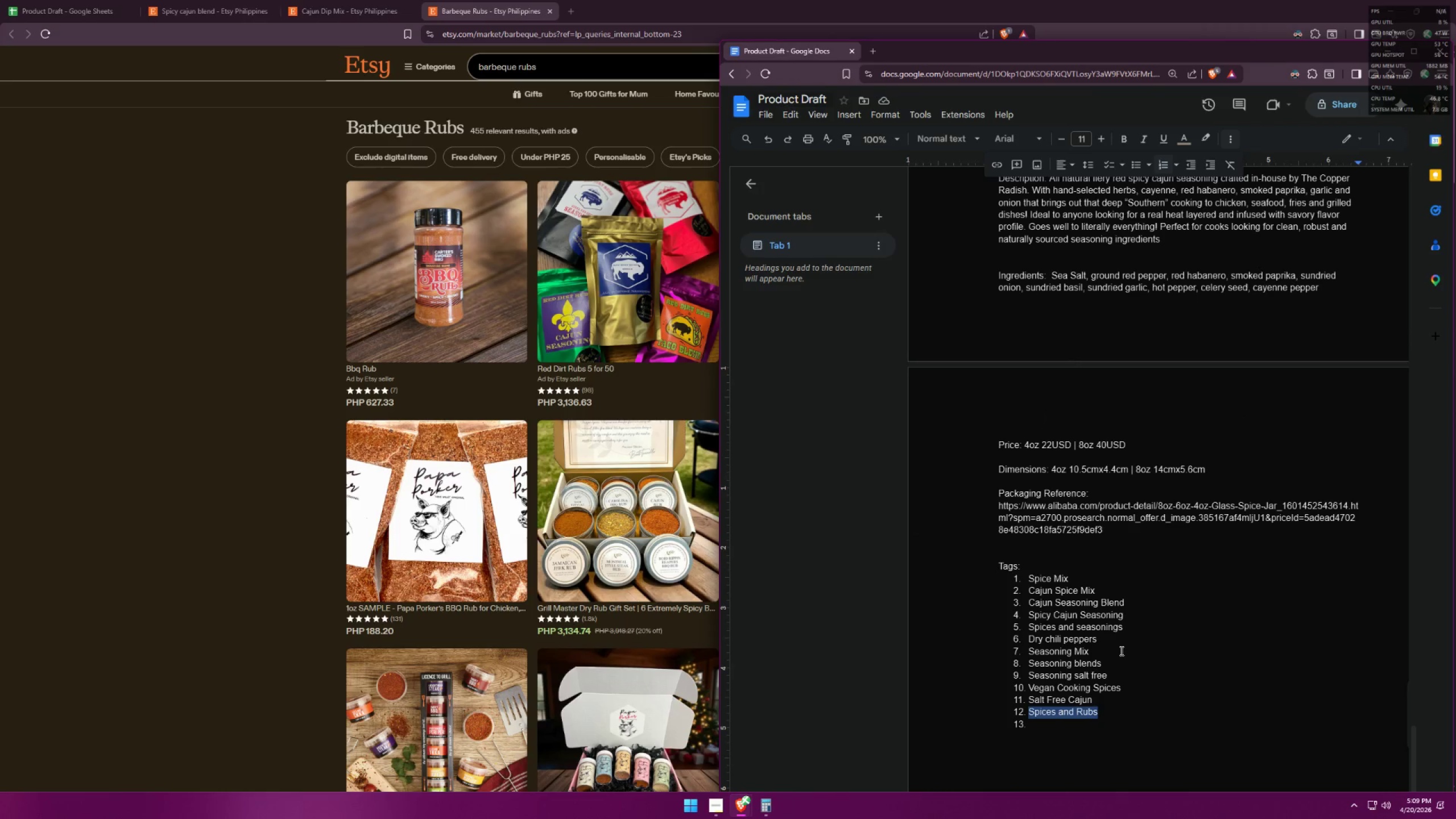 
scroll: coordinate [1135, 638], scroll_direction: up, amount: 8.0
 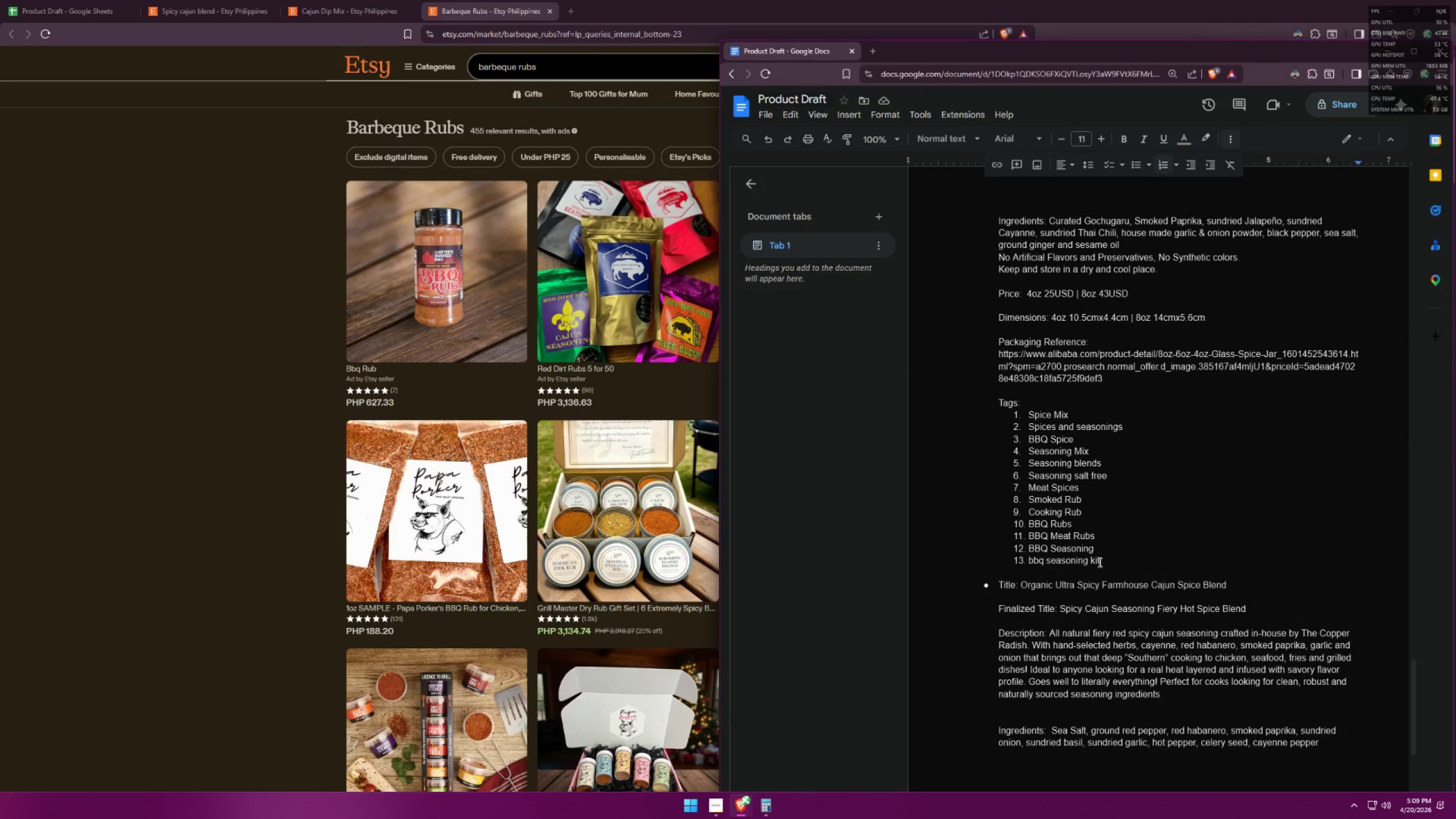 
left_click_drag(start_coordinate=[1099, 561], to_coordinate=[1035, 566])
 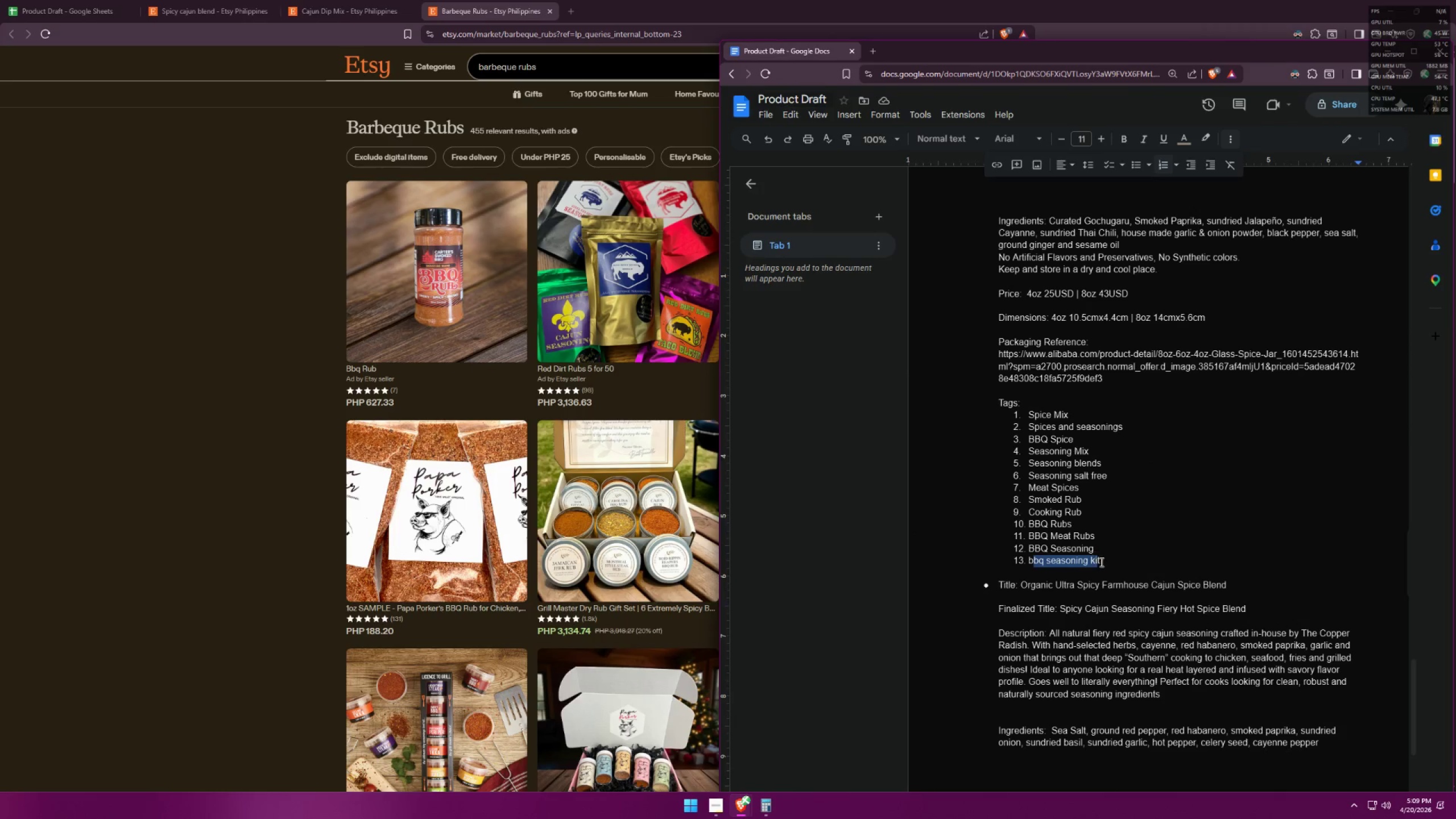 
left_click_drag(start_coordinate=[1101, 561], to_coordinate=[1029, 559])
 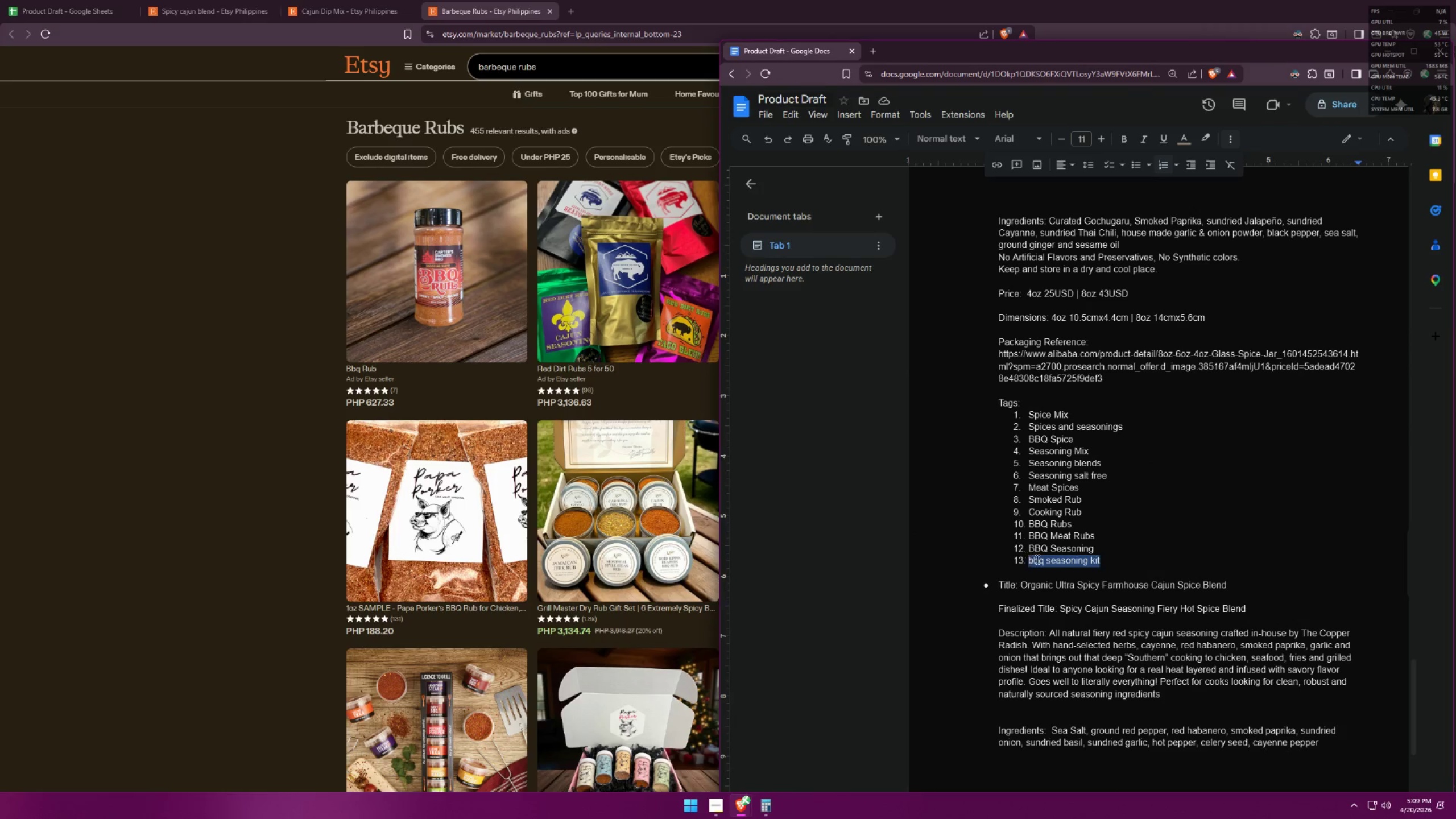 
key(Control+ControlLeft)
 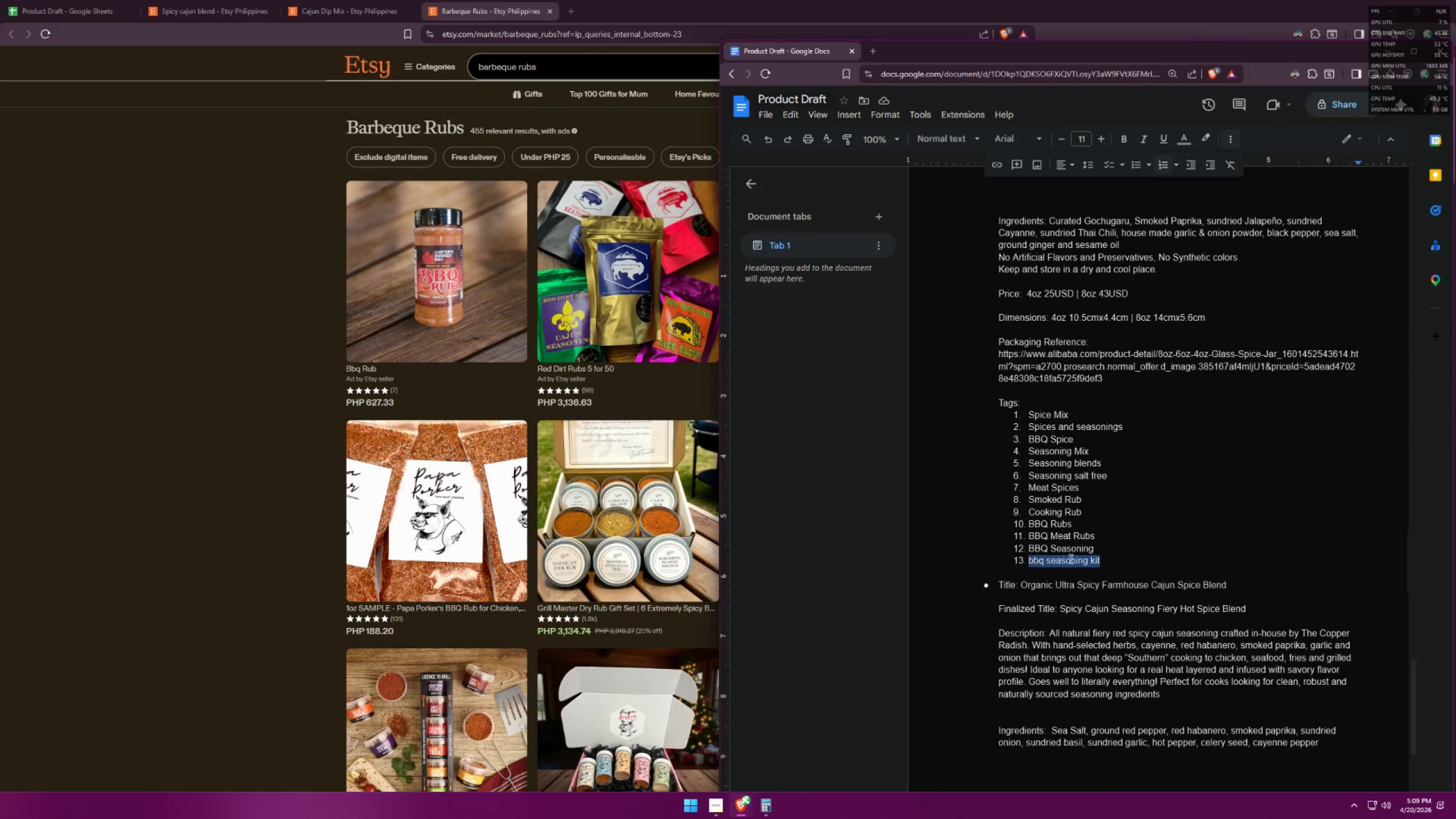 
key(Control+V)
 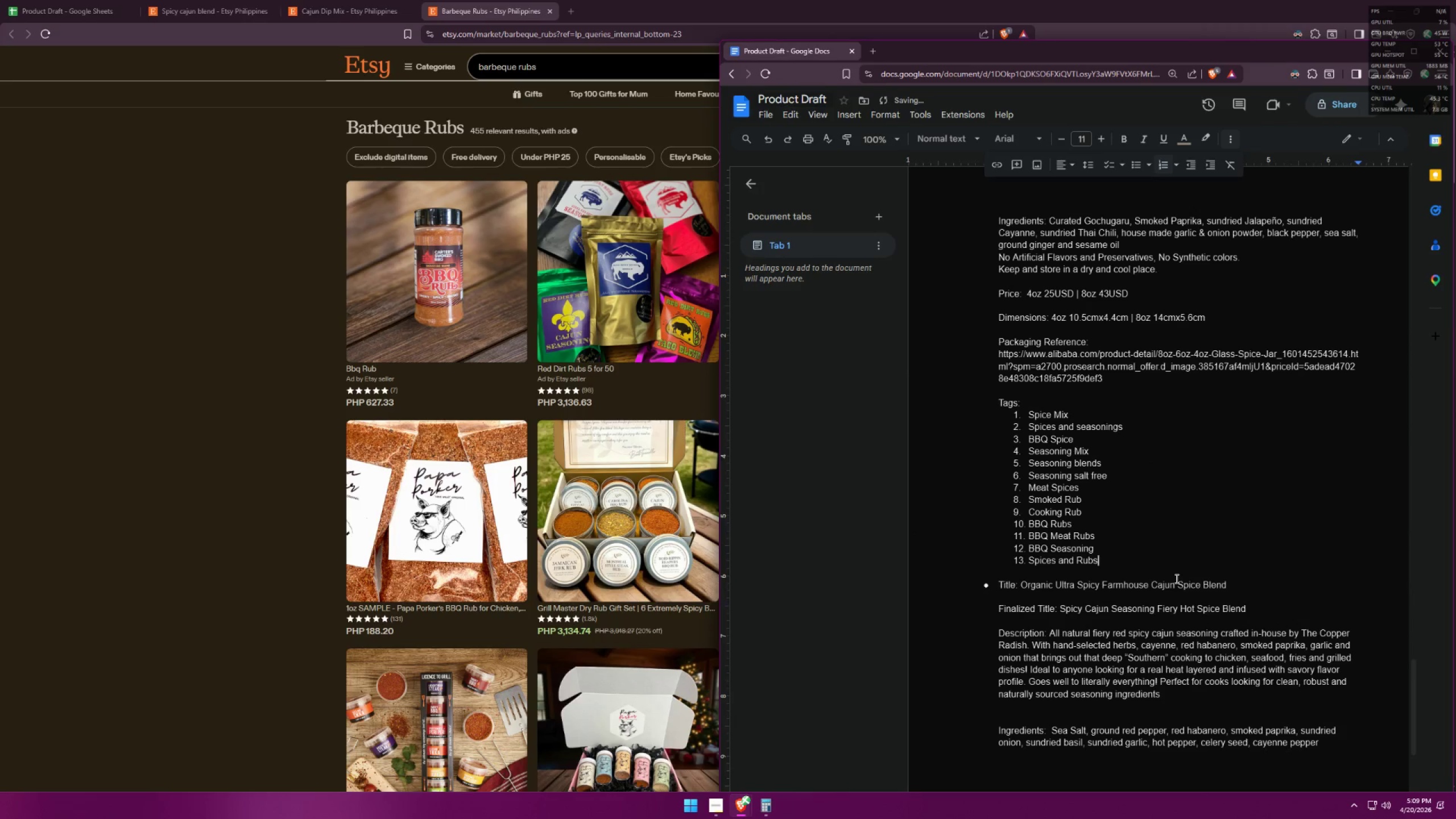 
scroll: coordinate [1103, 565], scroll_direction: up, amount: 11.0
 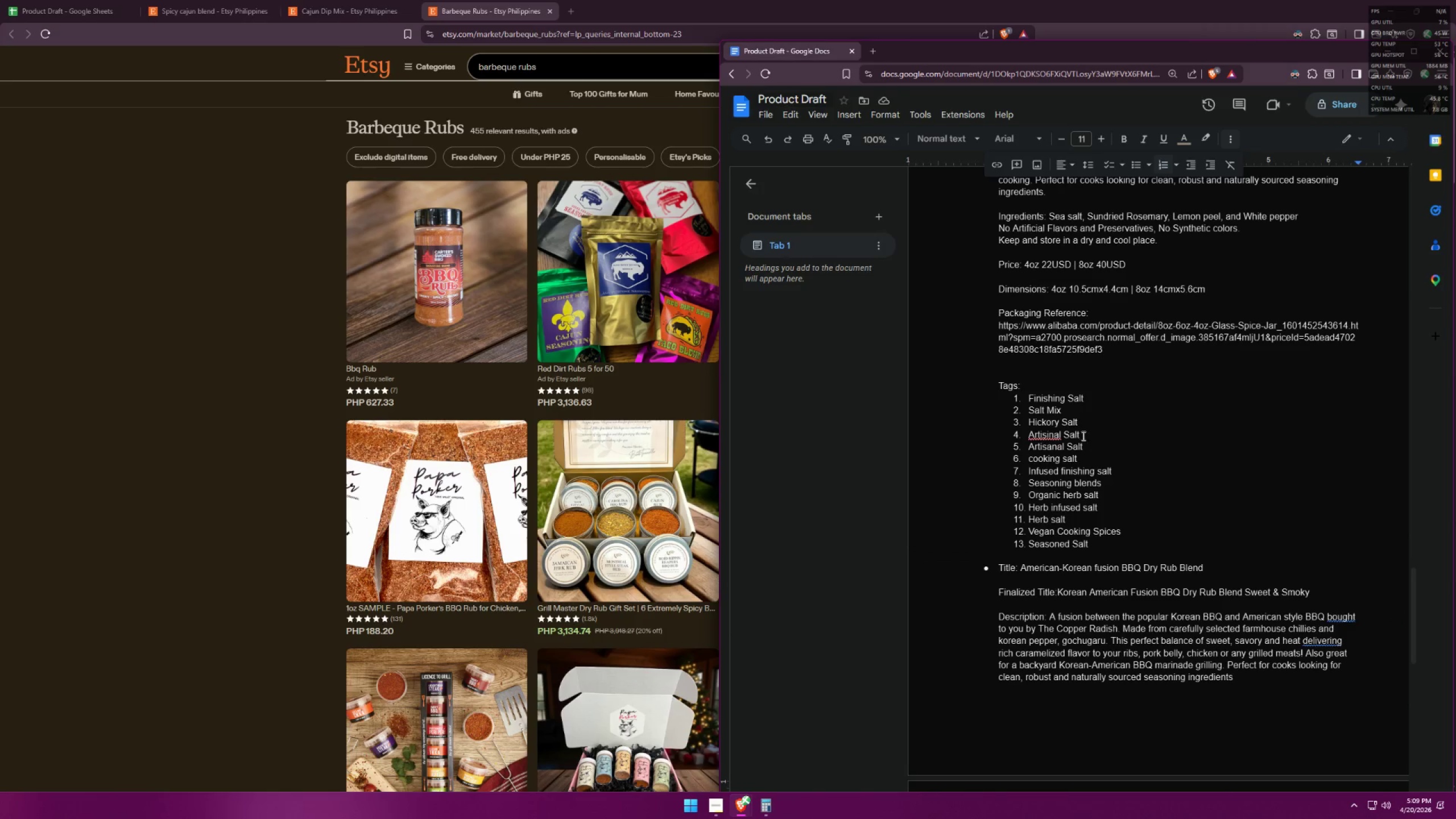 
wait(5.83)
 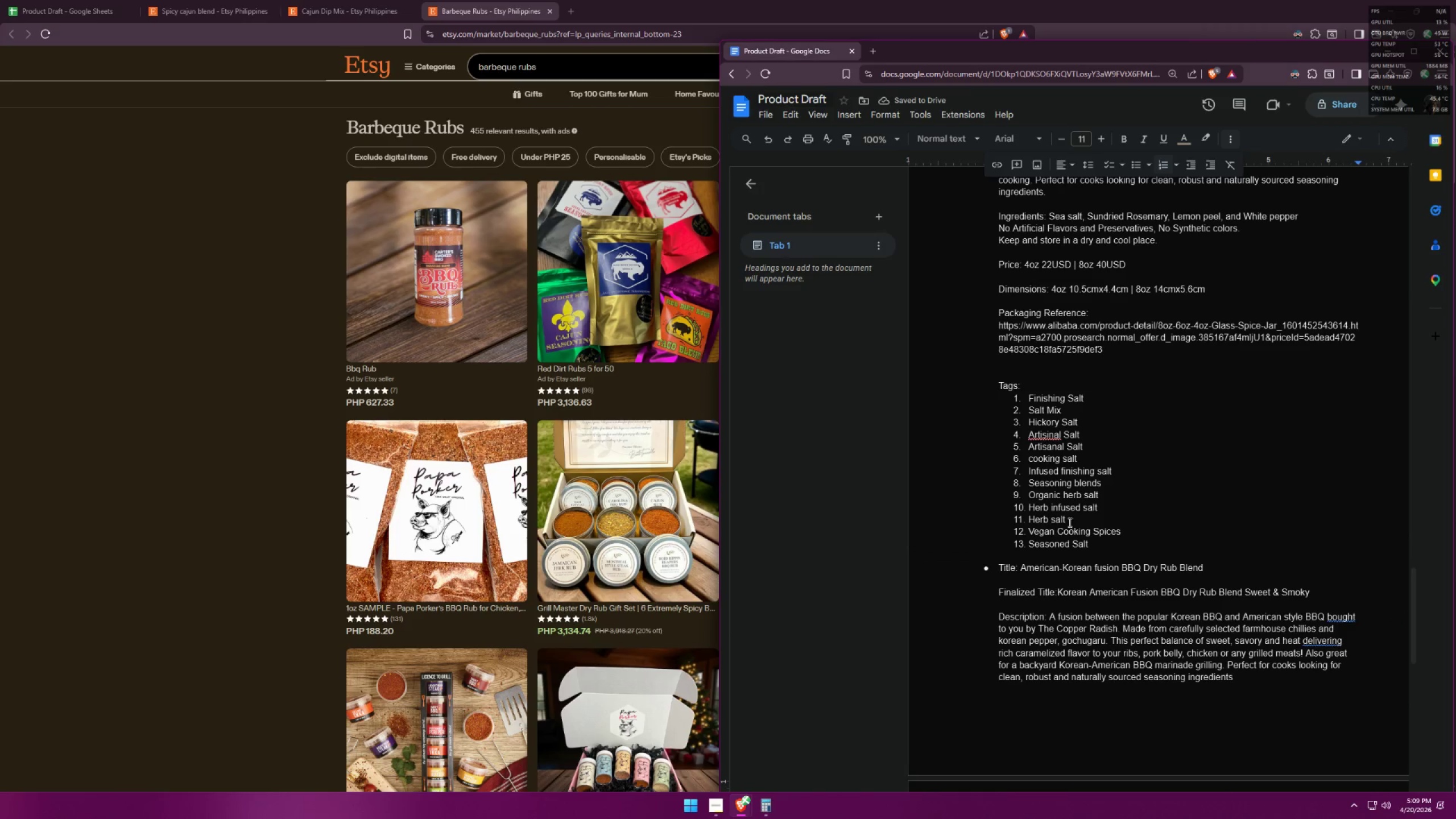 
left_click_drag(start_coordinate=[1069, 520], to_coordinate=[1025, 520])
 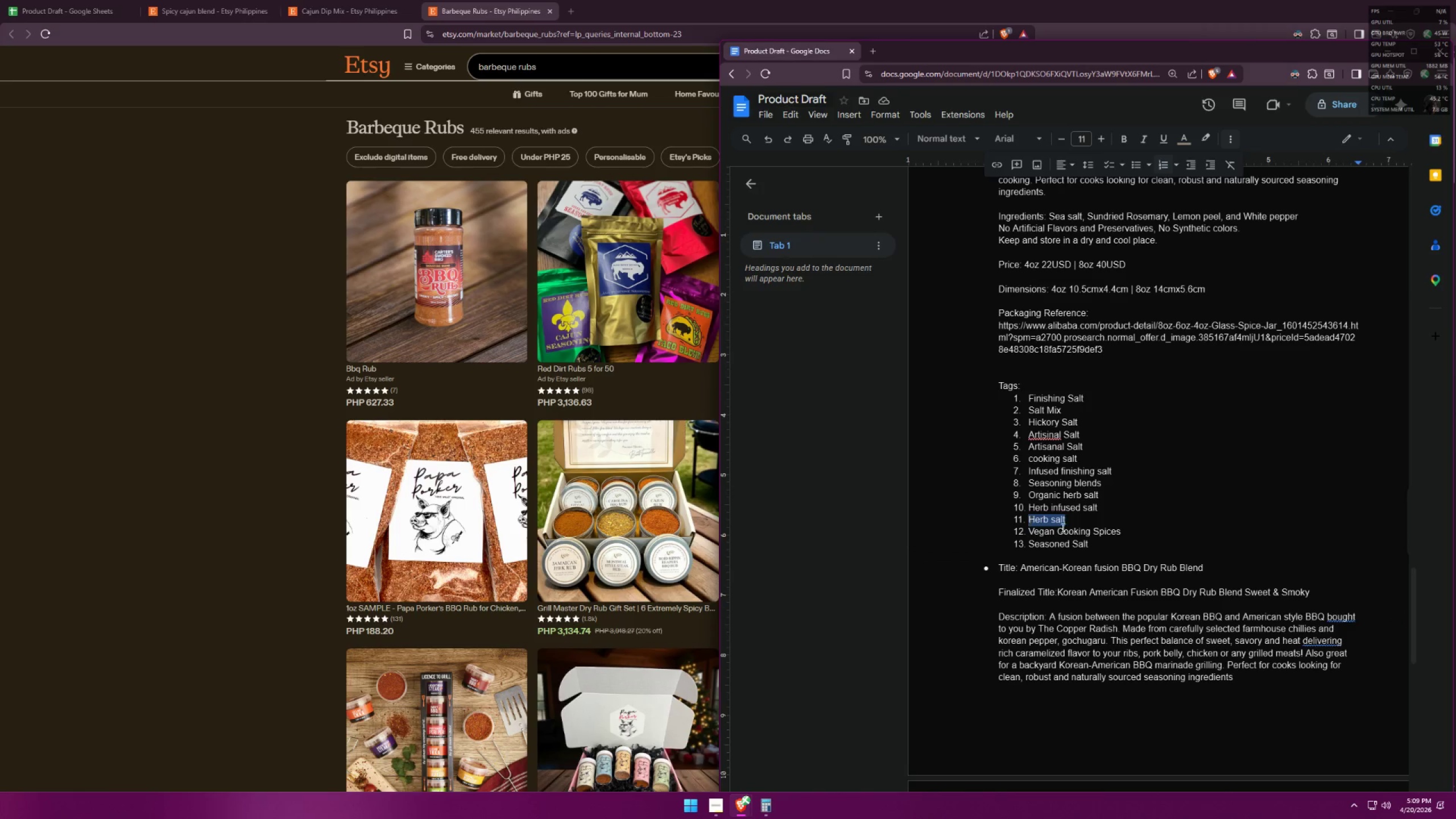 
key(Control+ControlLeft)
 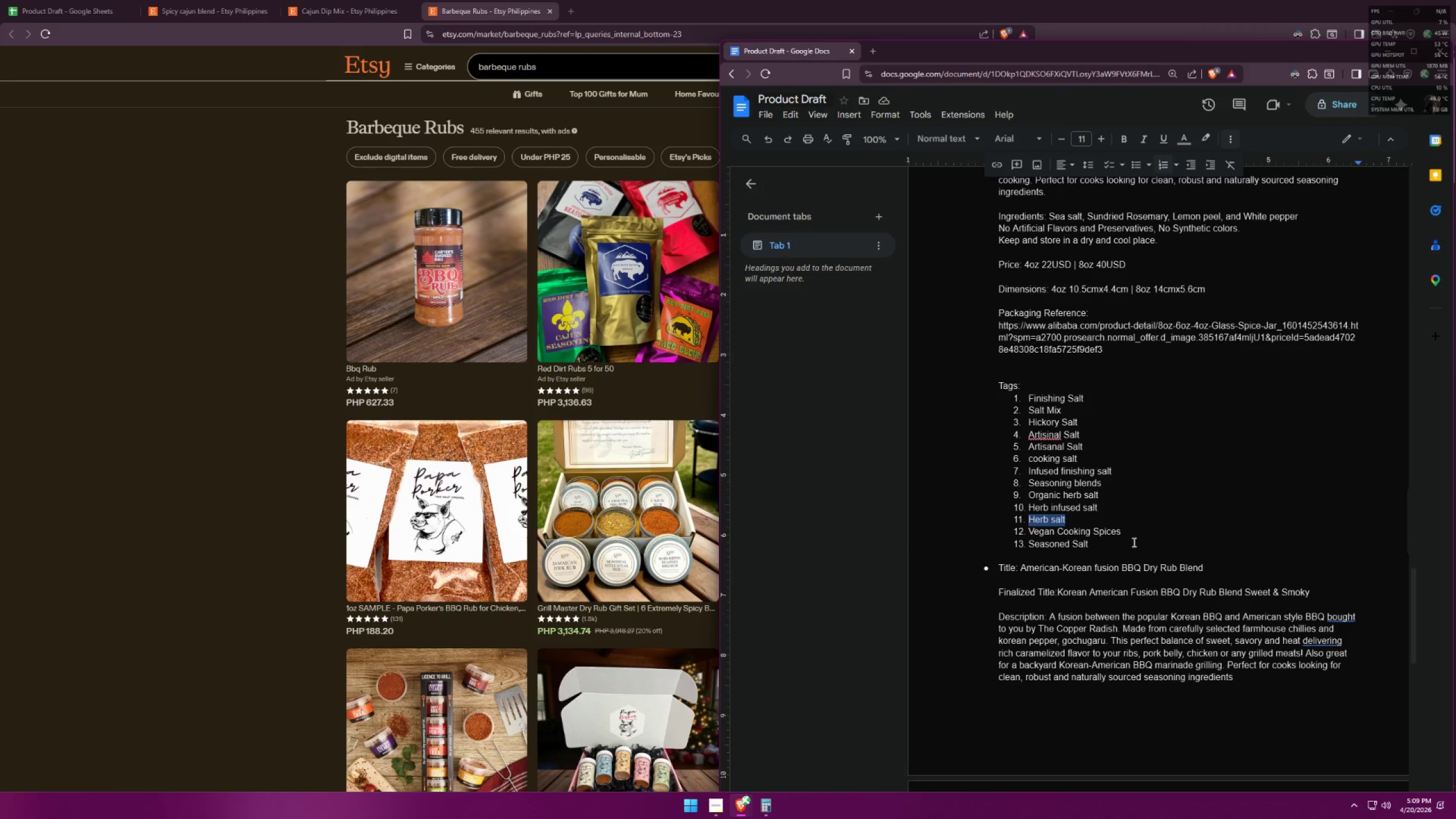 
key(Control+V)
 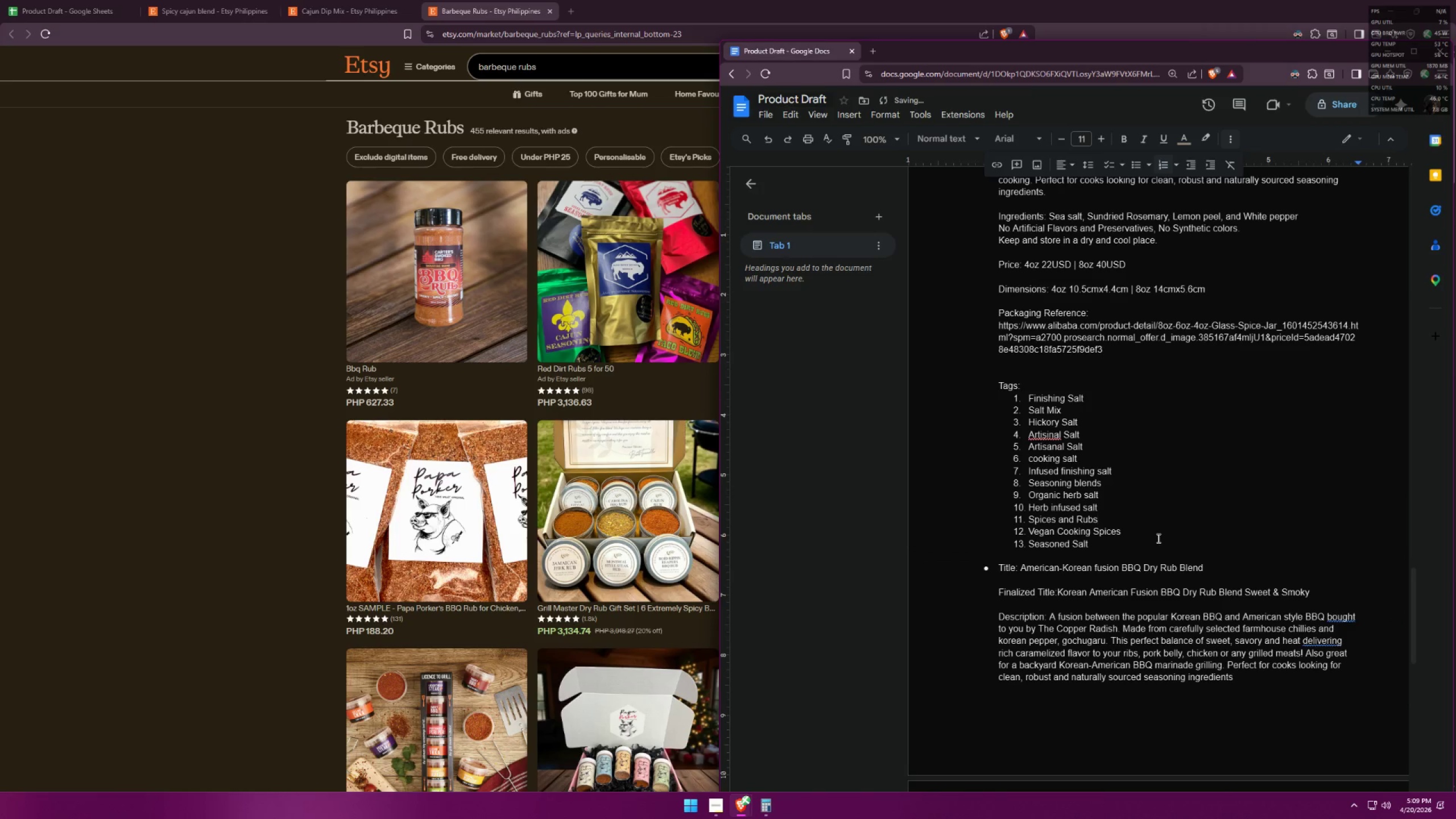 
scroll: coordinate [1146, 526], scroll_direction: up, amount: 10.0
 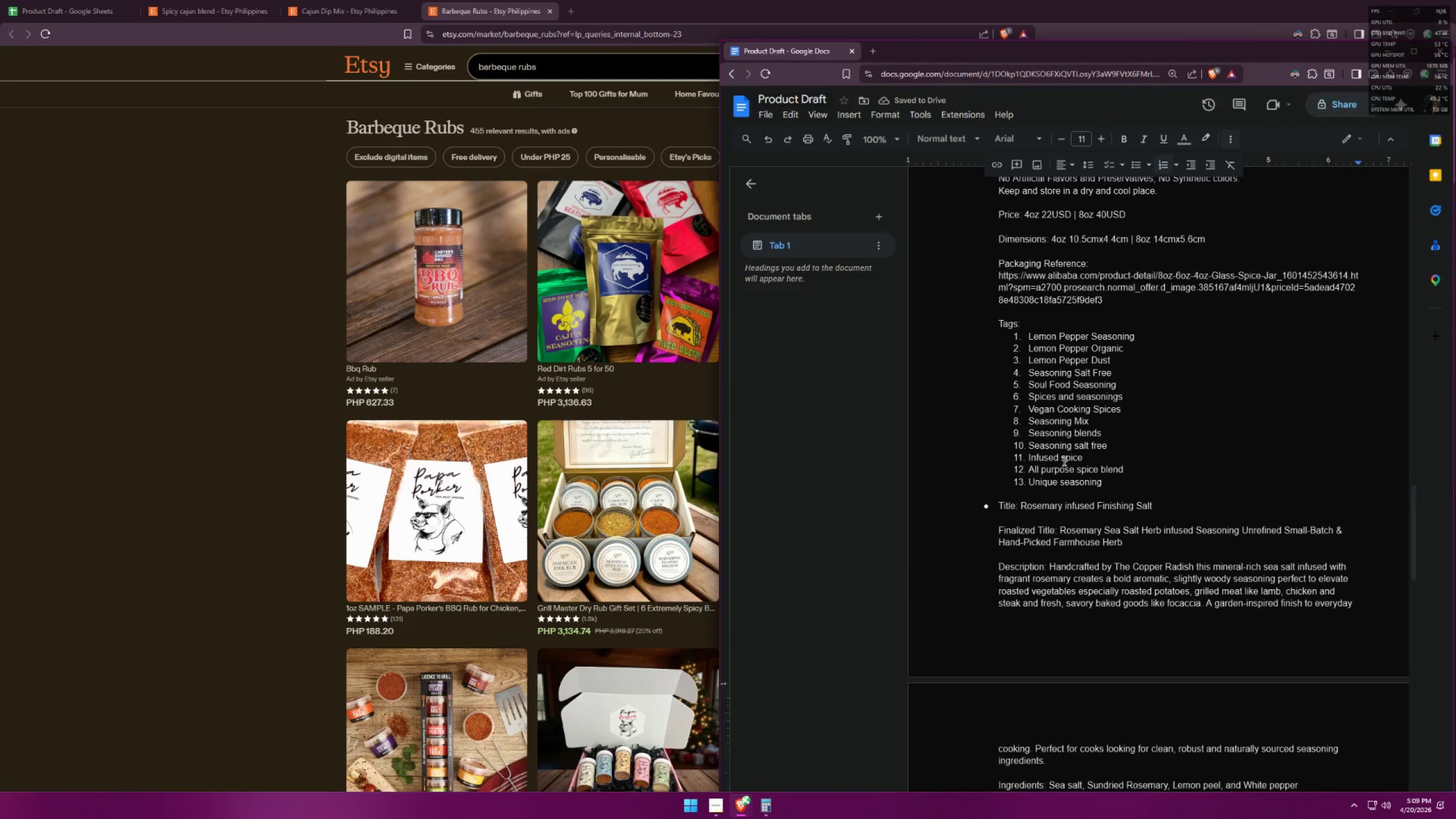 
key(Control+ControlLeft)
 